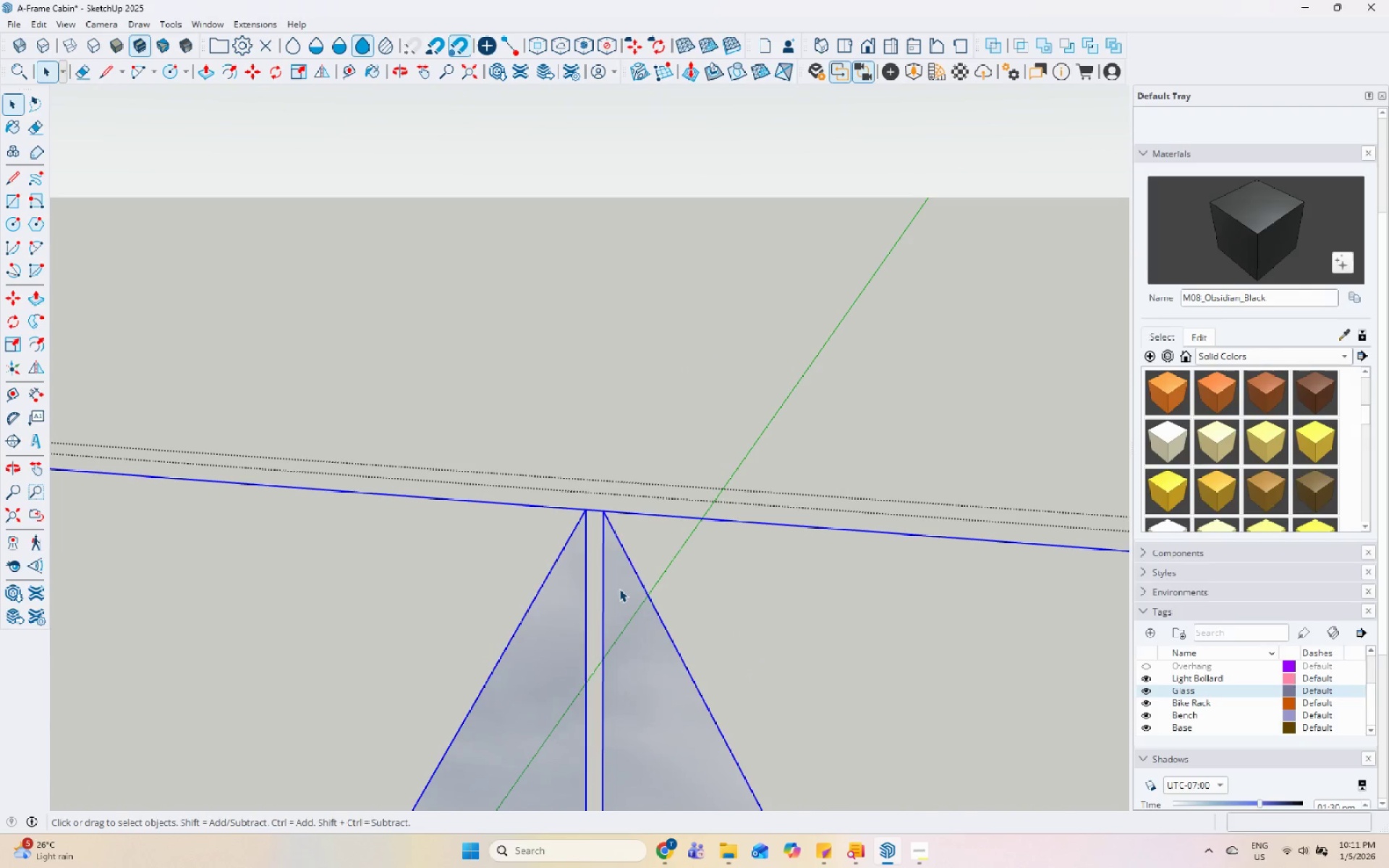 
key(Escape)
 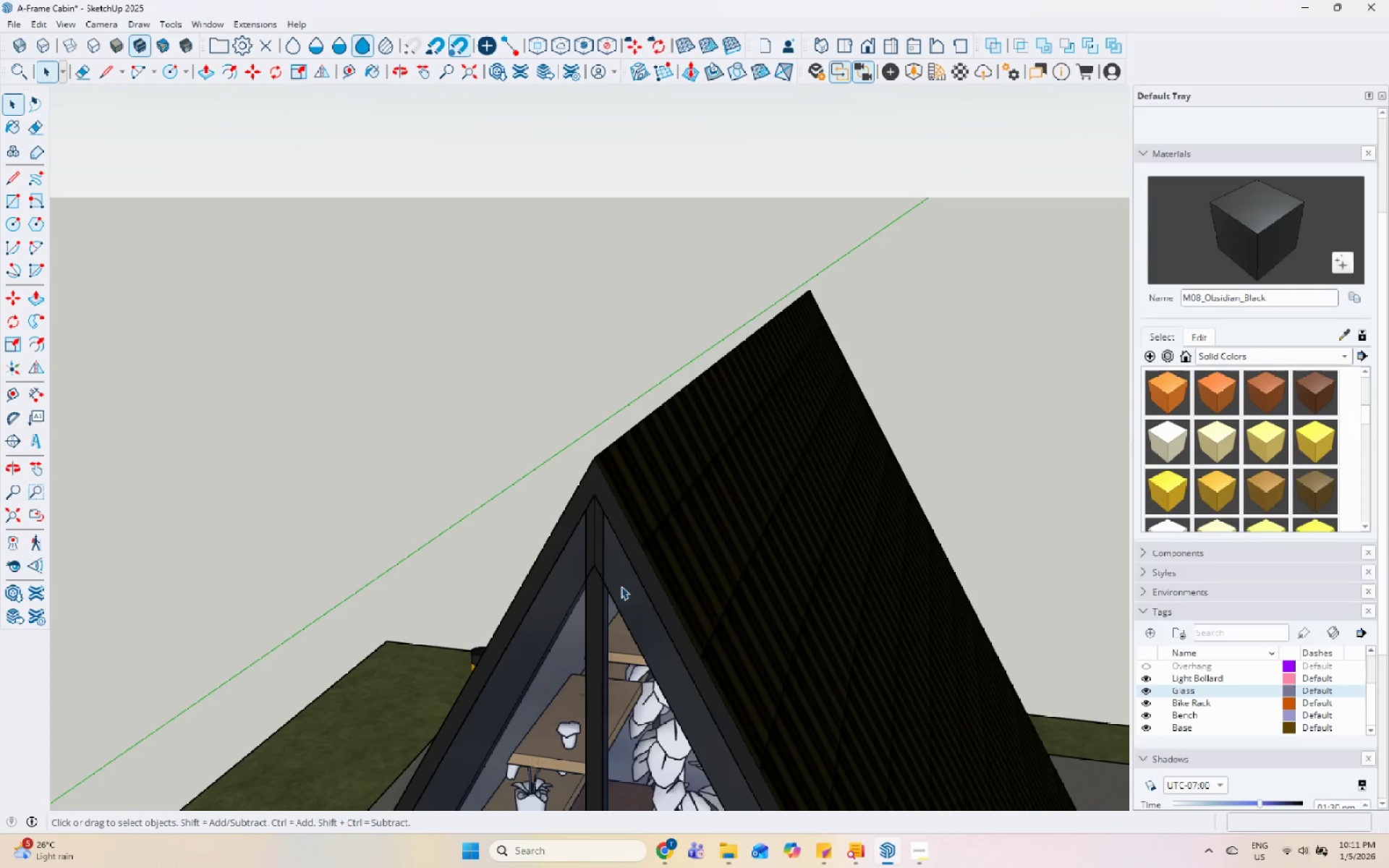 
left_click([611, 592])
 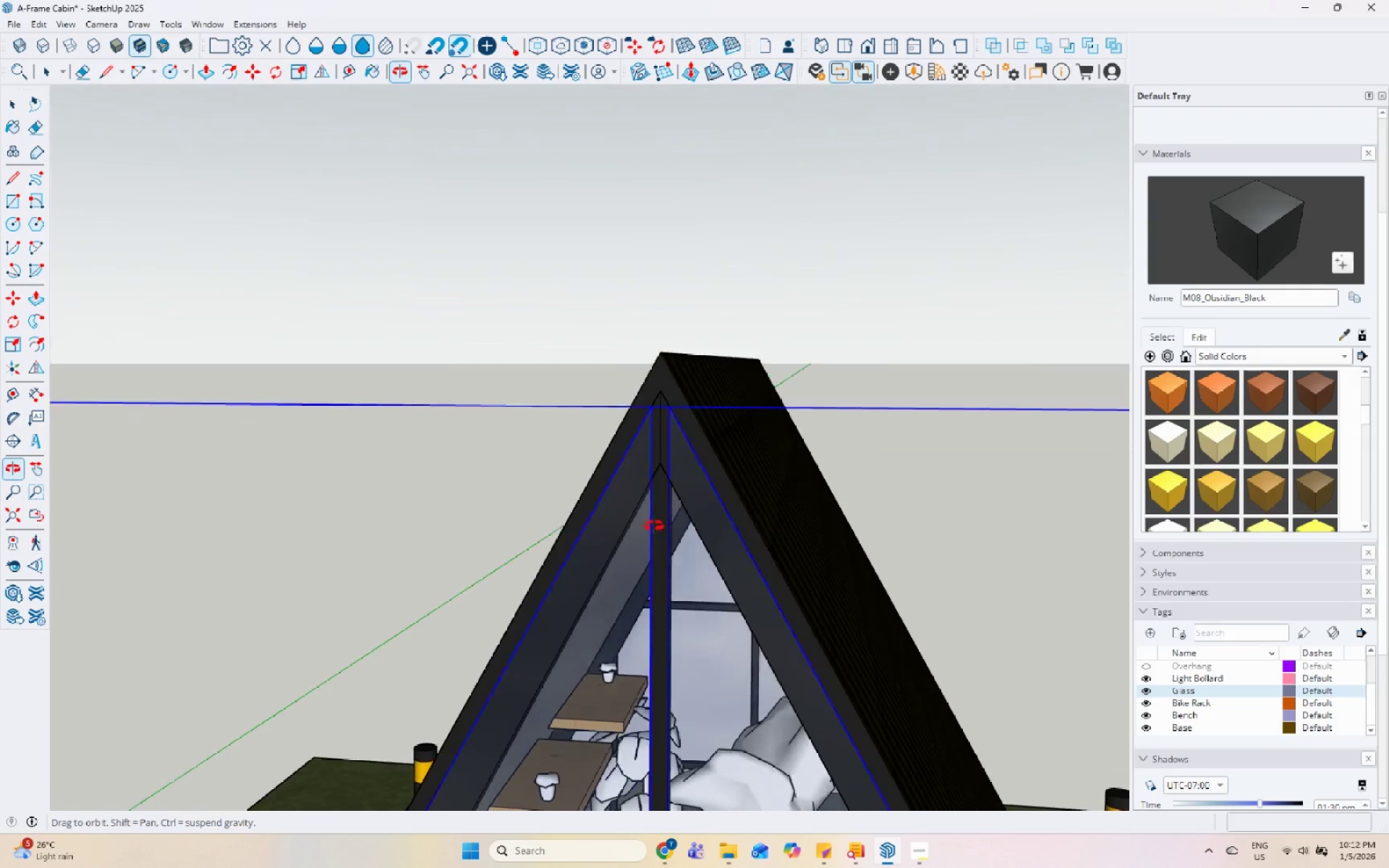 
scroll: coordinate [705, 366], scroll_direction: down, amount: 5.0
 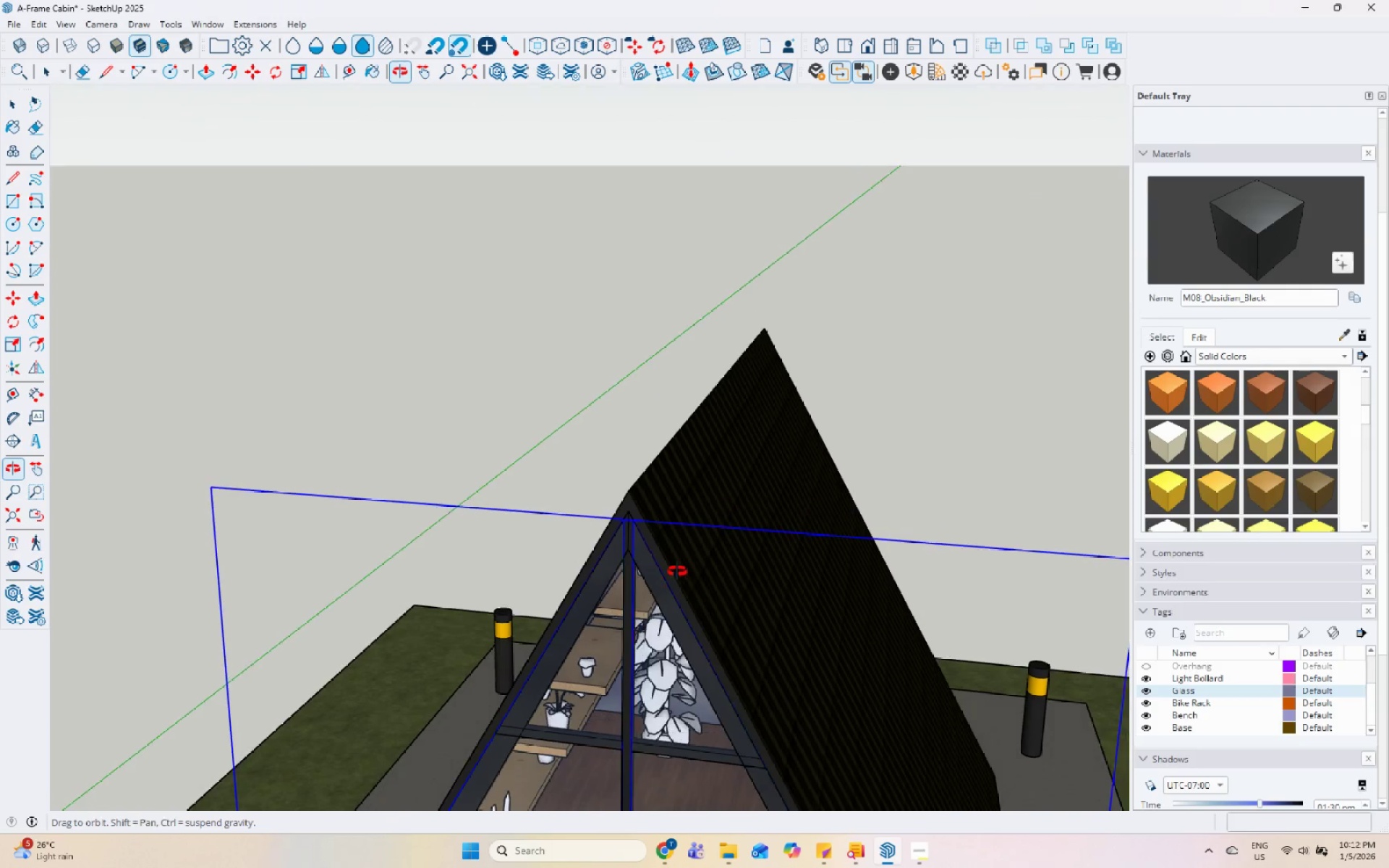 
scroll: coordinate [689, 459], scroll_direction: none, amount: 0.0
 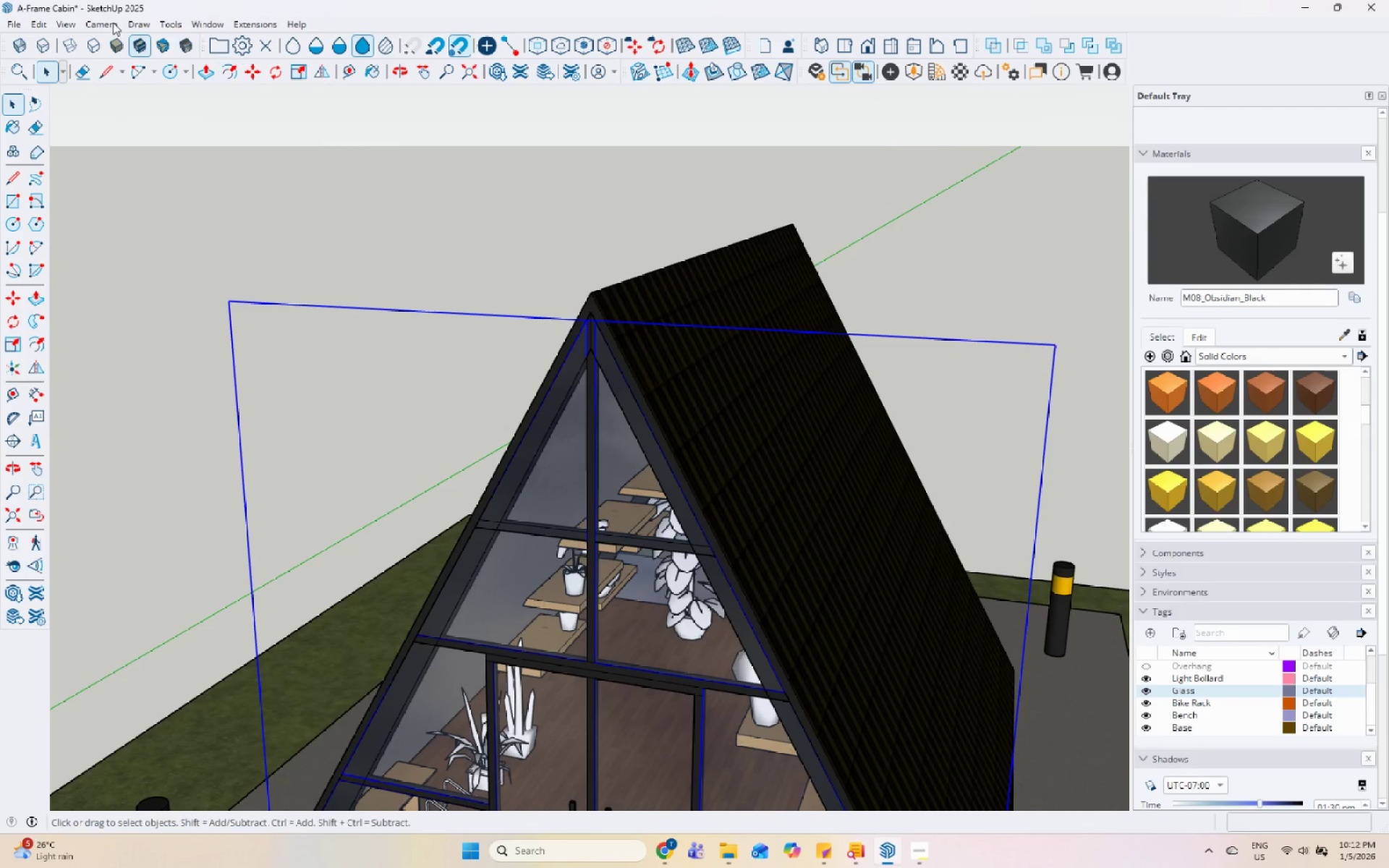 
left_click([70, 22])
 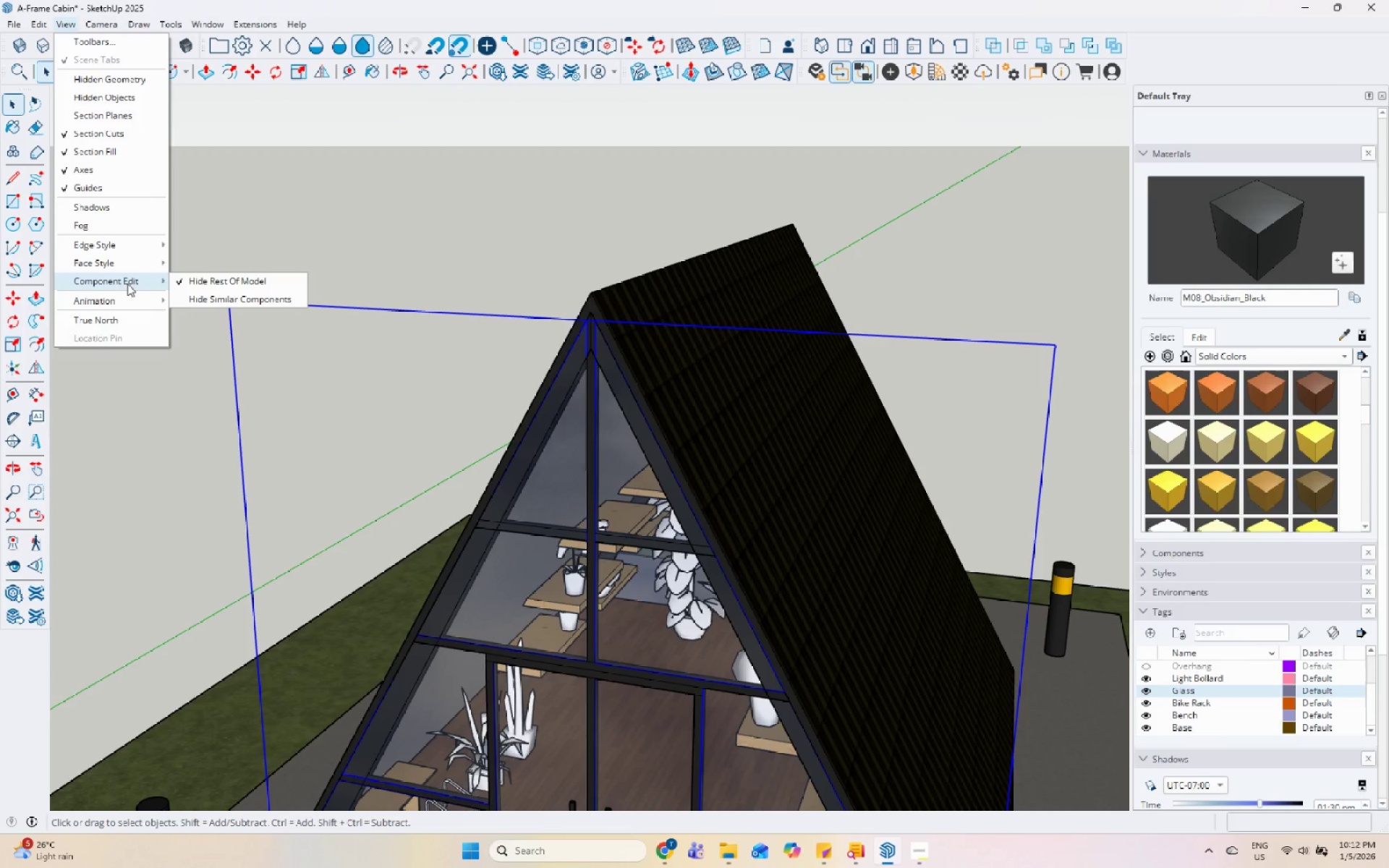 
double_click([206, 282])
 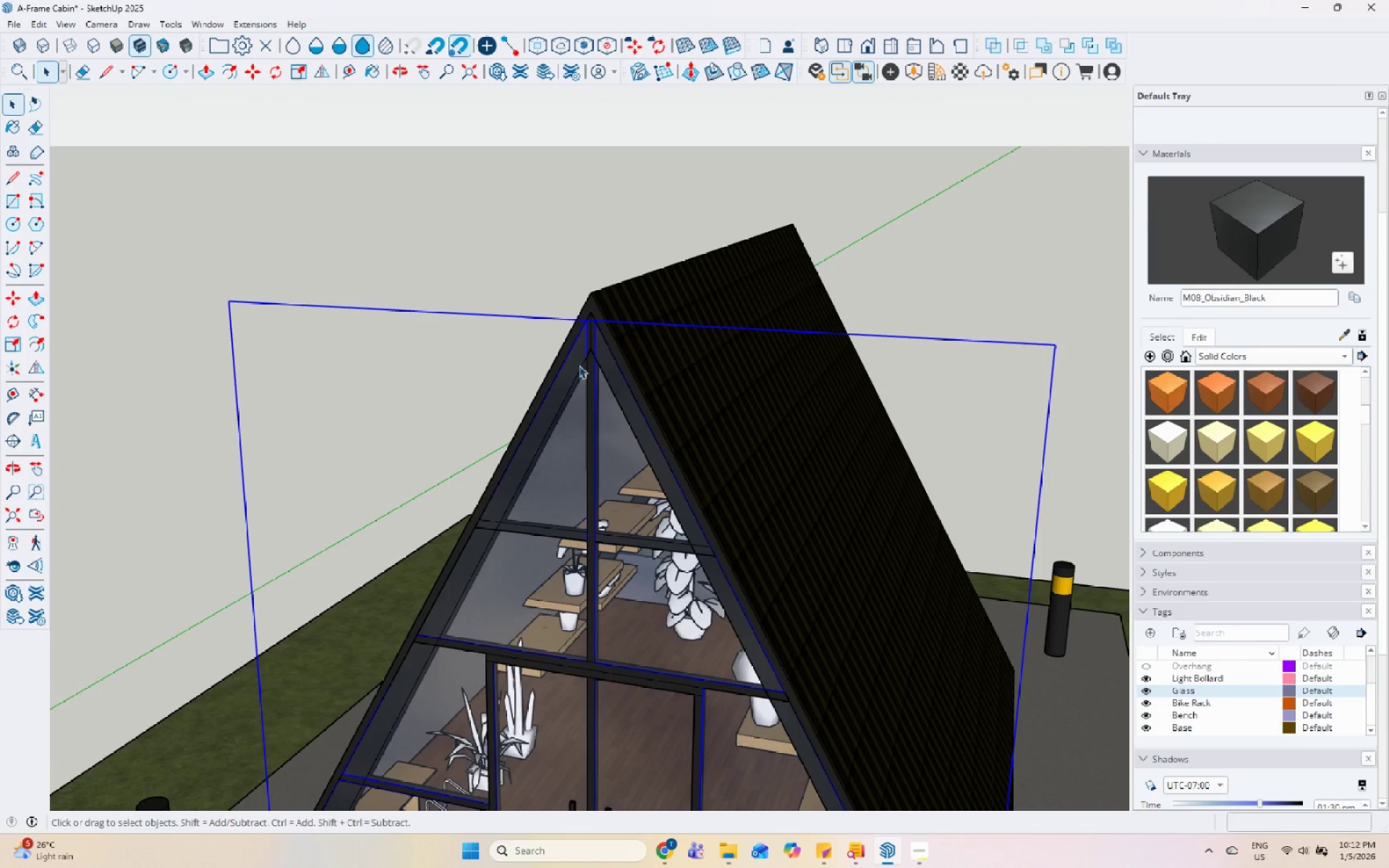 
double_click([604, 356])
 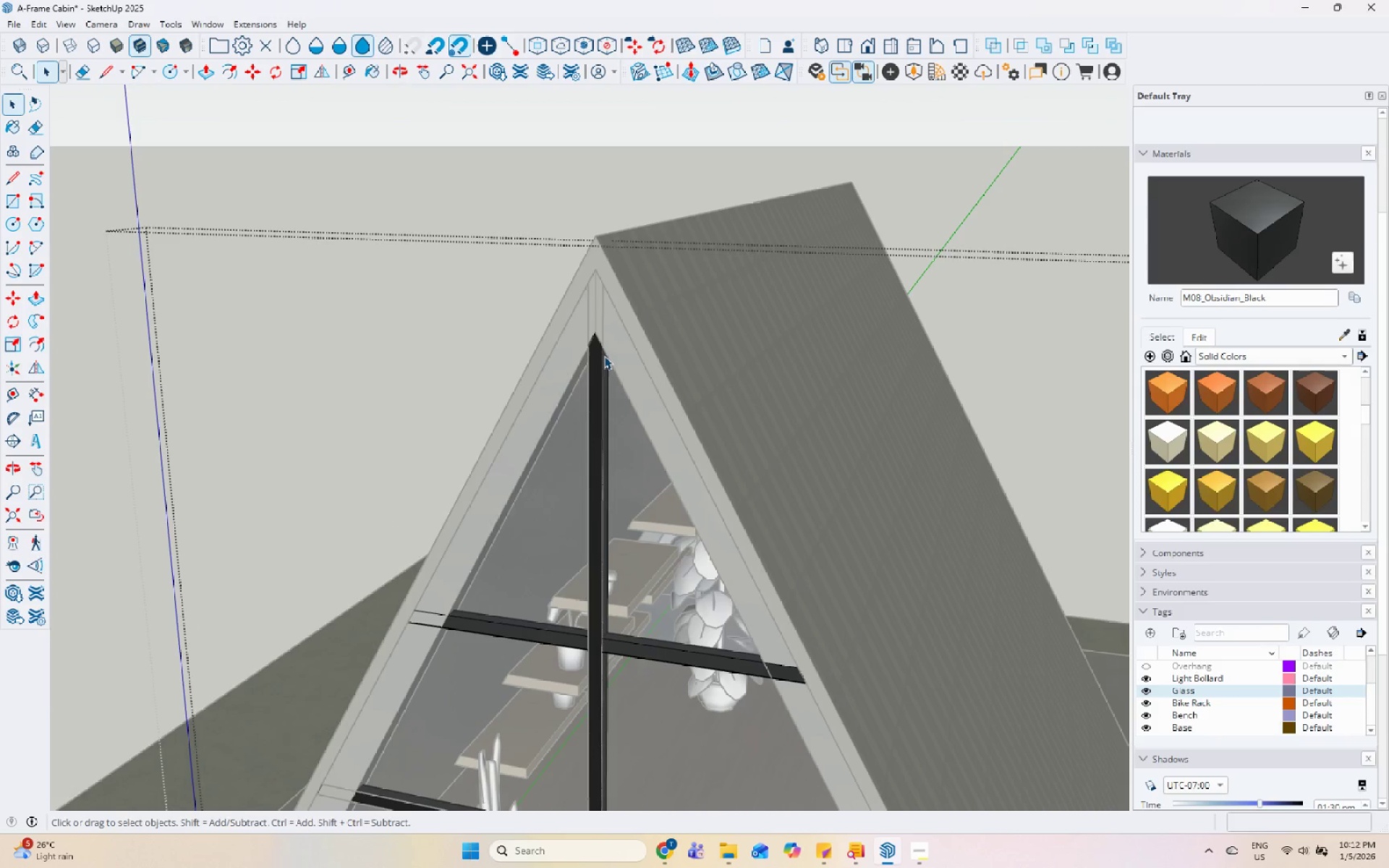 
scroll: coordinate [604, 356], scroll_direction: up, amount: 8.0
 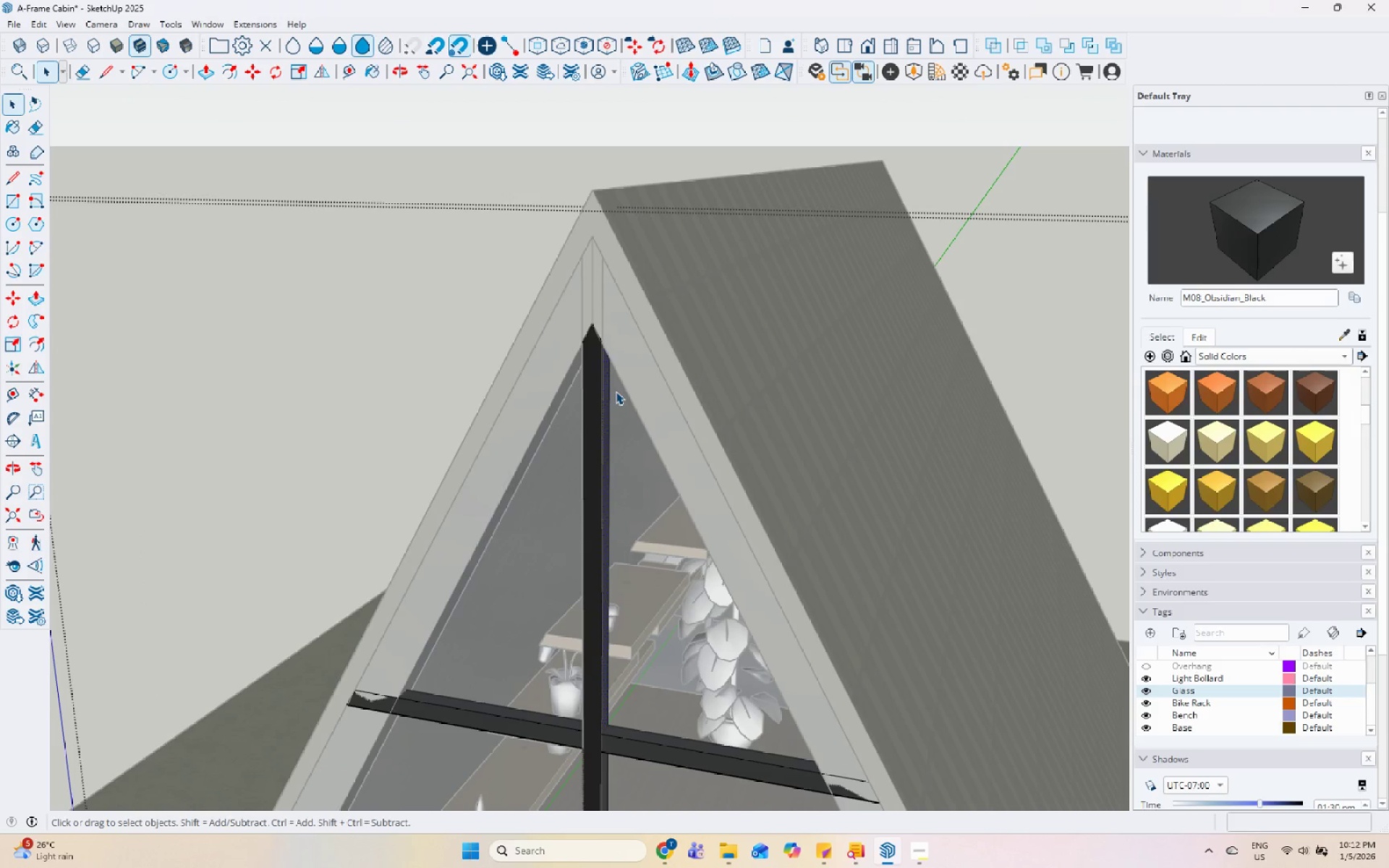 
double_click([616, 391])
 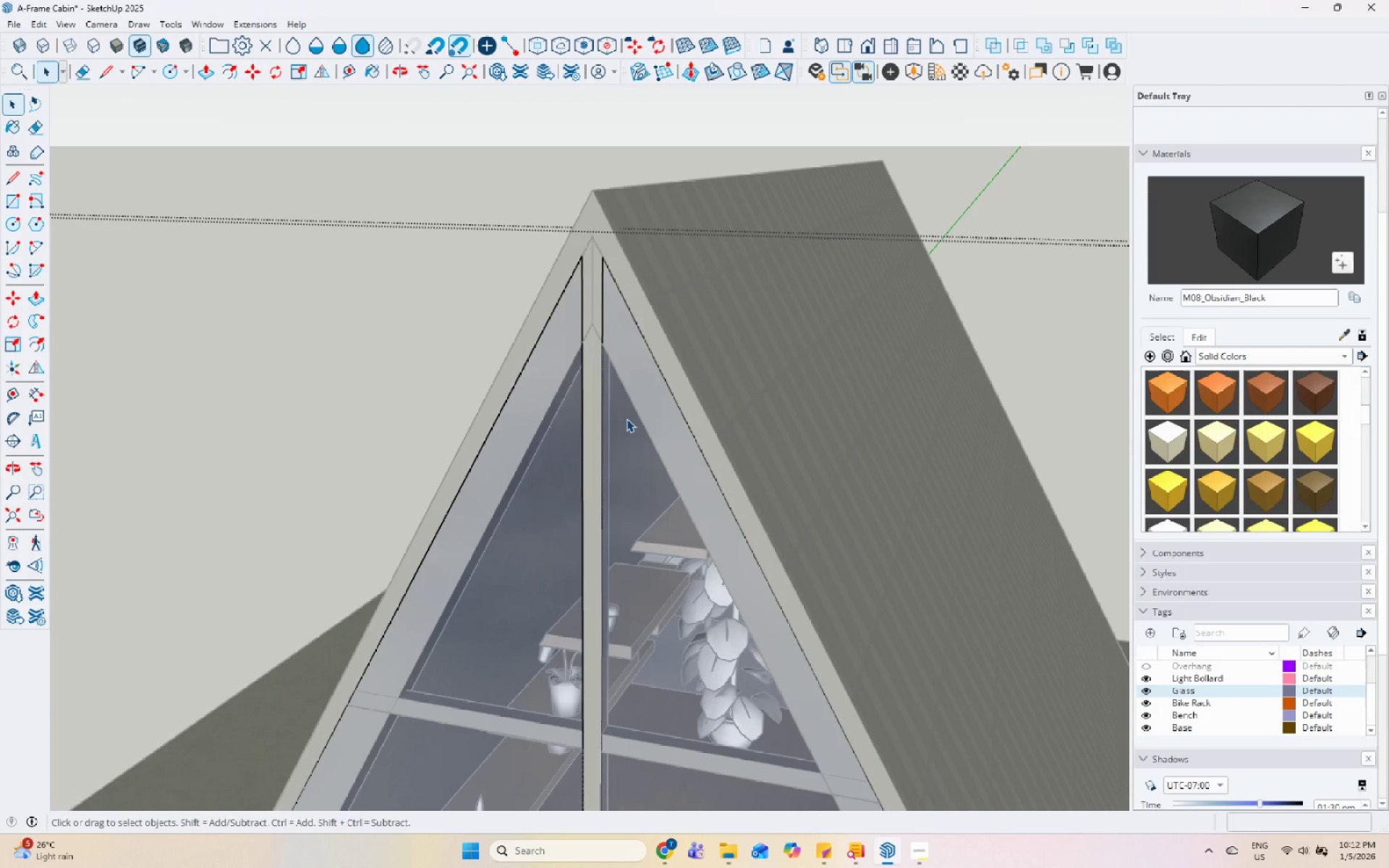 
triple_click([626, 419])
 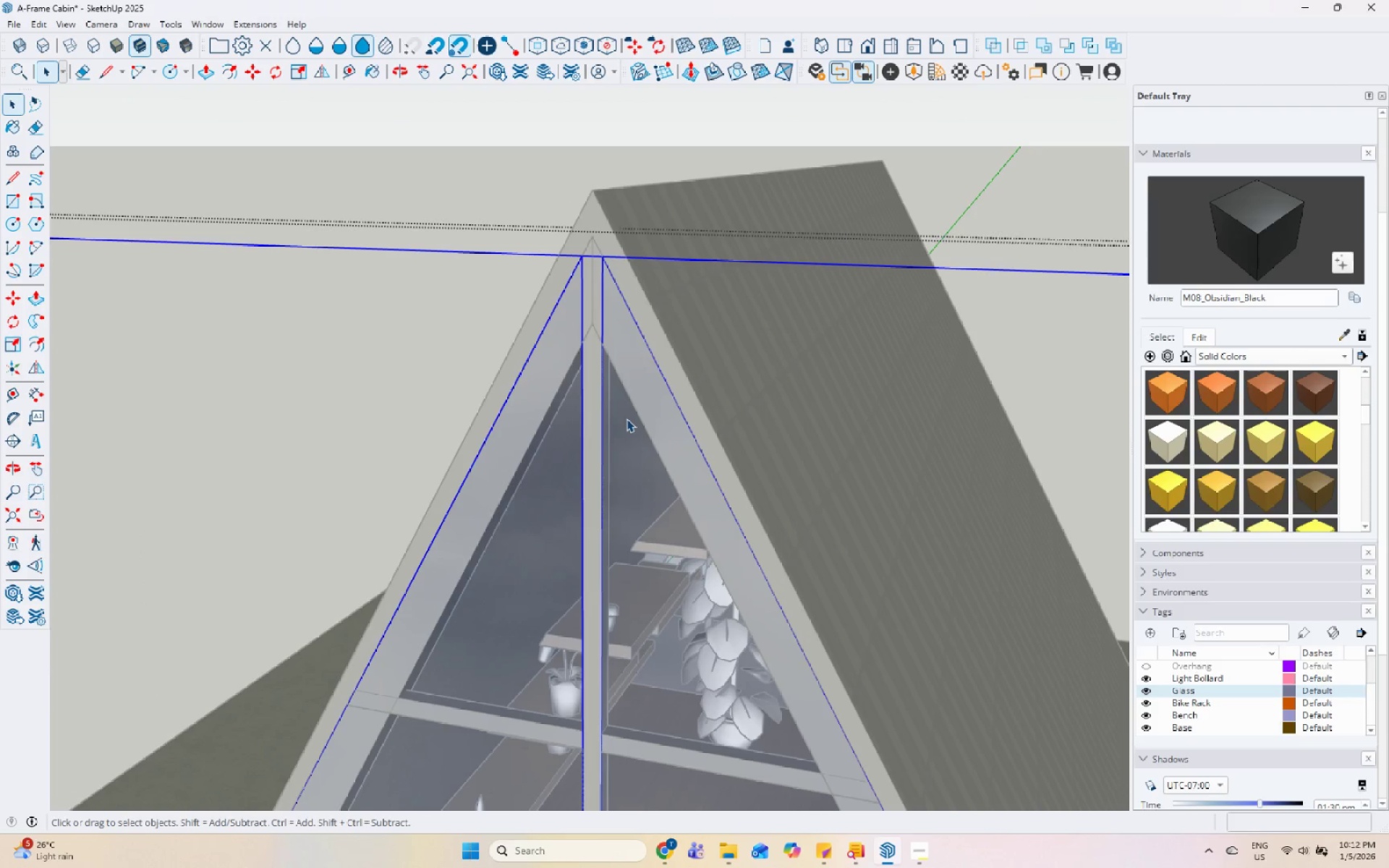 
triple_click([626, 419])
 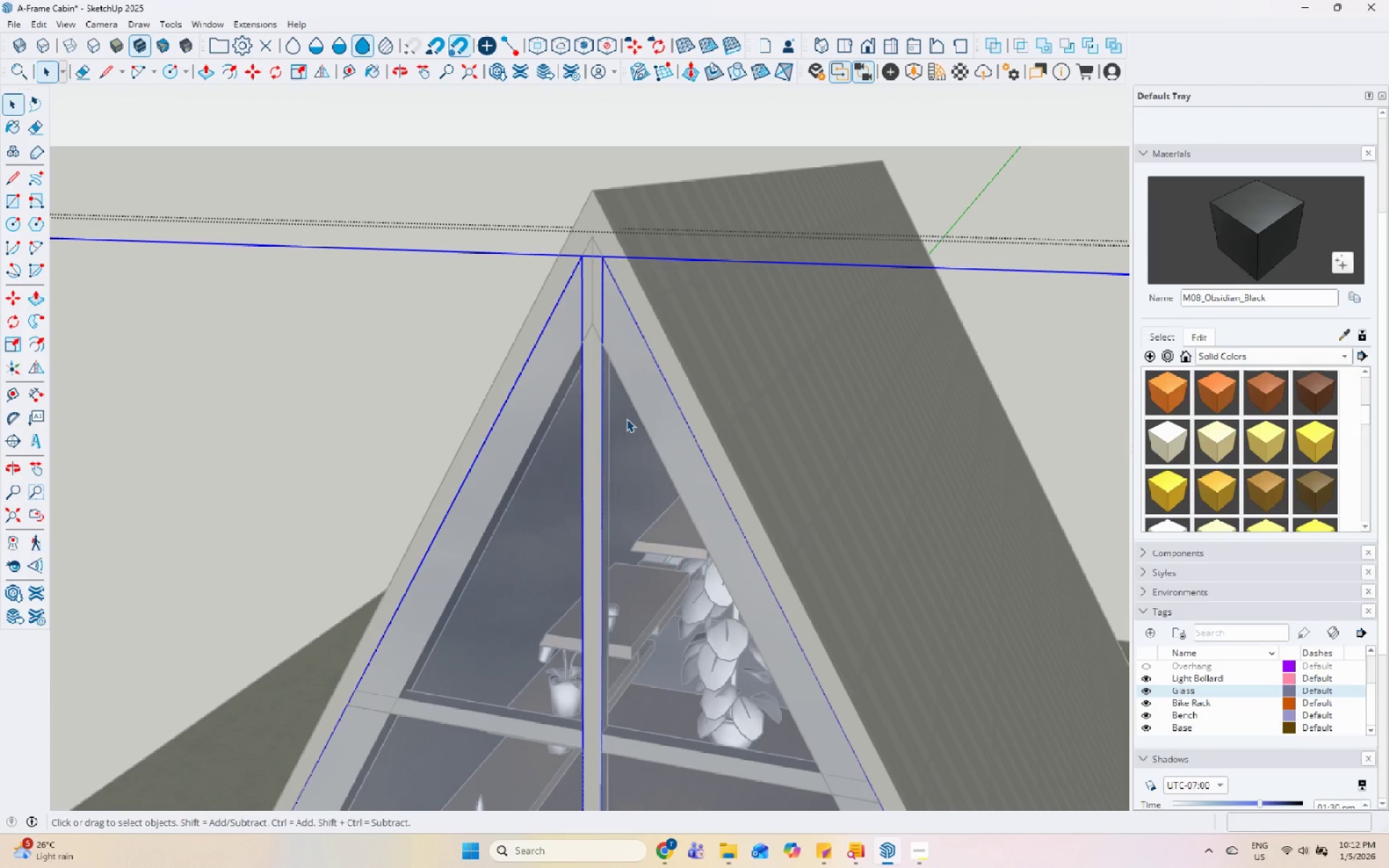 
triple_click([626, 419])
 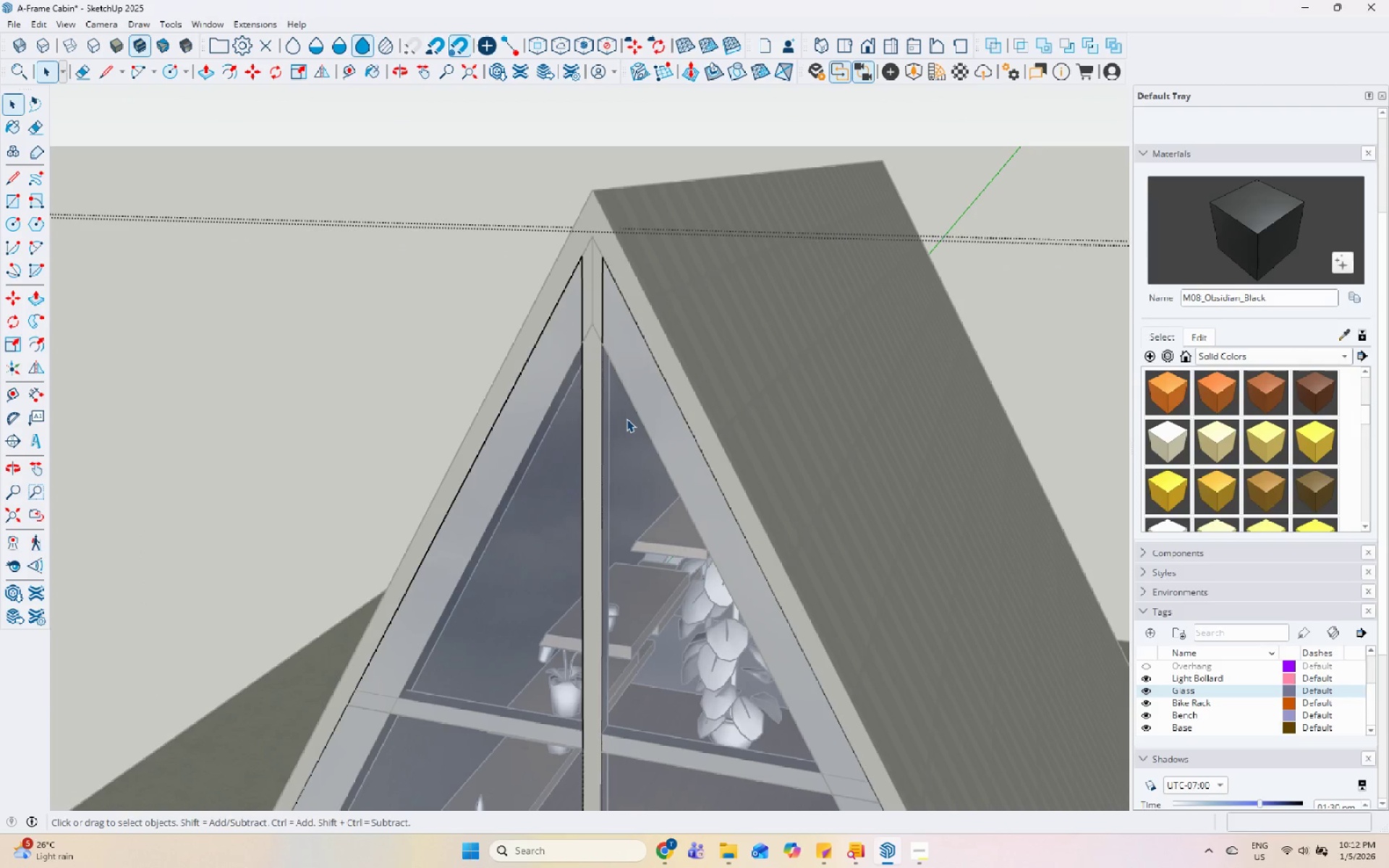 
triple_click([626, 419])
 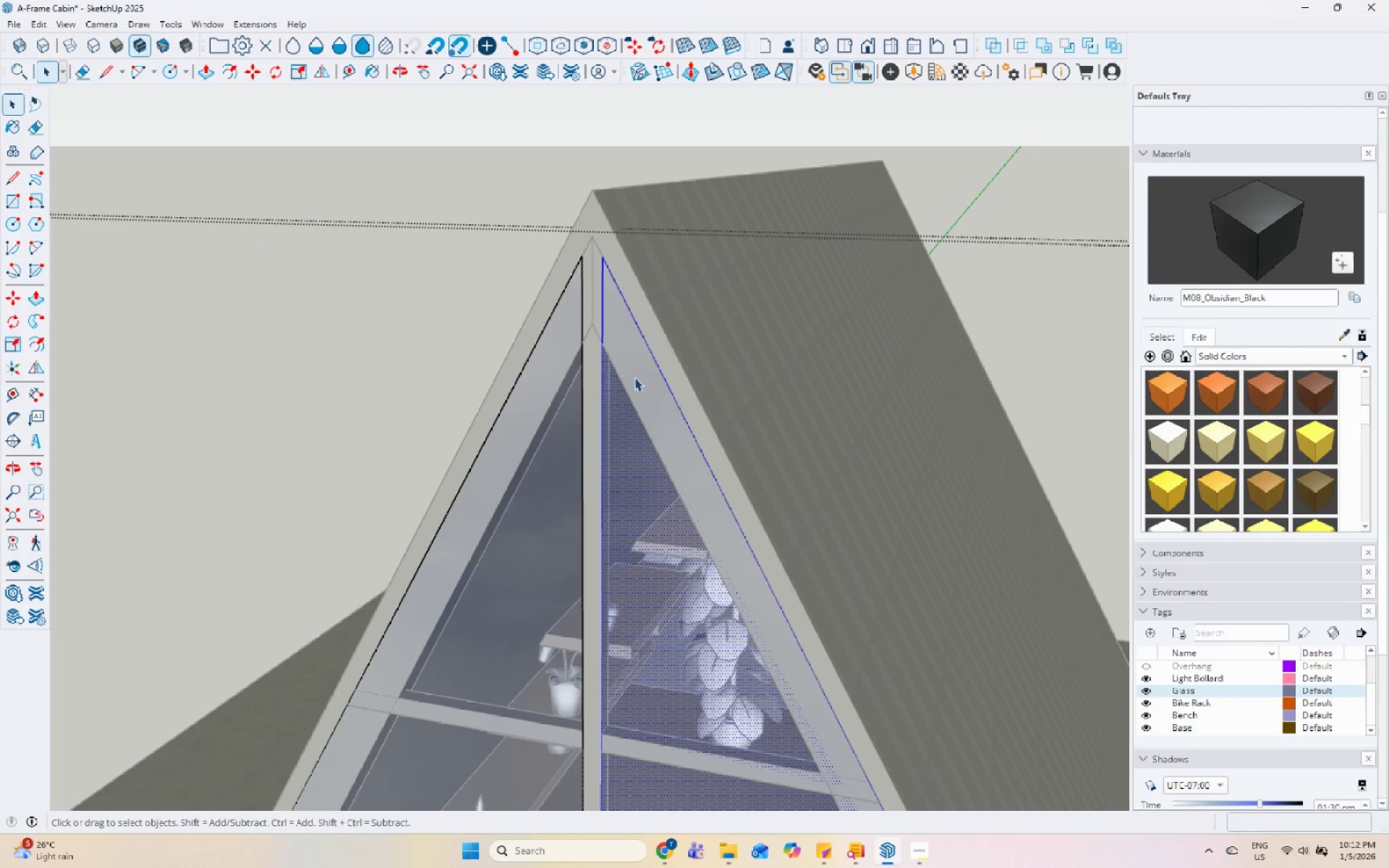 
key(L)
 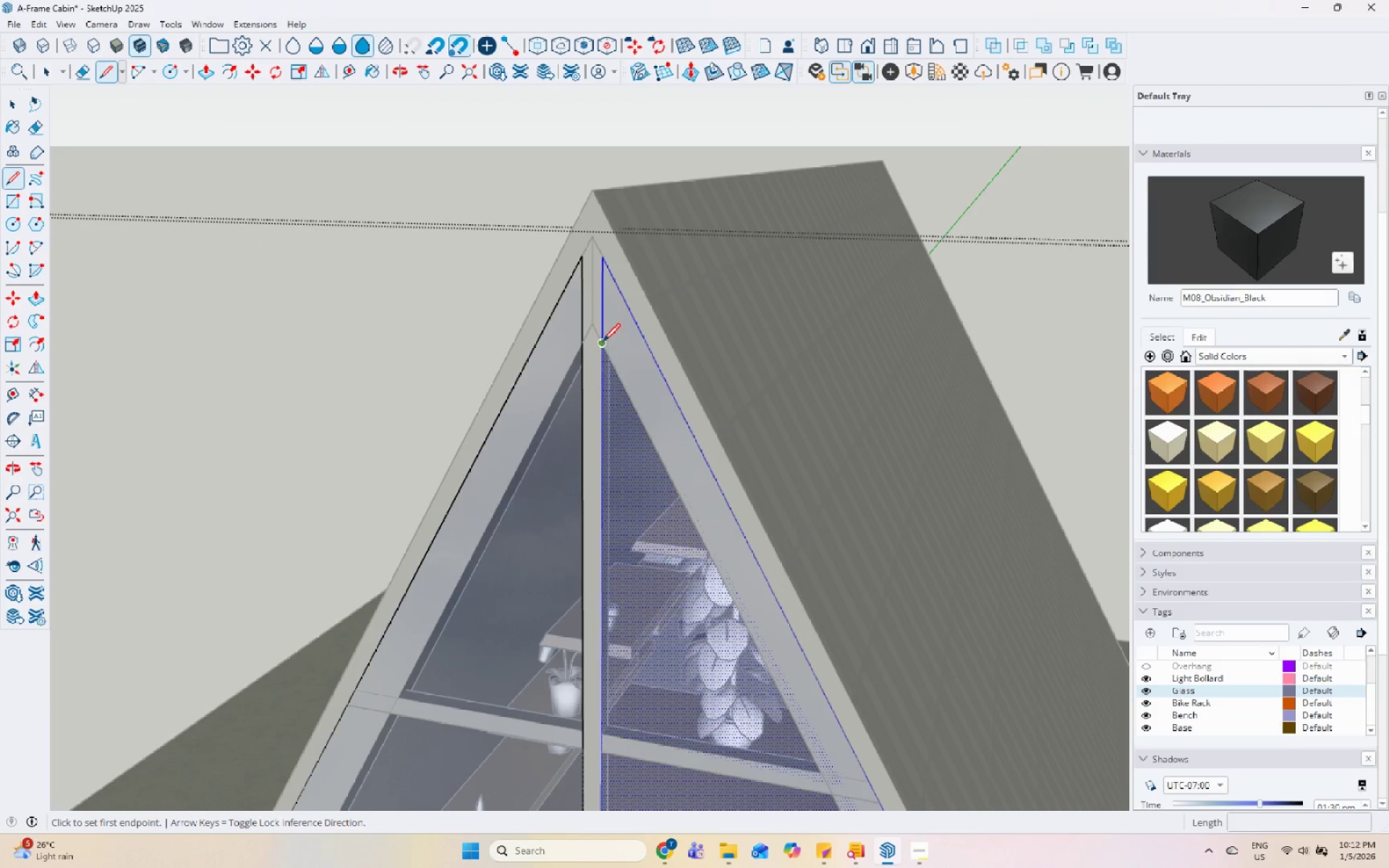 
left_click_drag(start_coordinate=[603, 343], to_coordinate=[616, 363])
 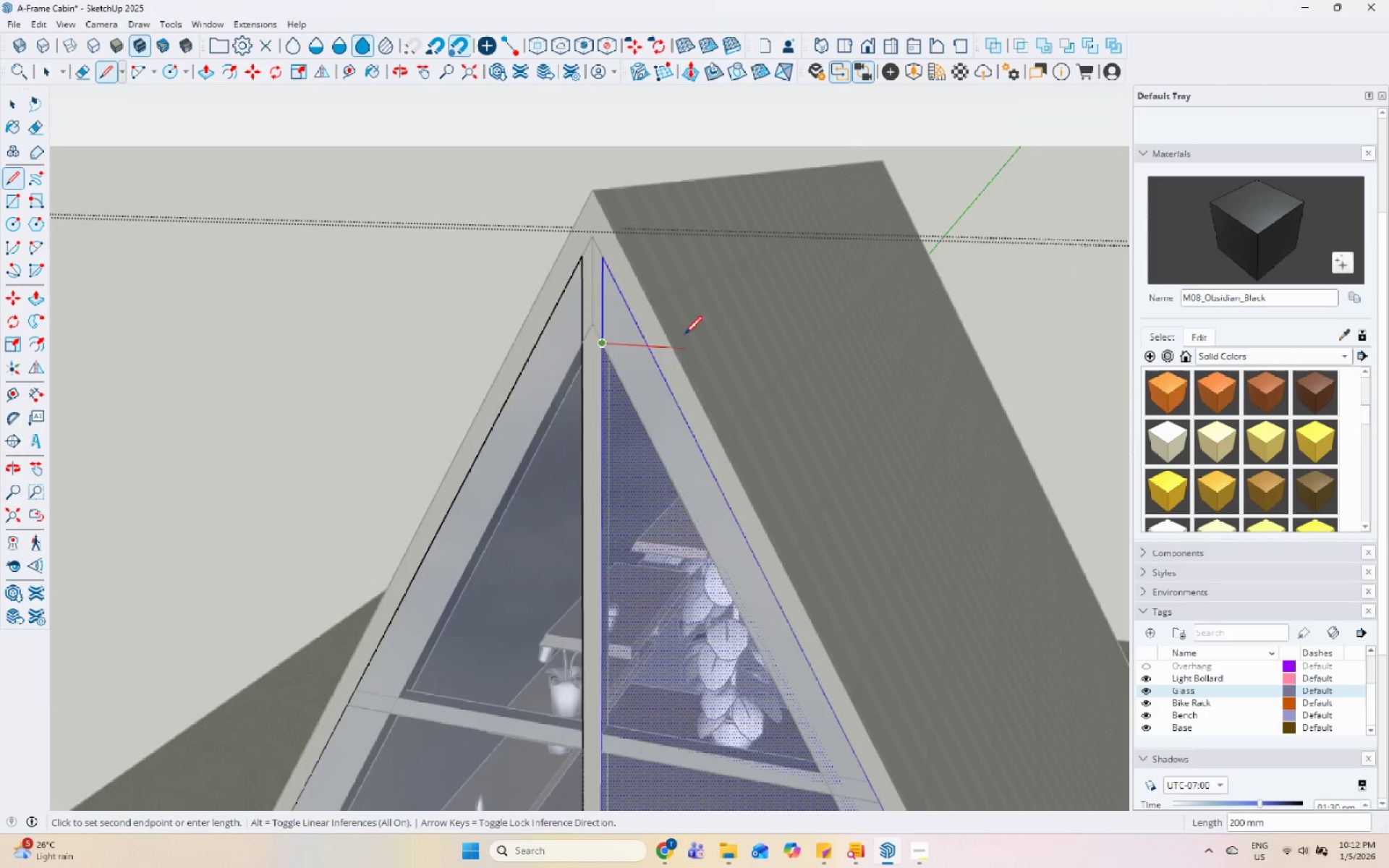 
scroll: coordinate [679, 336], scroll_direction: down, amount: 7.0
 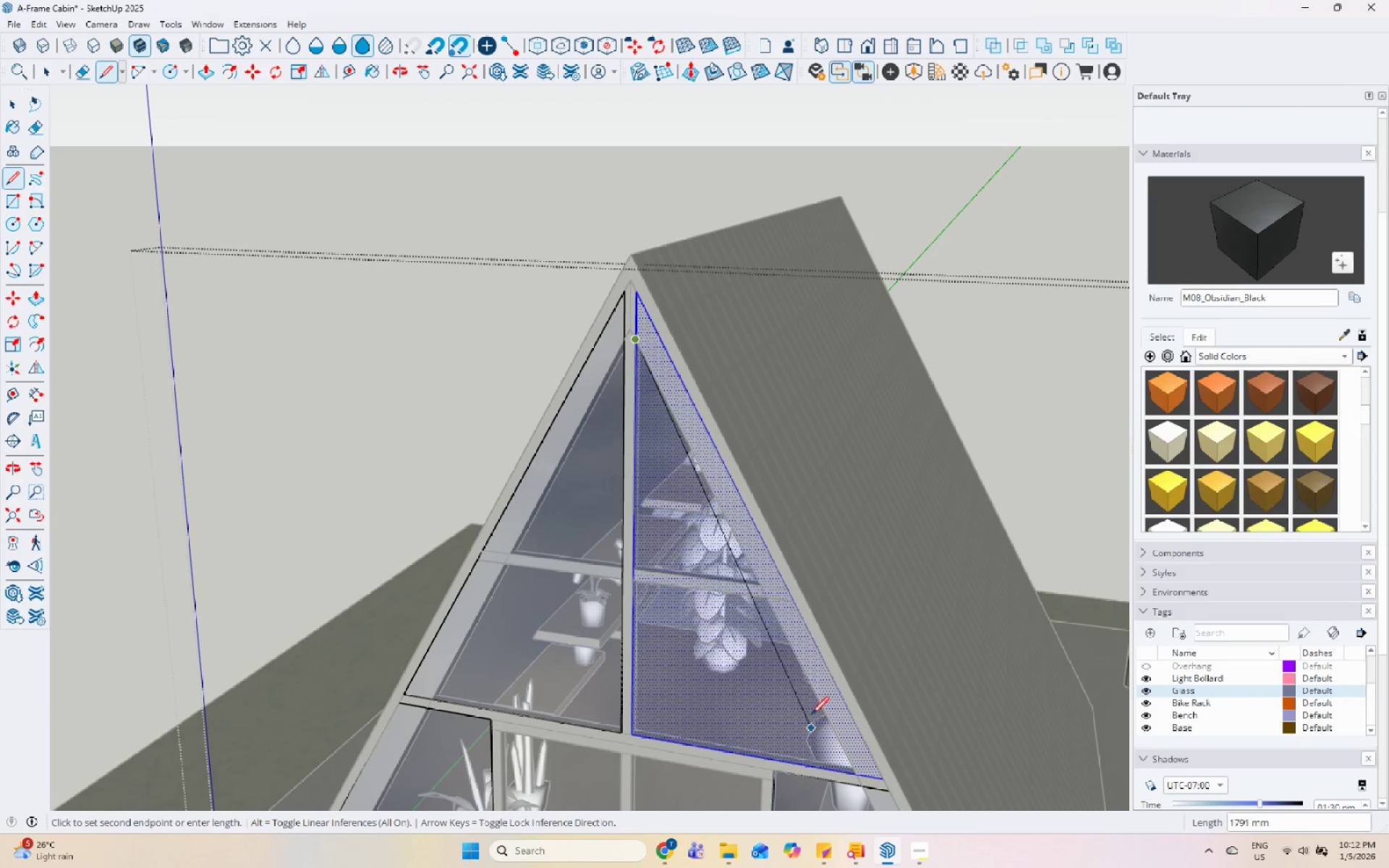 
scroll: coordinate [831, 686], scroll_direction: up, amount: 8.0
 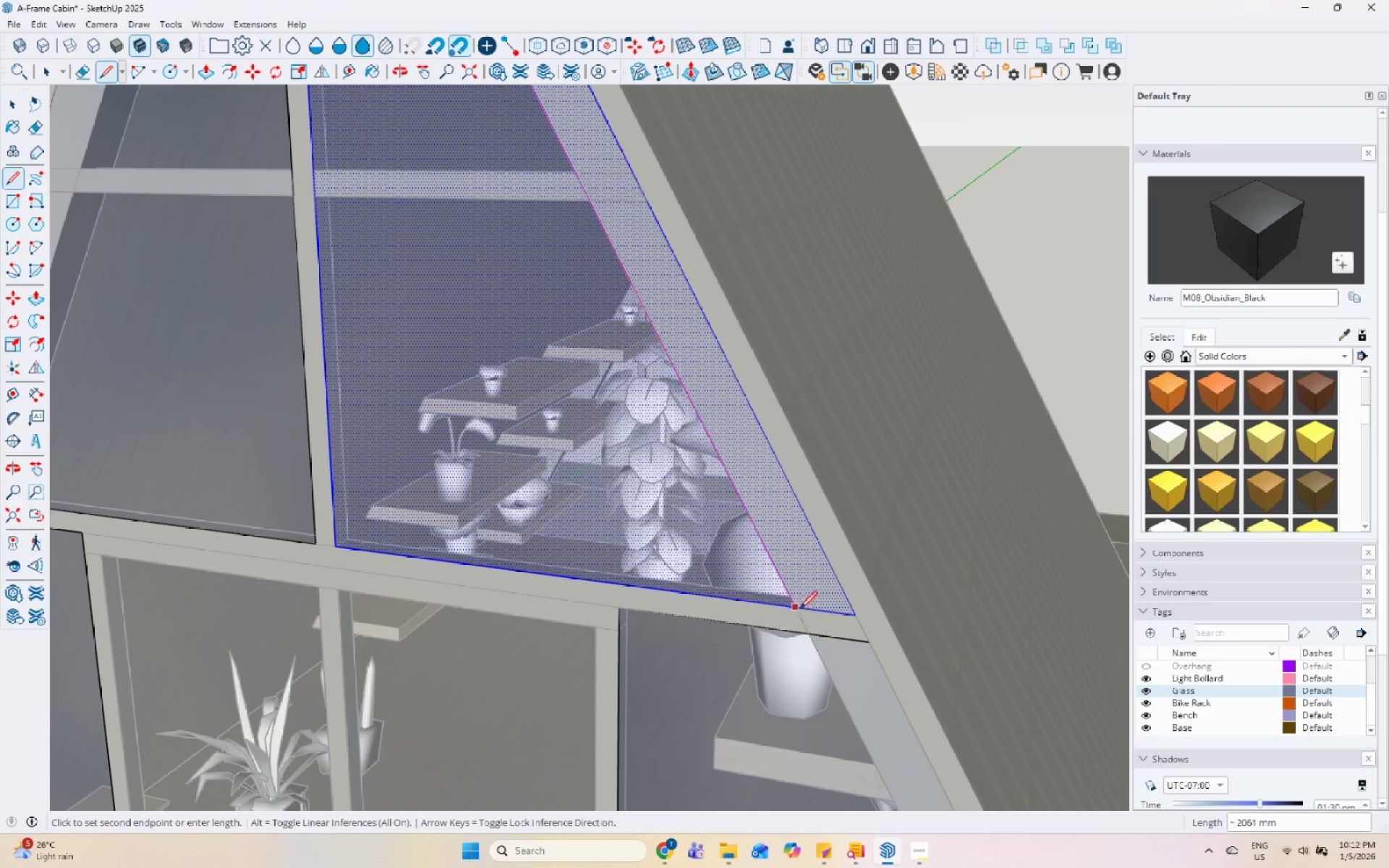 
left_click([797, 608])
 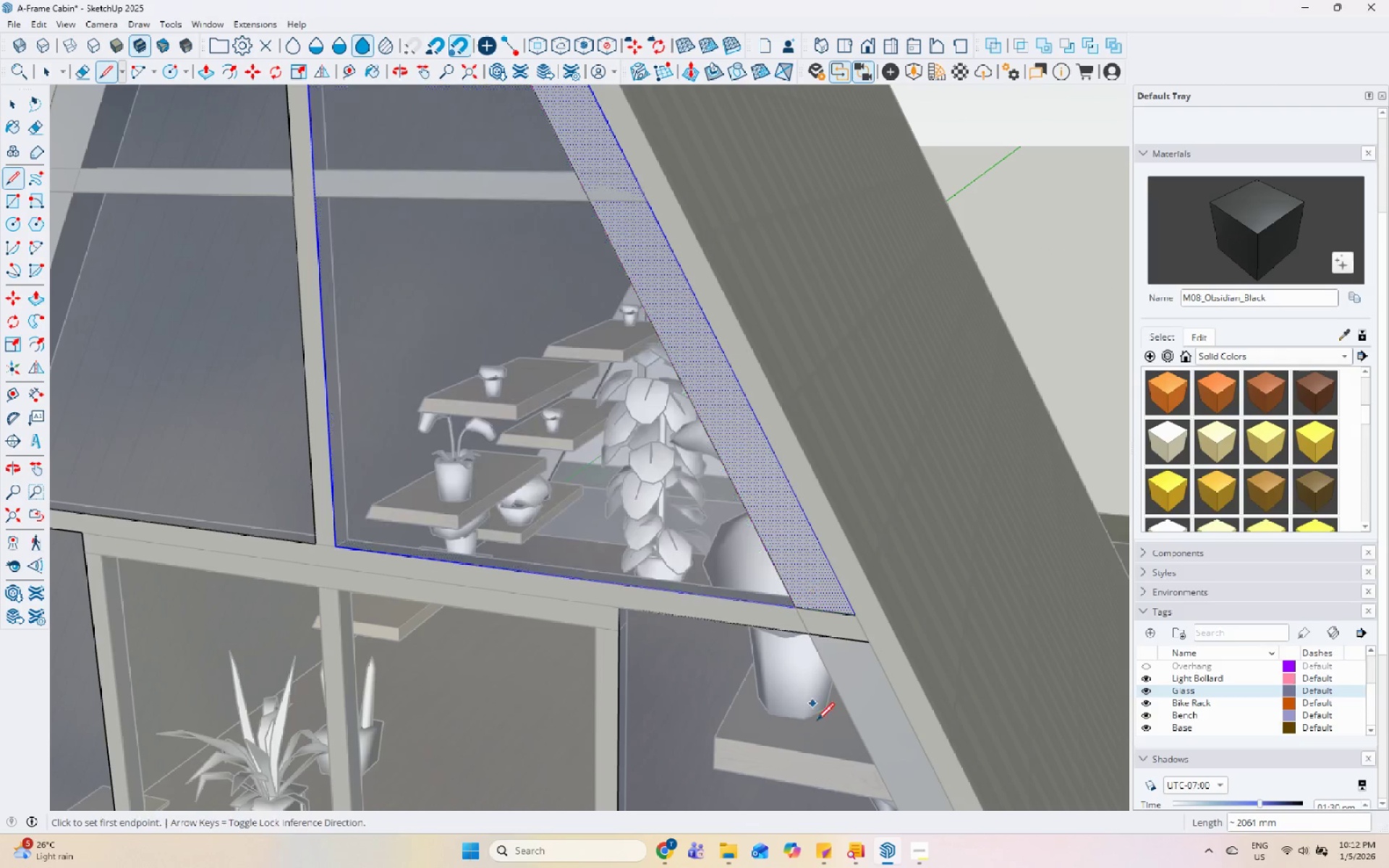 
scroll: coordinate [809, 733], scroll_direction: down, amount: 7.0
 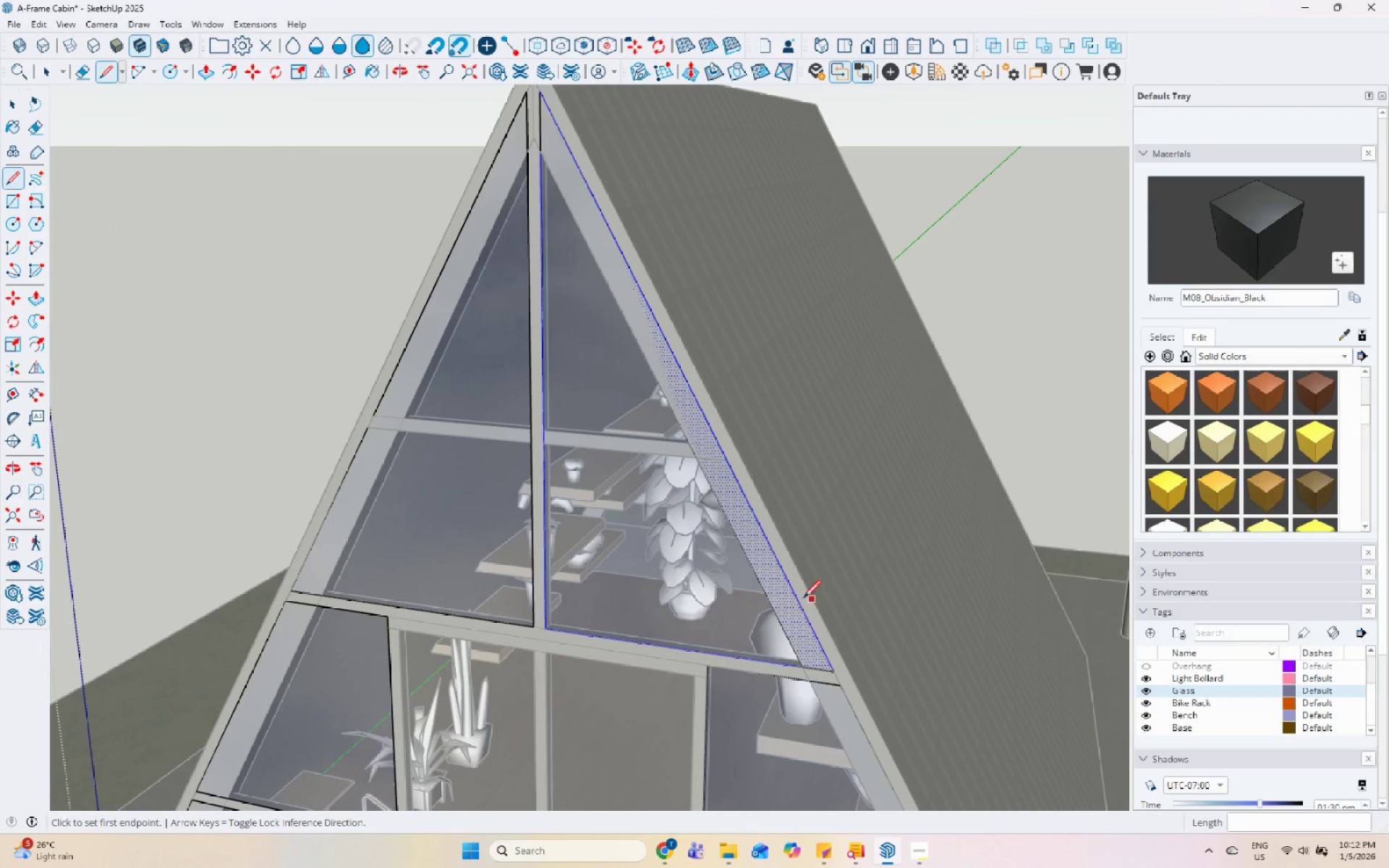 
key(Space)
 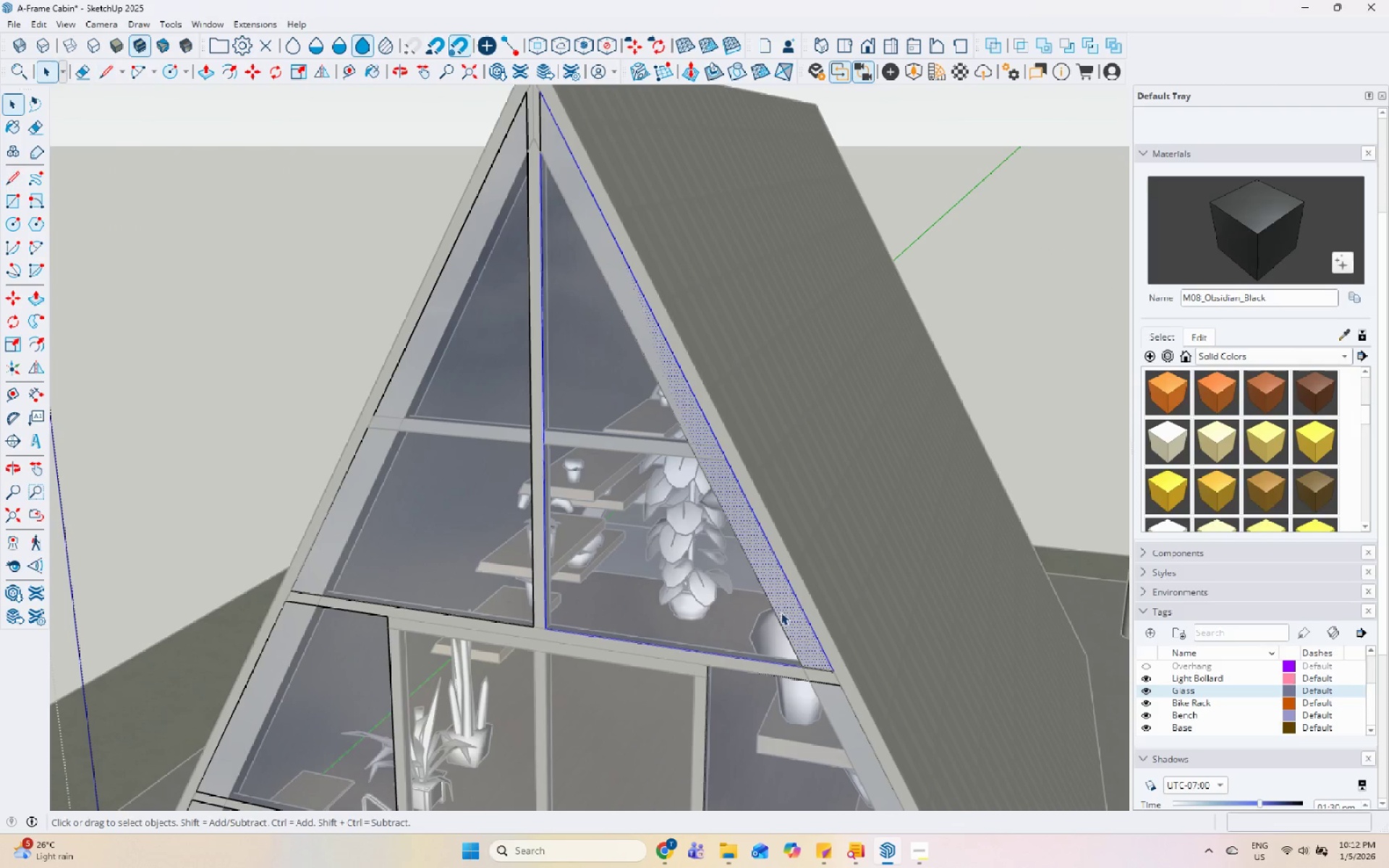 
left_click([791, 603])
 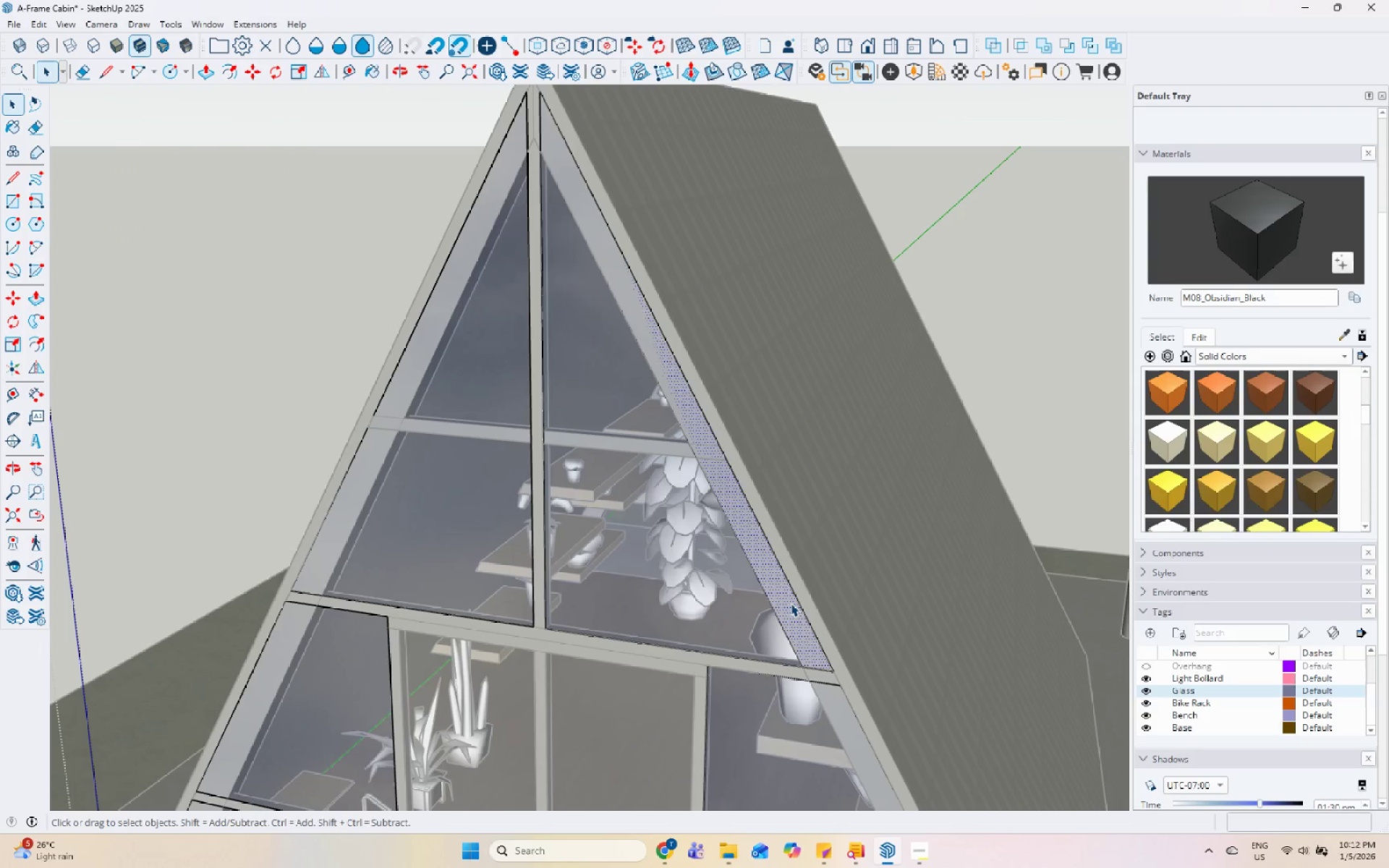 
right_click([791, 603])
 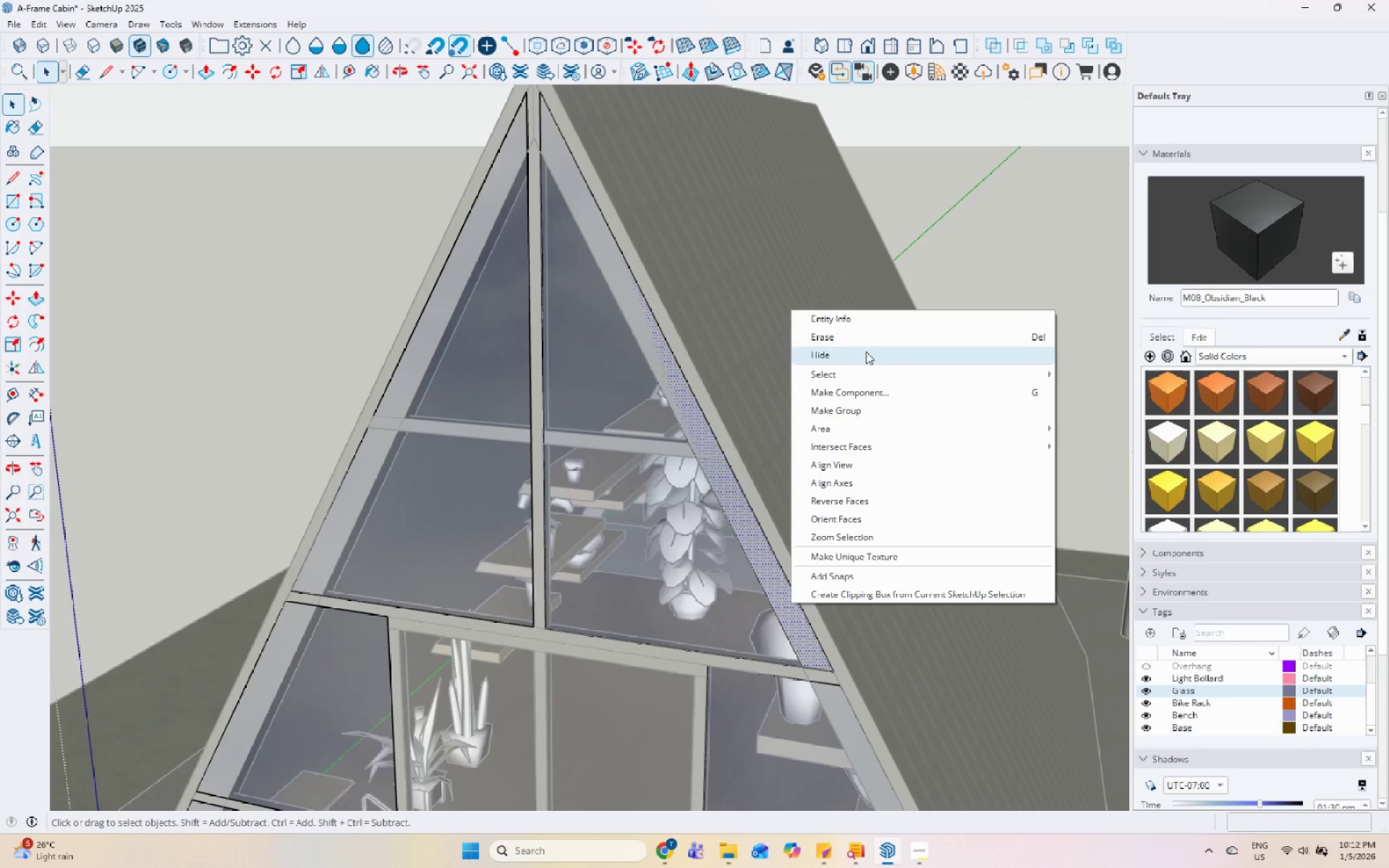 
left_click([873, 339])
 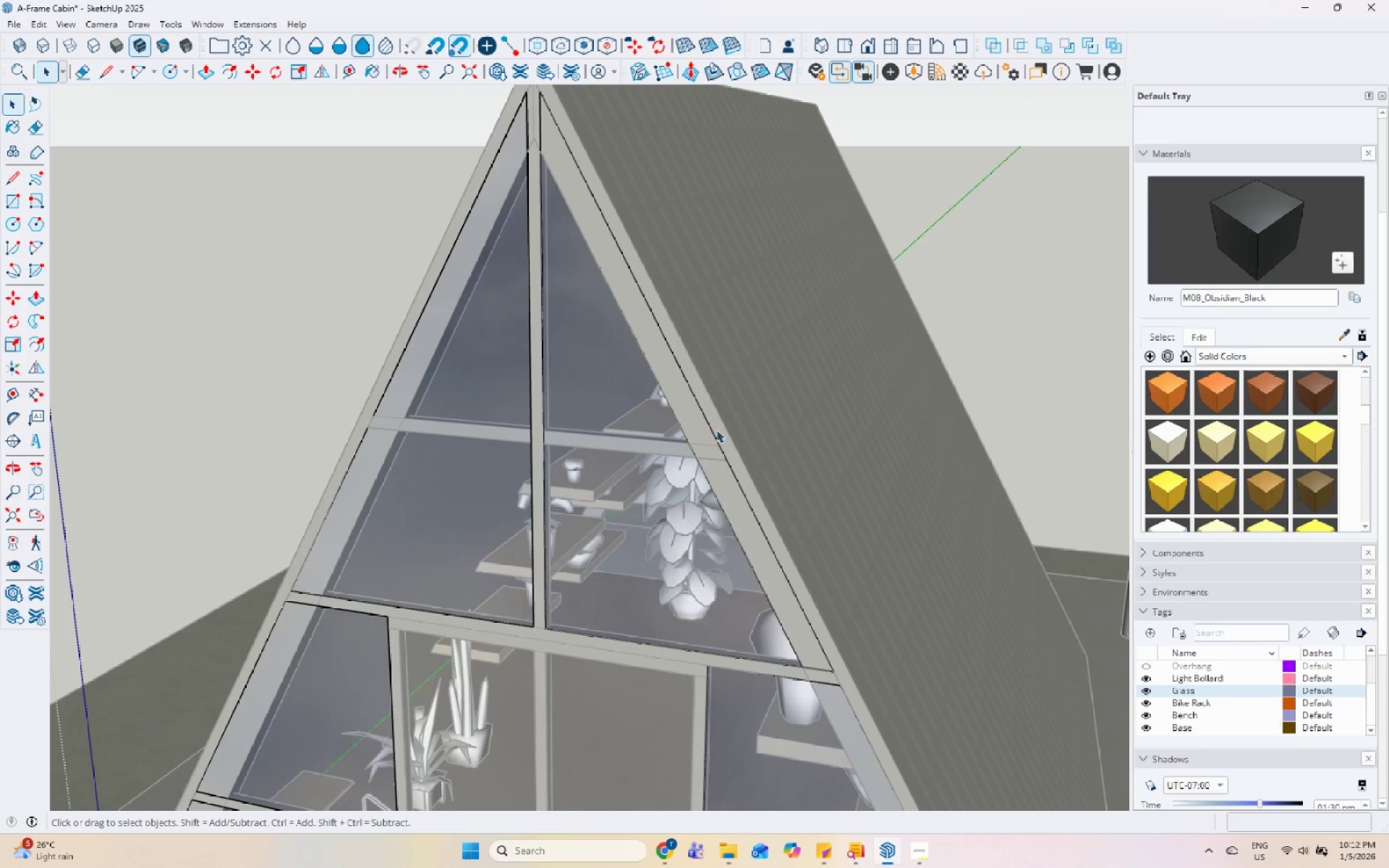 
left_click([712, 433])
 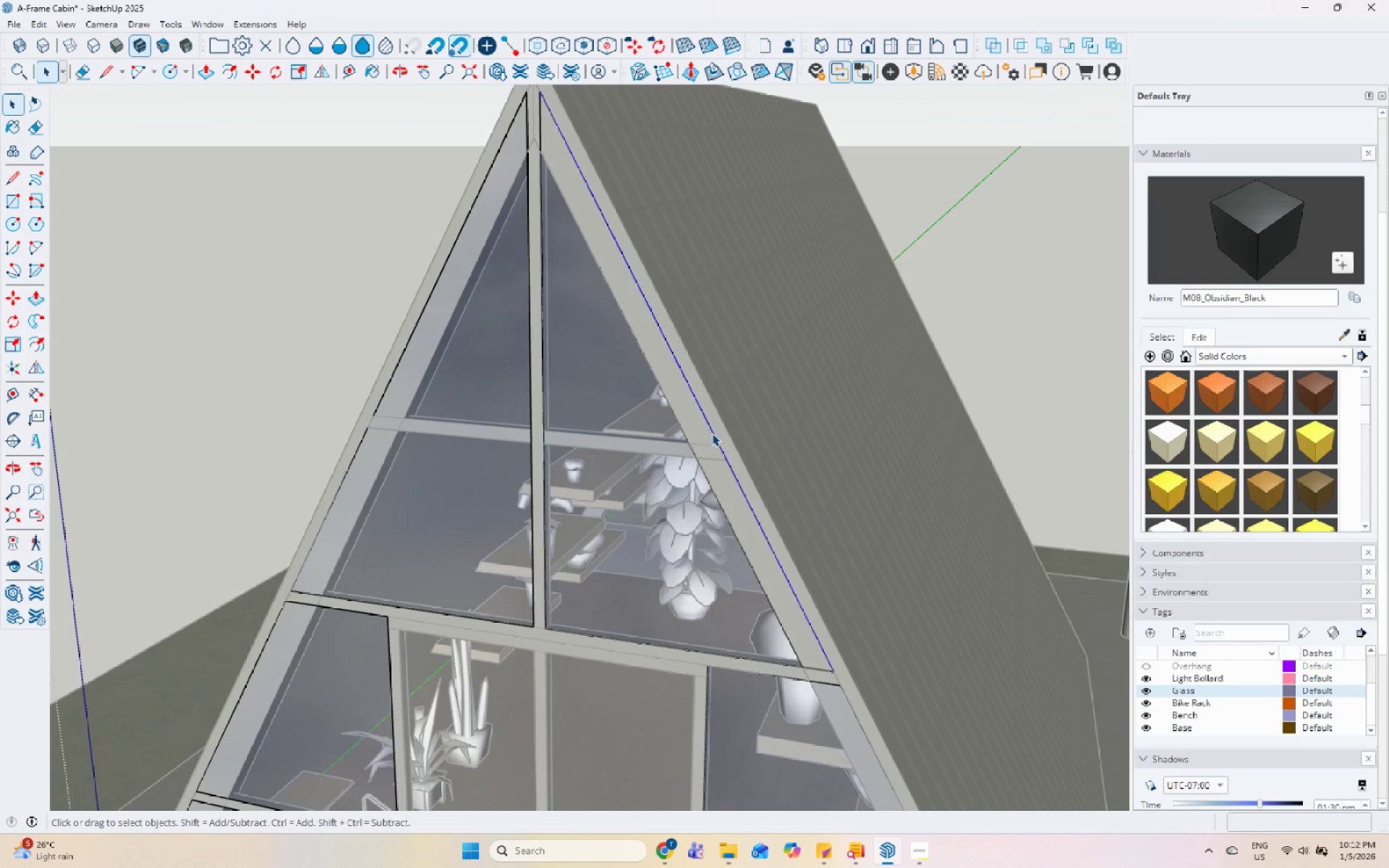 
right_click([712, 433])
 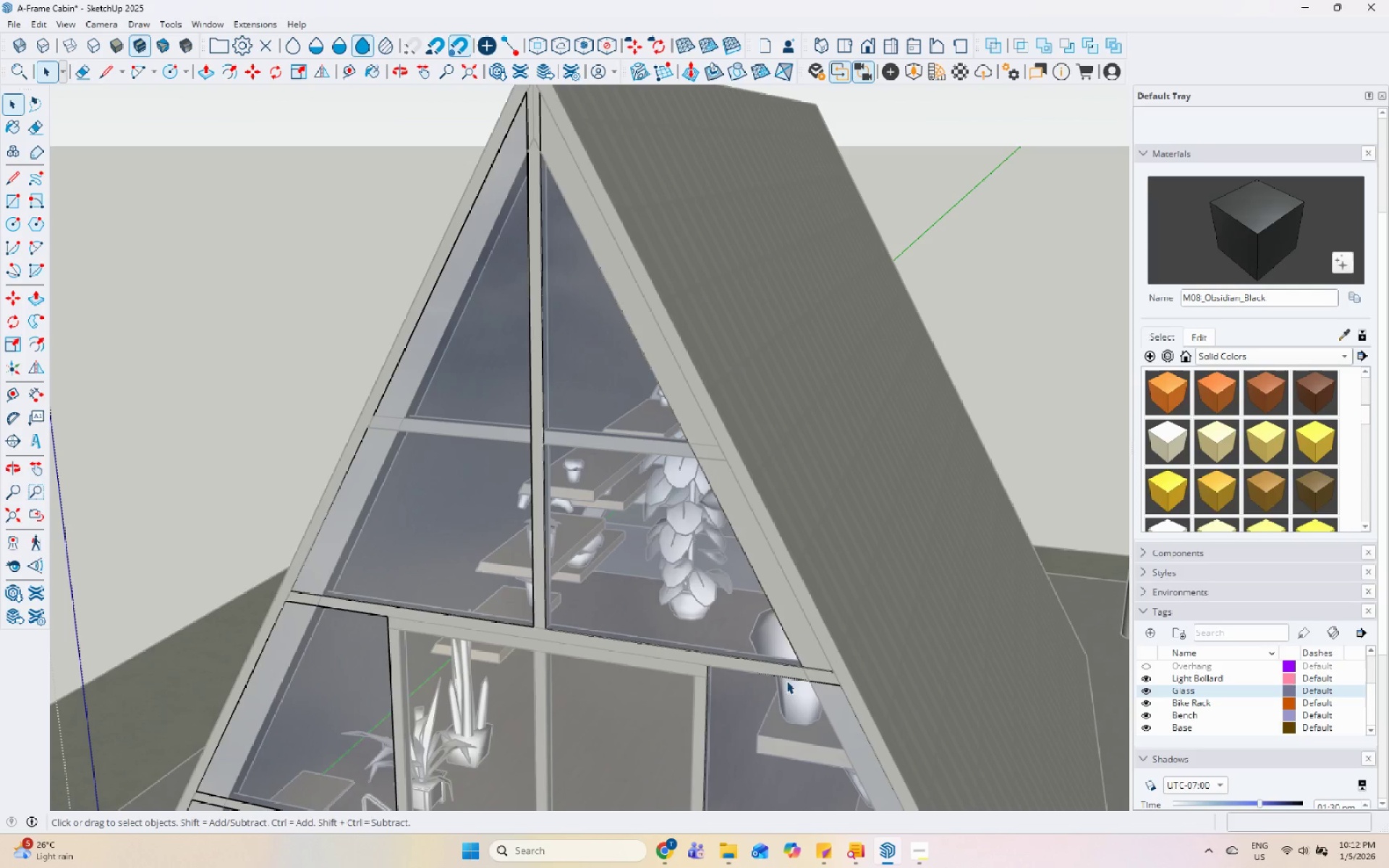 
left_click([810, 668])
 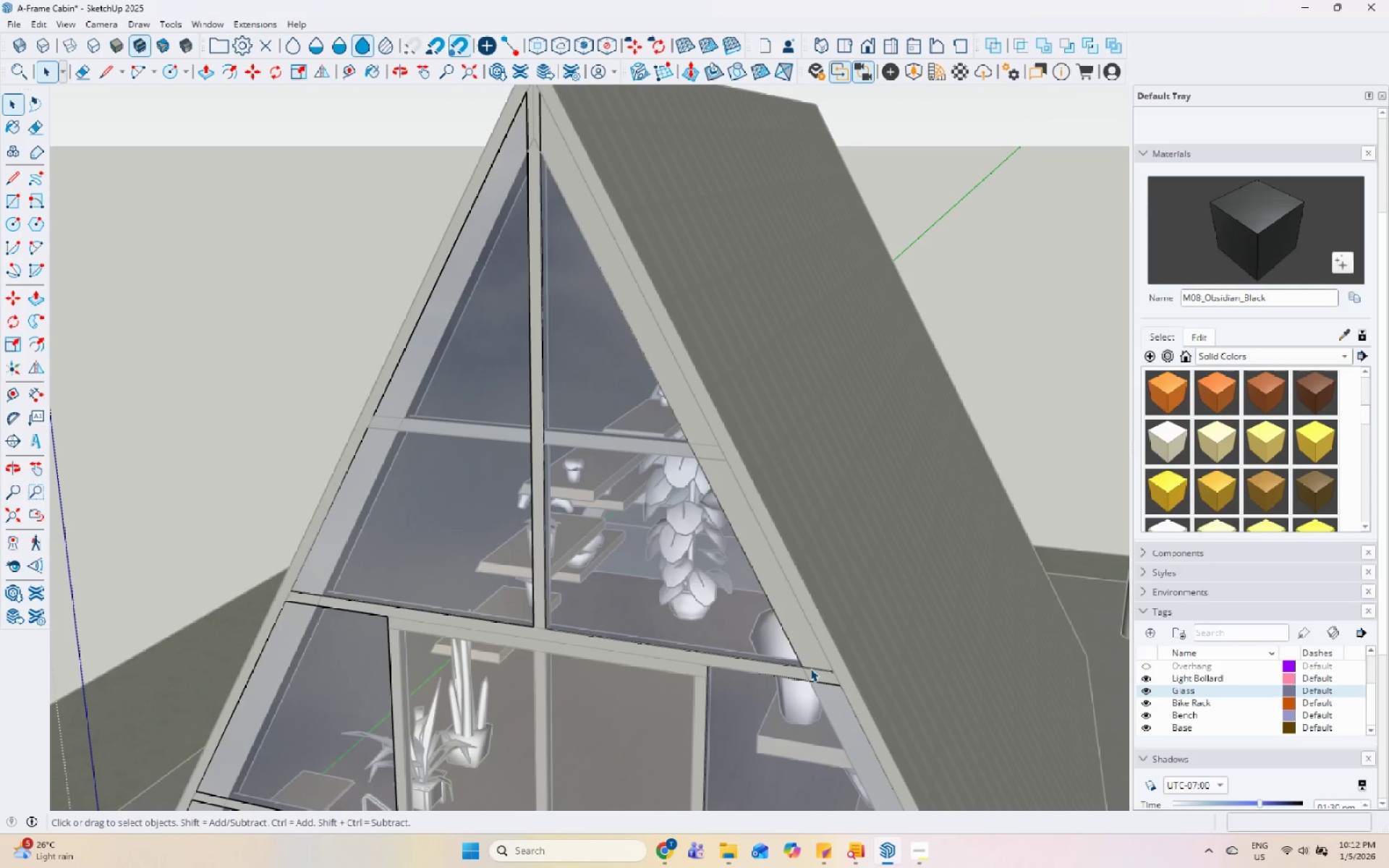 
right_click([810, 668])
 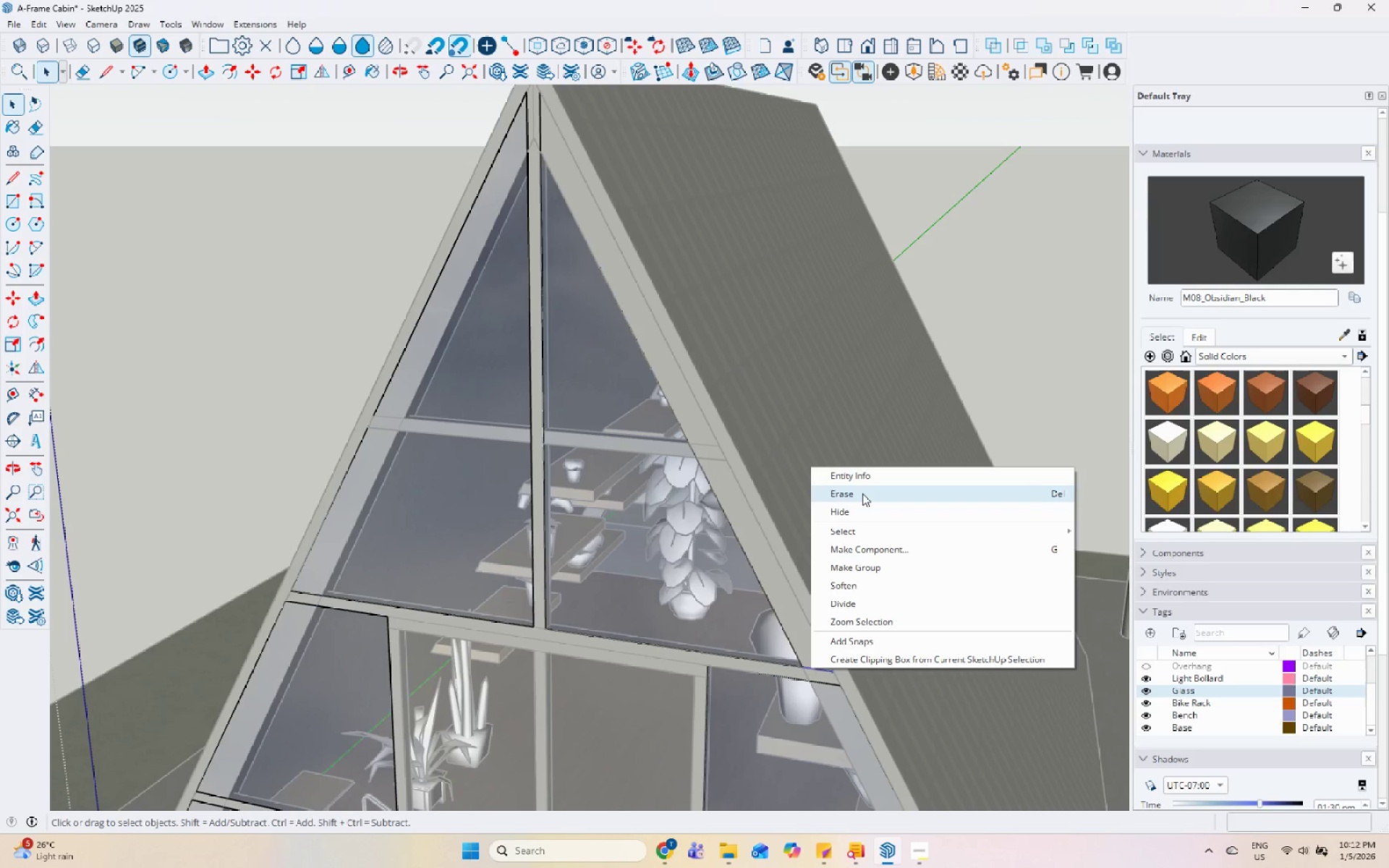 
left_click([862, 489])
 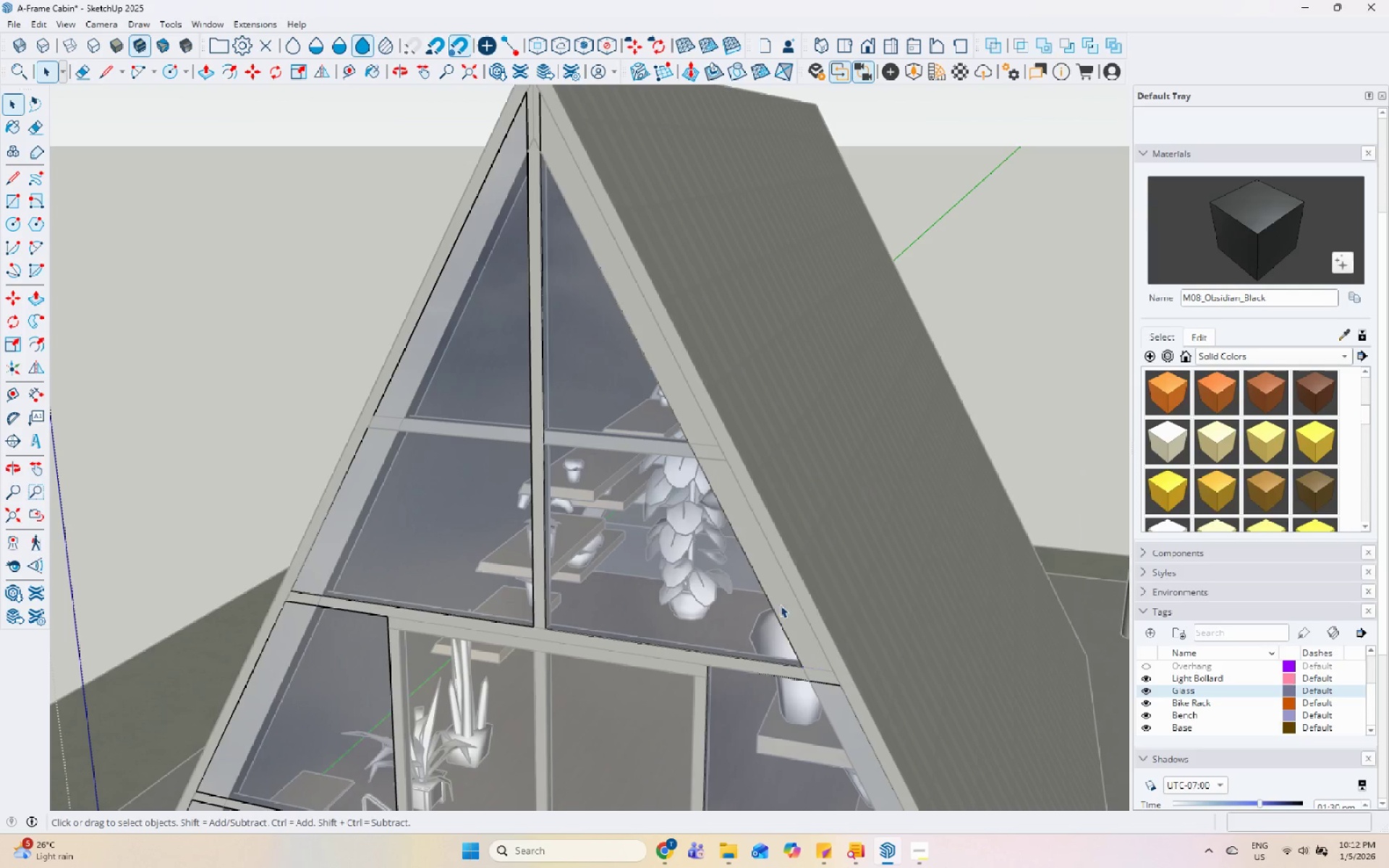 
scroll: coordinate [598, 430], scroll_direction: up, amount: 4.0
 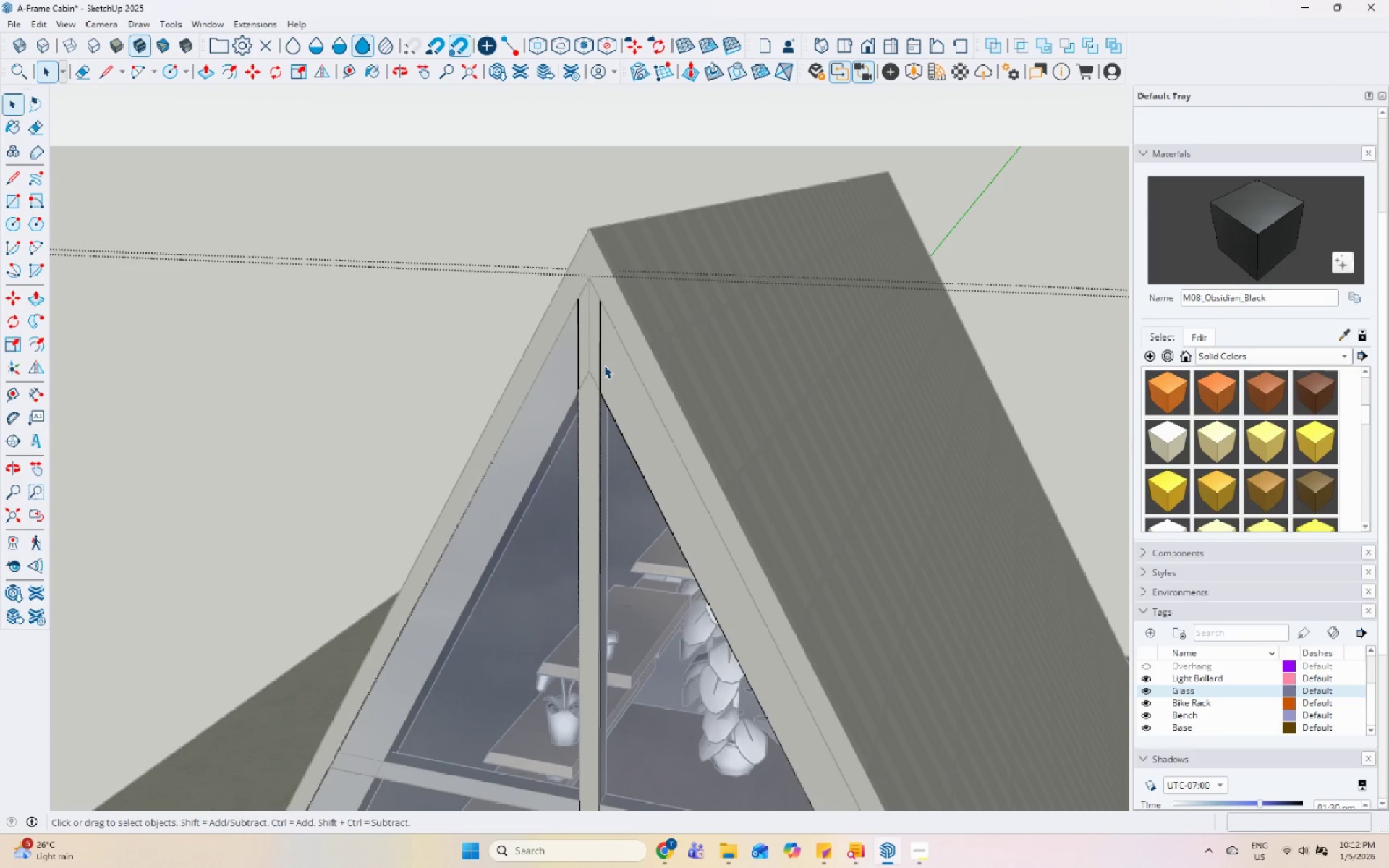 
left_click([602, 363])
 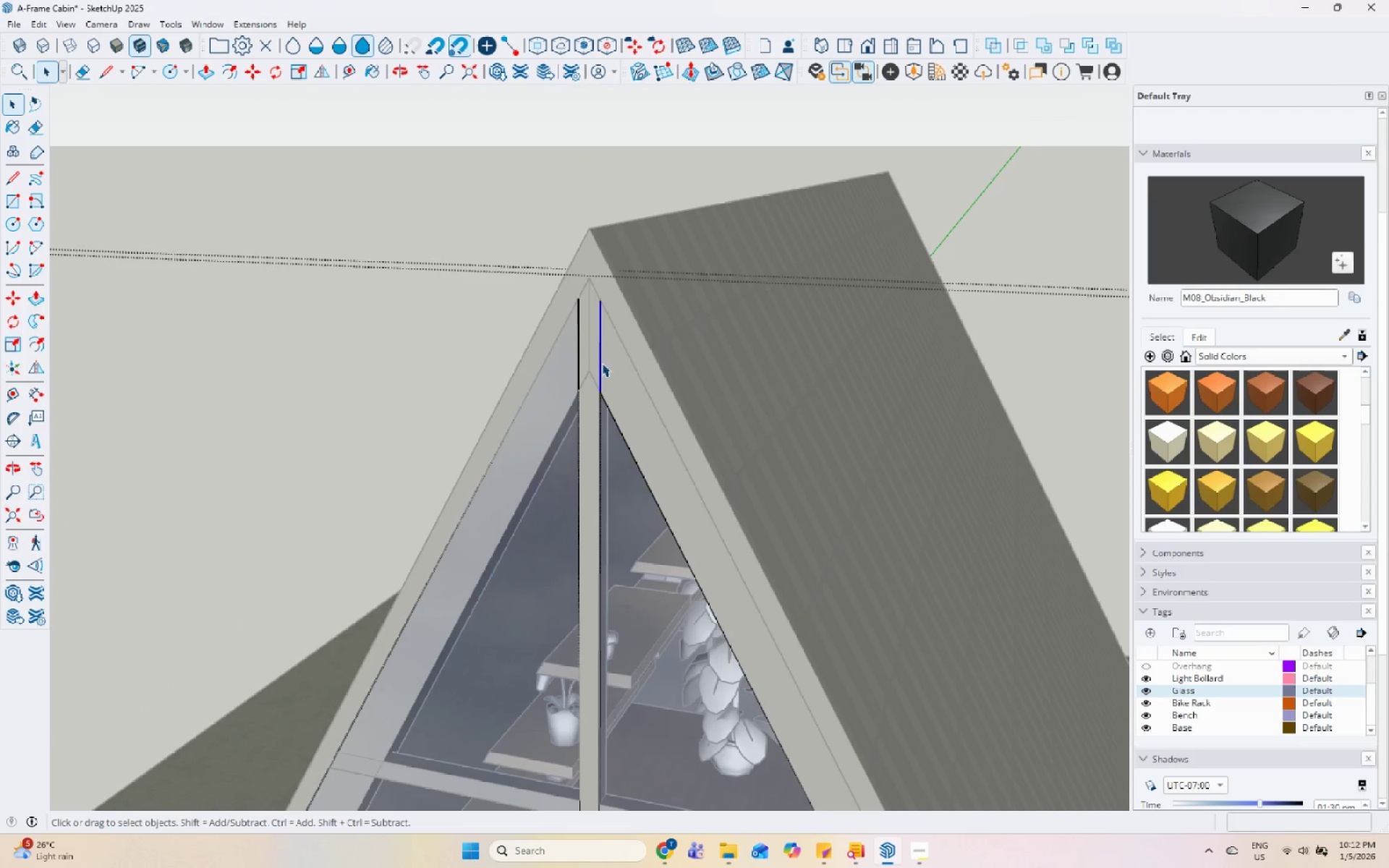 
right_click([602, 363])
 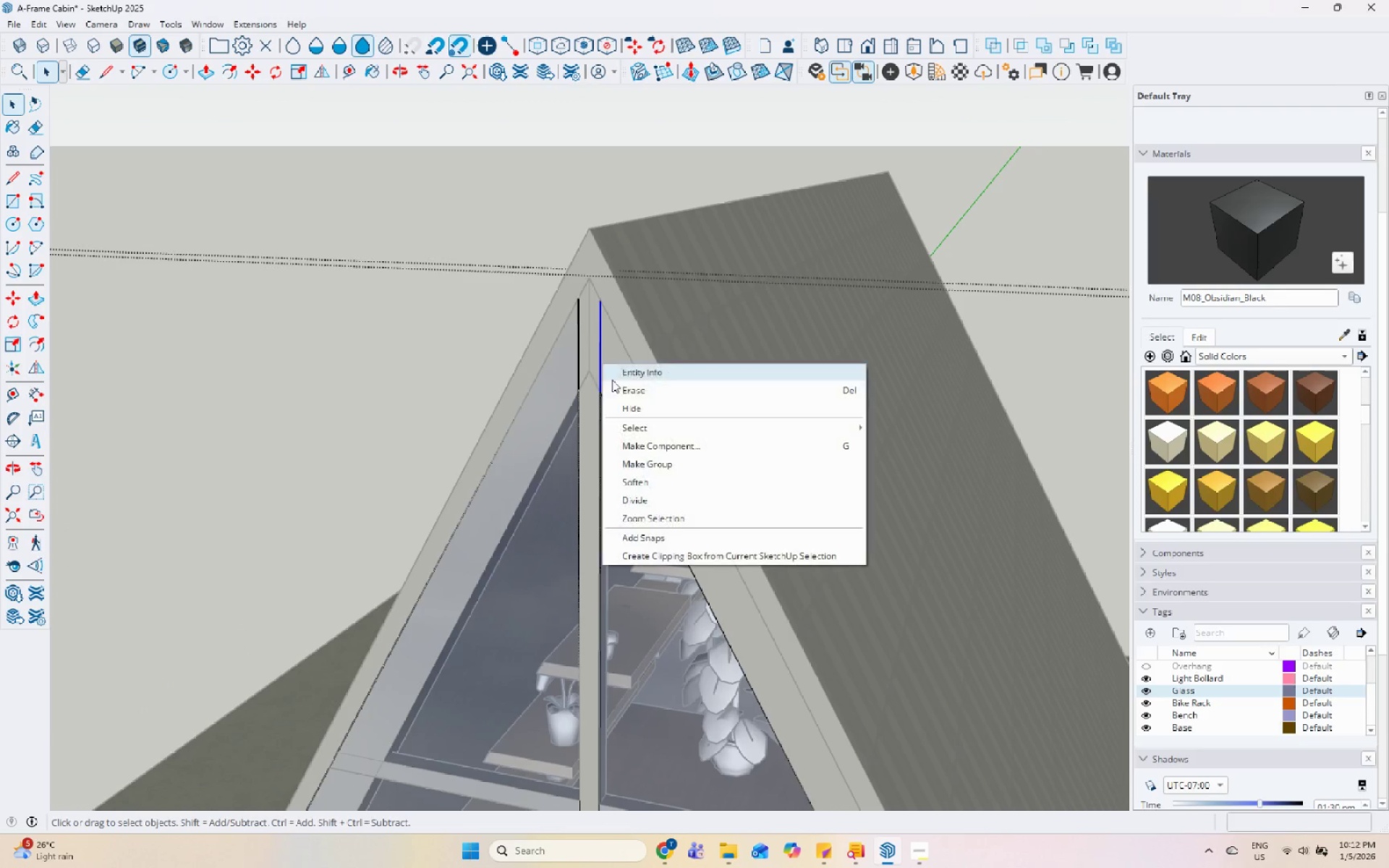 
left_click([617, 385])
 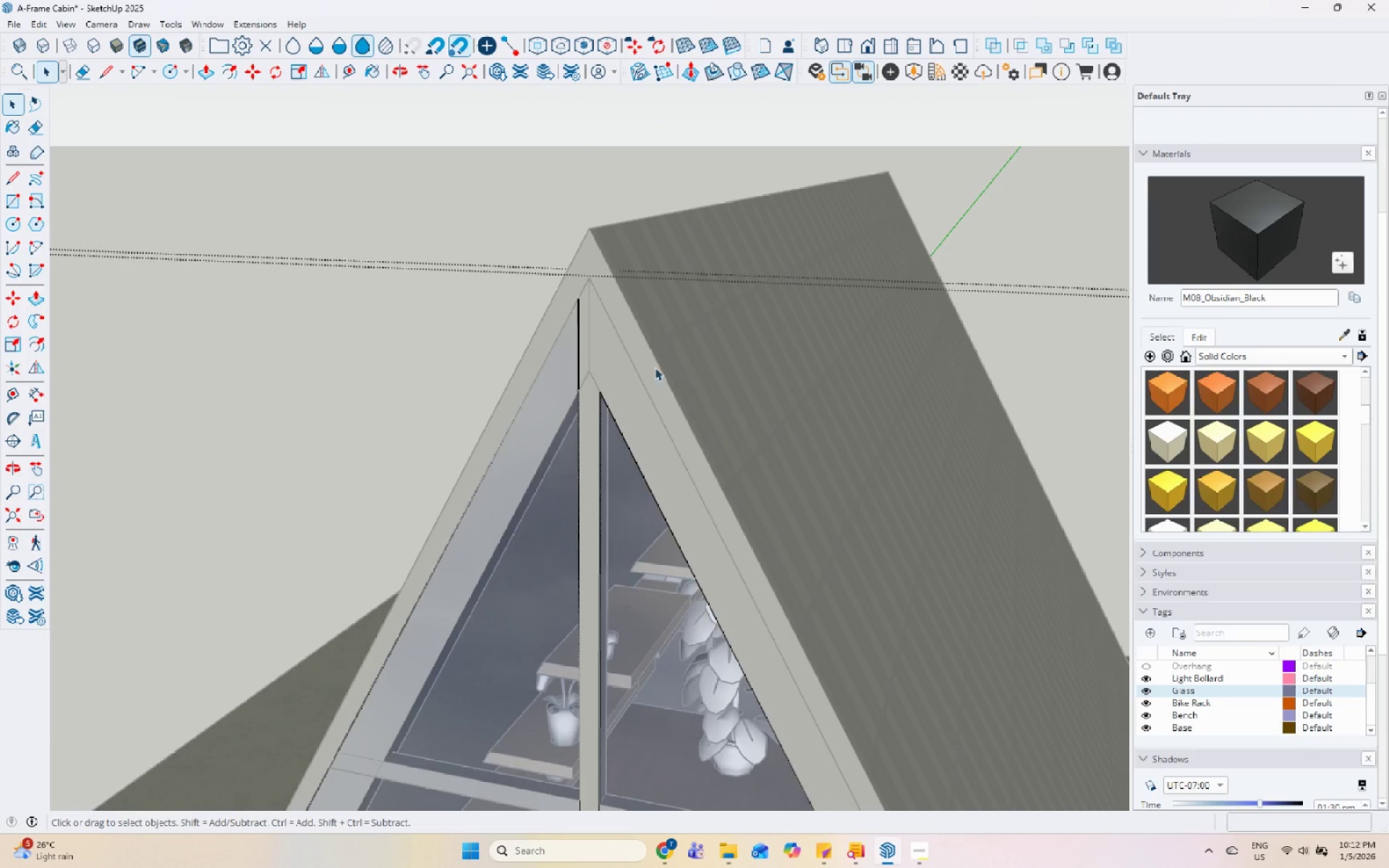 
left_click([613, 365])
 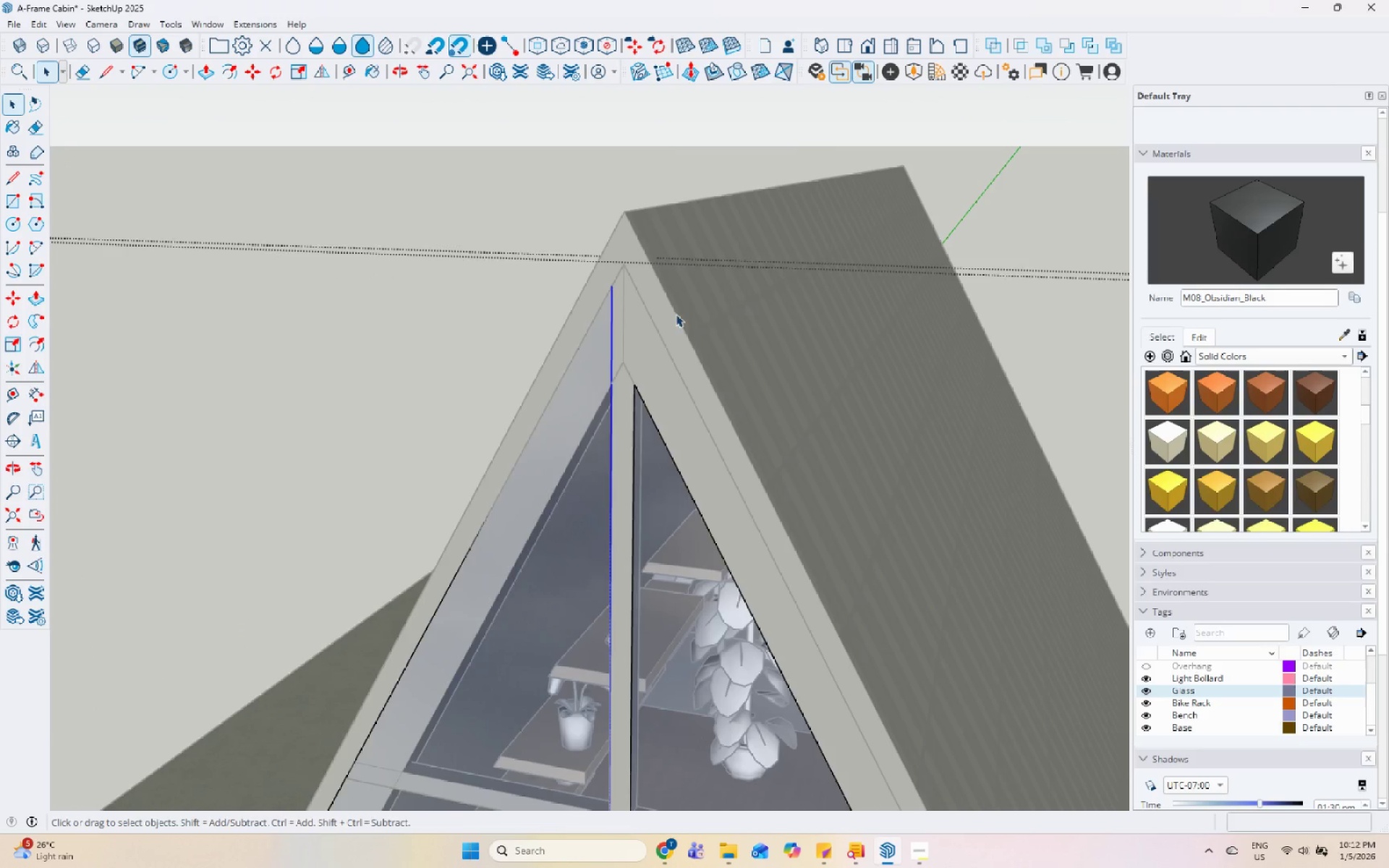 
scroll: coordinate [611, 375], scroll_direction: none, amount: 0.0
 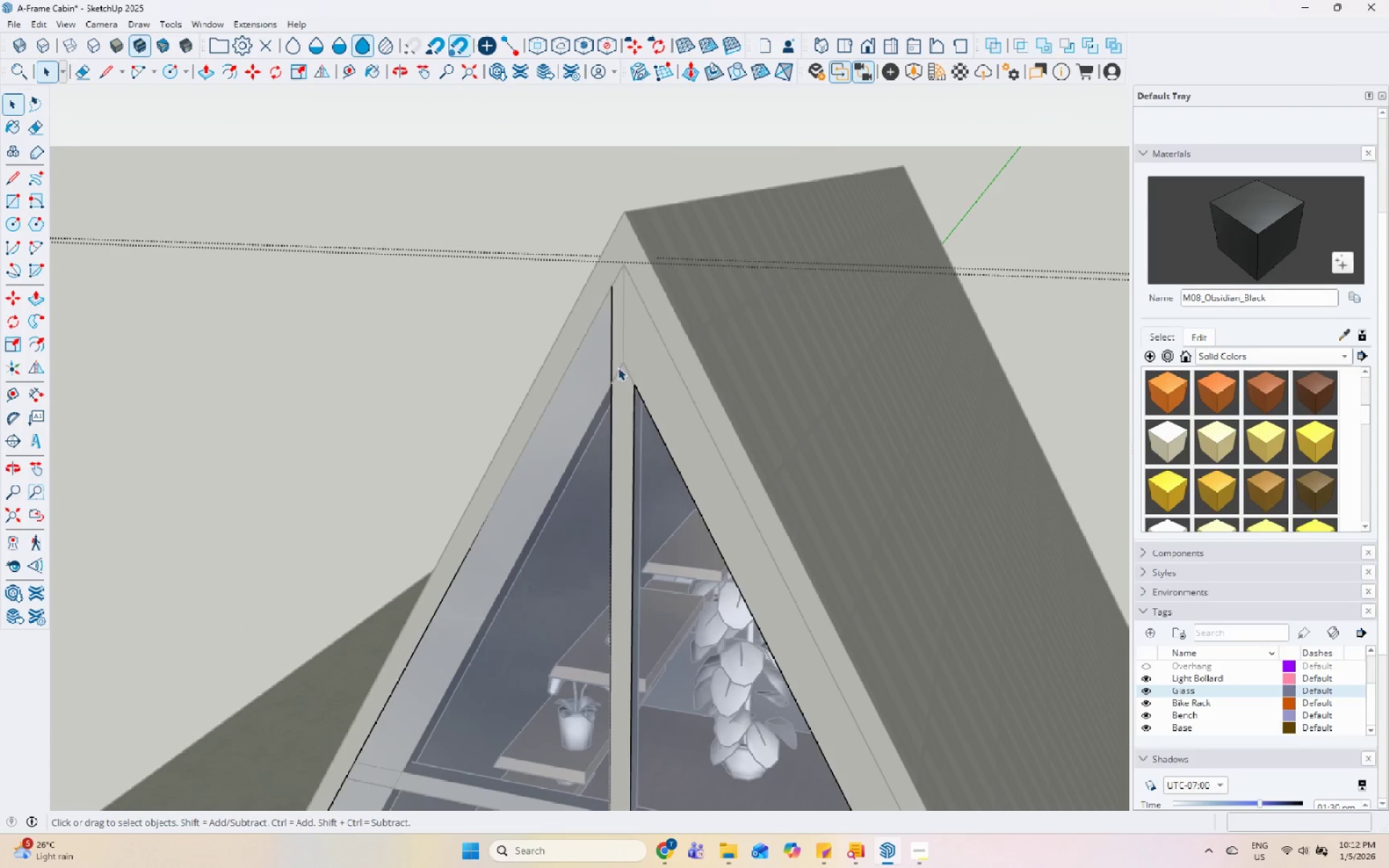 
key(L)
 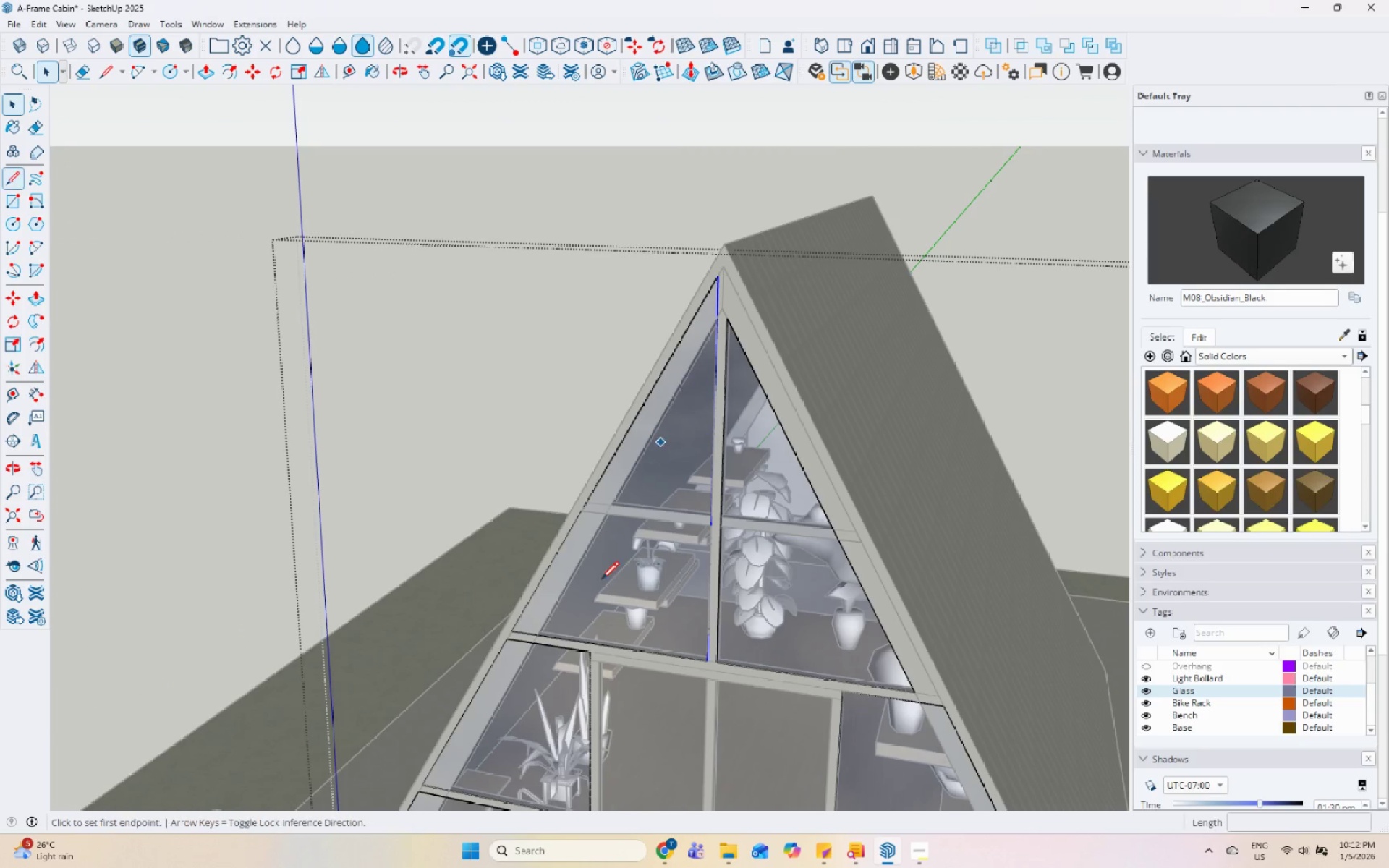 
scroll: coordinate [796, 270], scroll_direction: down, amount: 7.0
 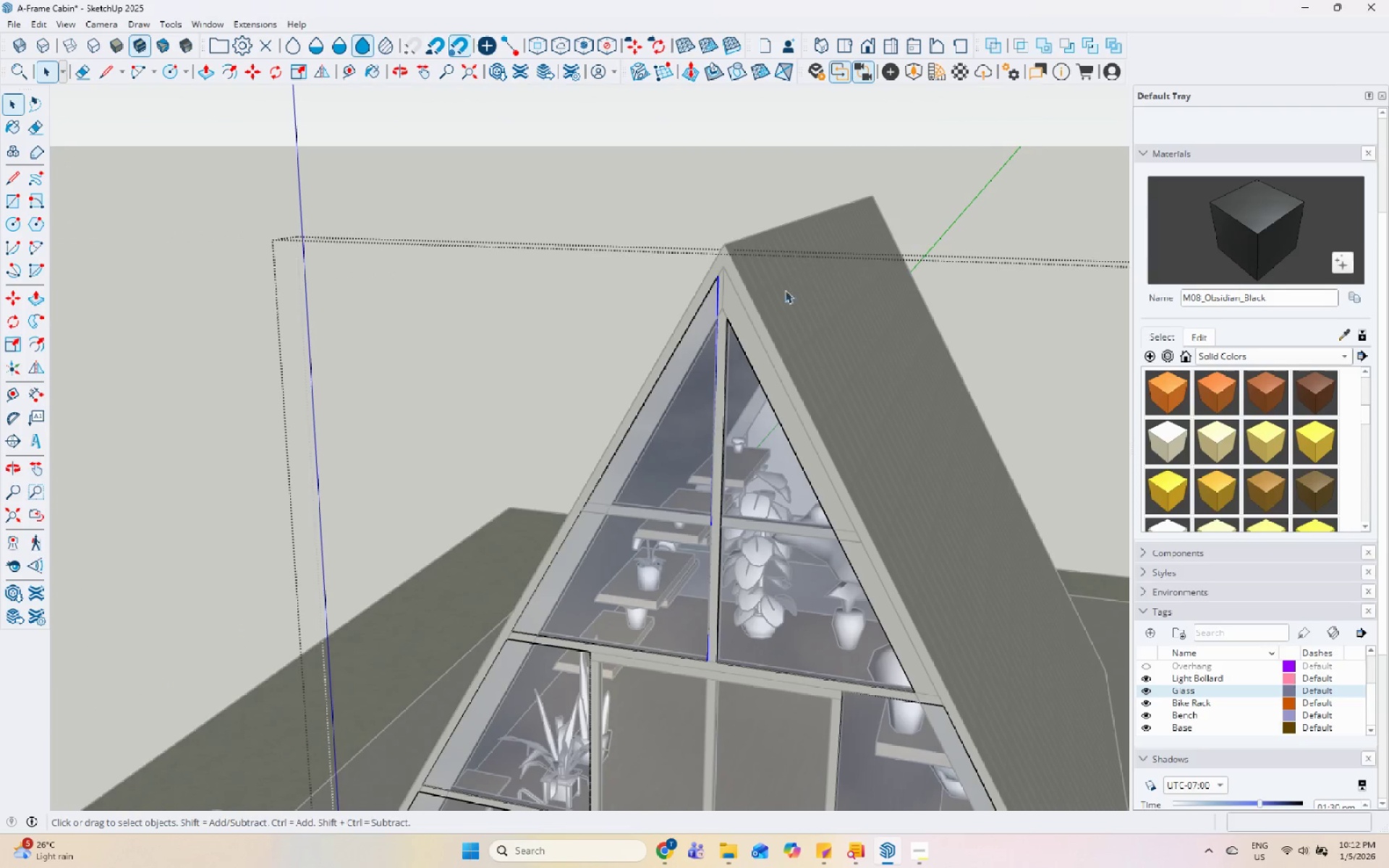 
scroll: coordinate [489, 730], scroll_direction: up, amount: 6.0
 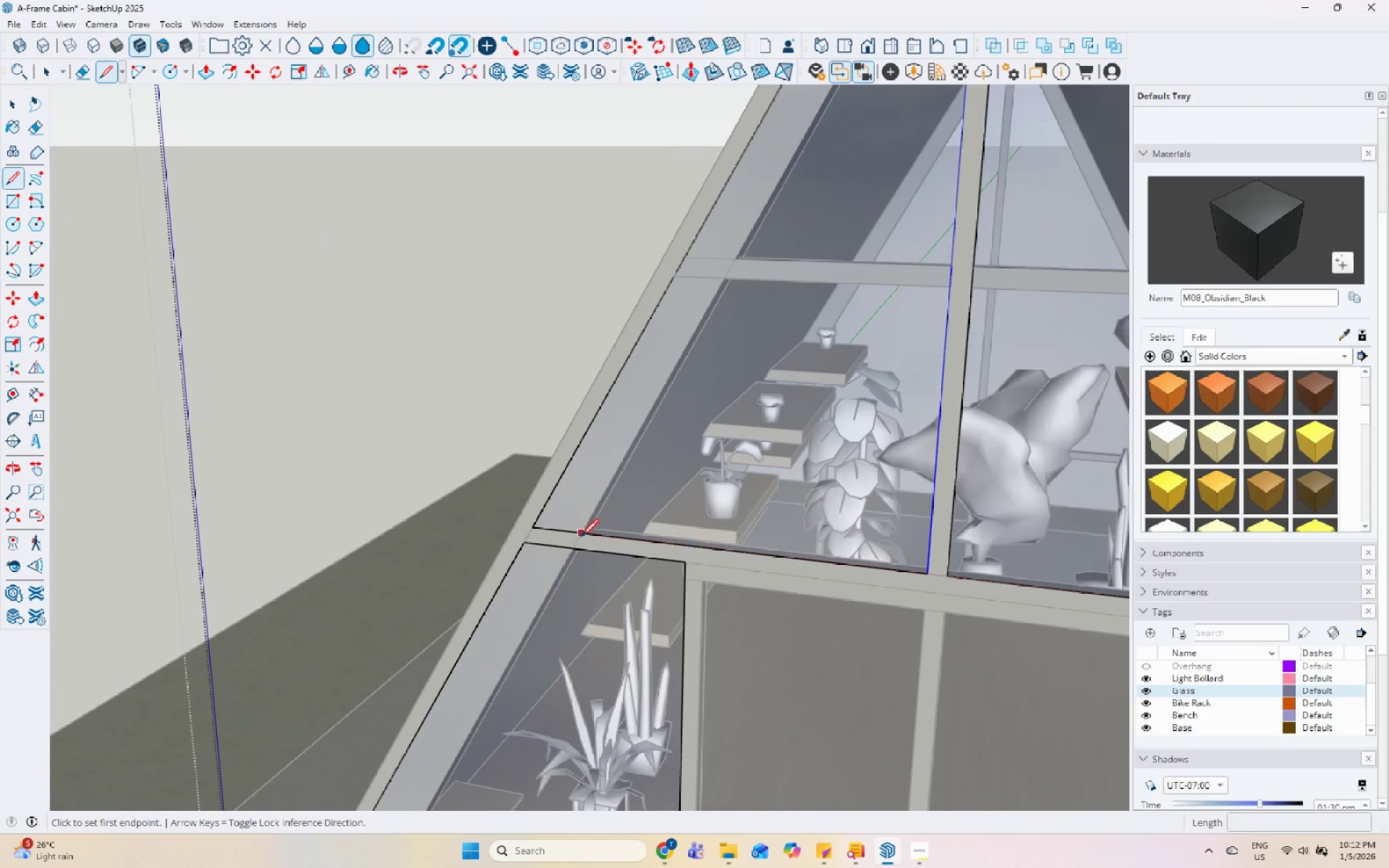 
left_click([585, 532])
 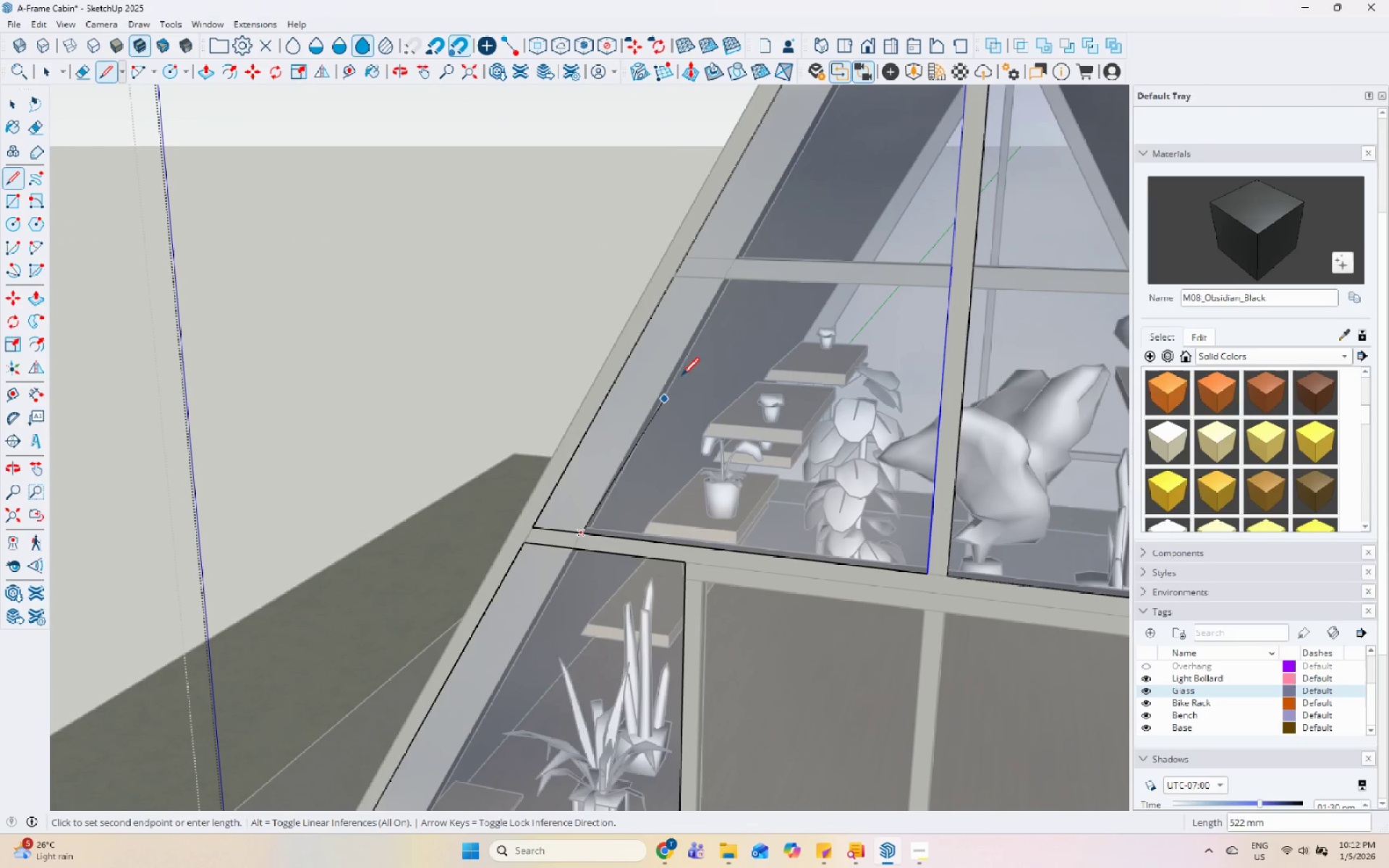 
scroll: coordinate [681, 300], scroll_direction: down, amount: 2.0
 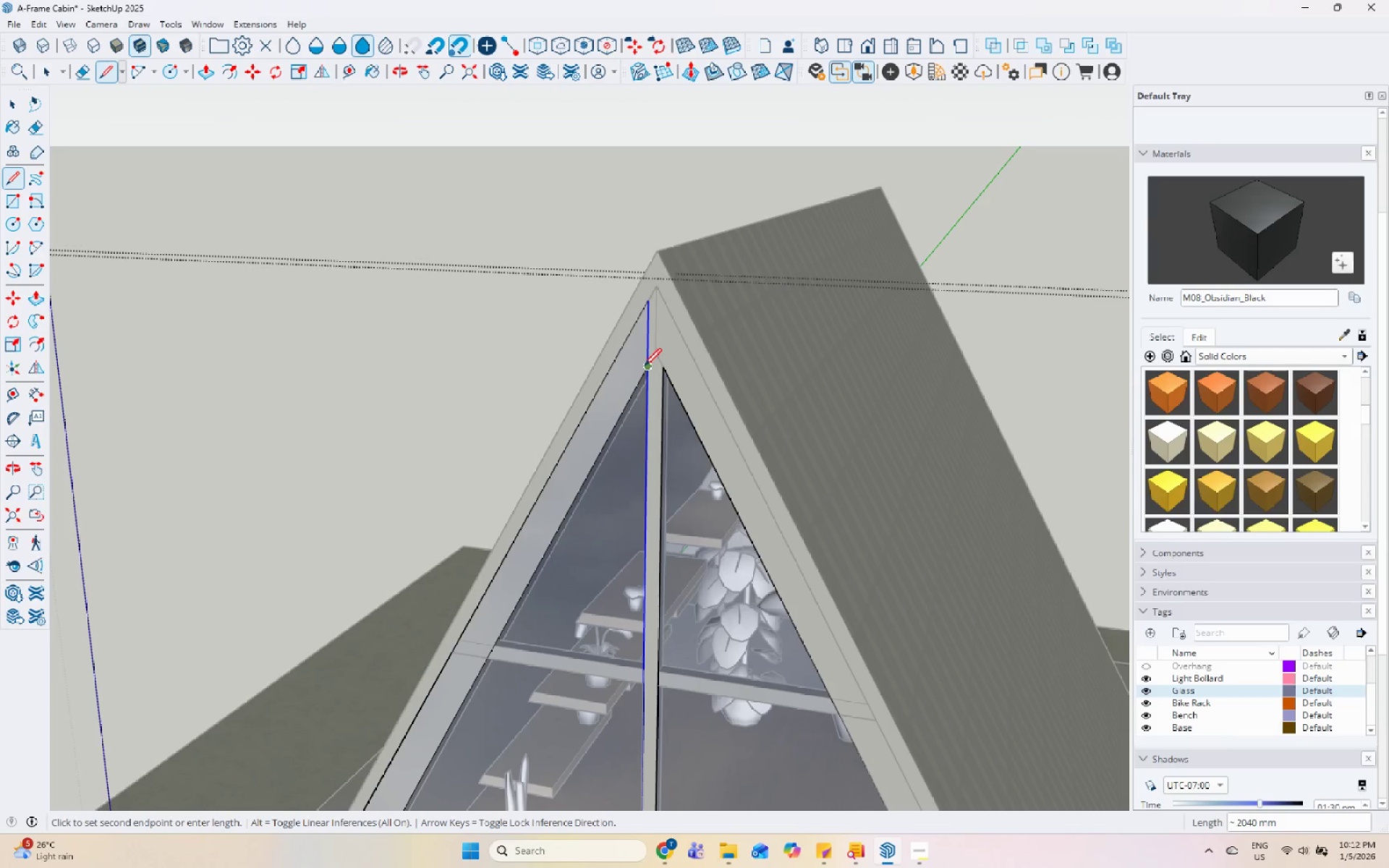 
left_click([645, 367])
 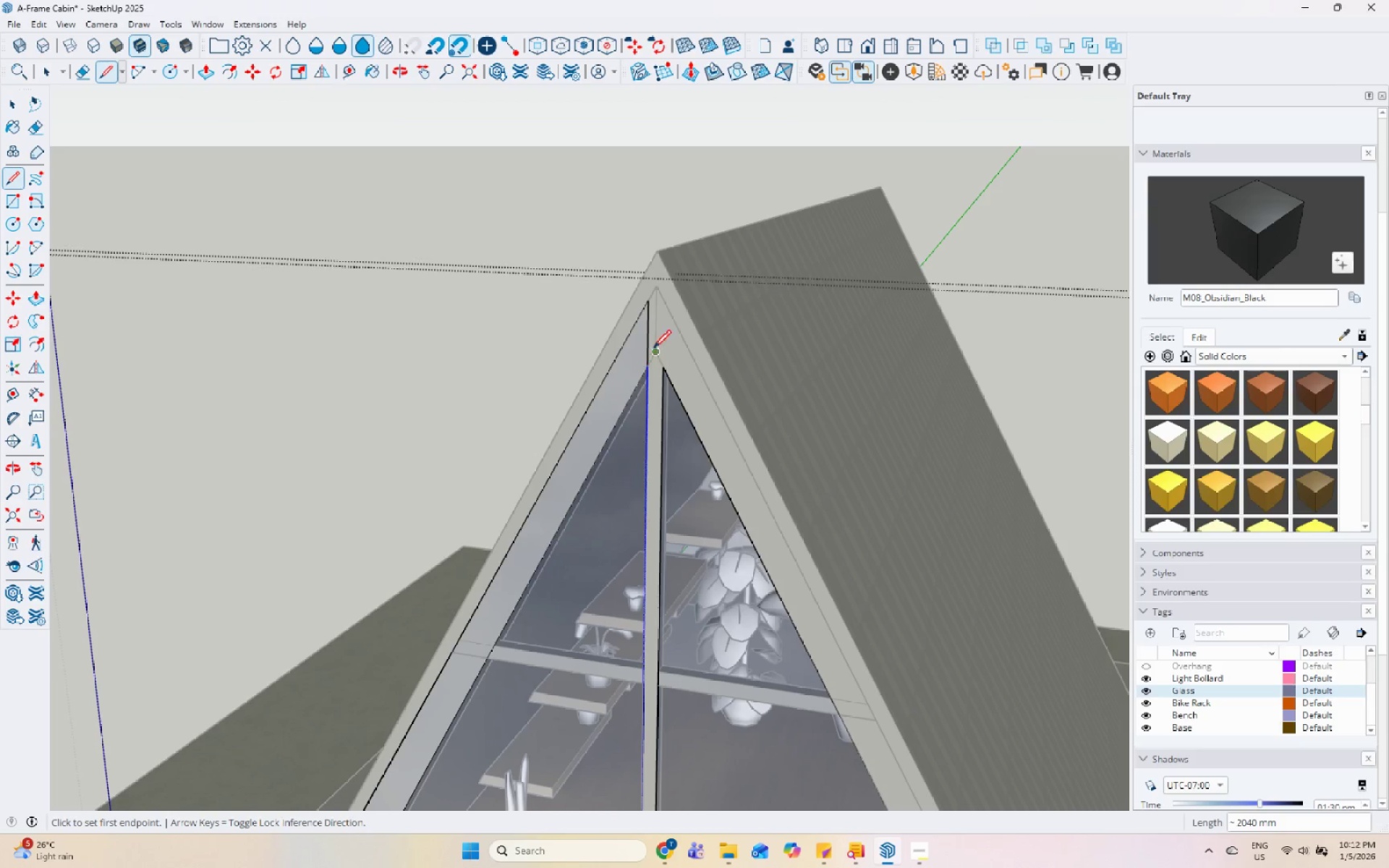 
key(Space)
 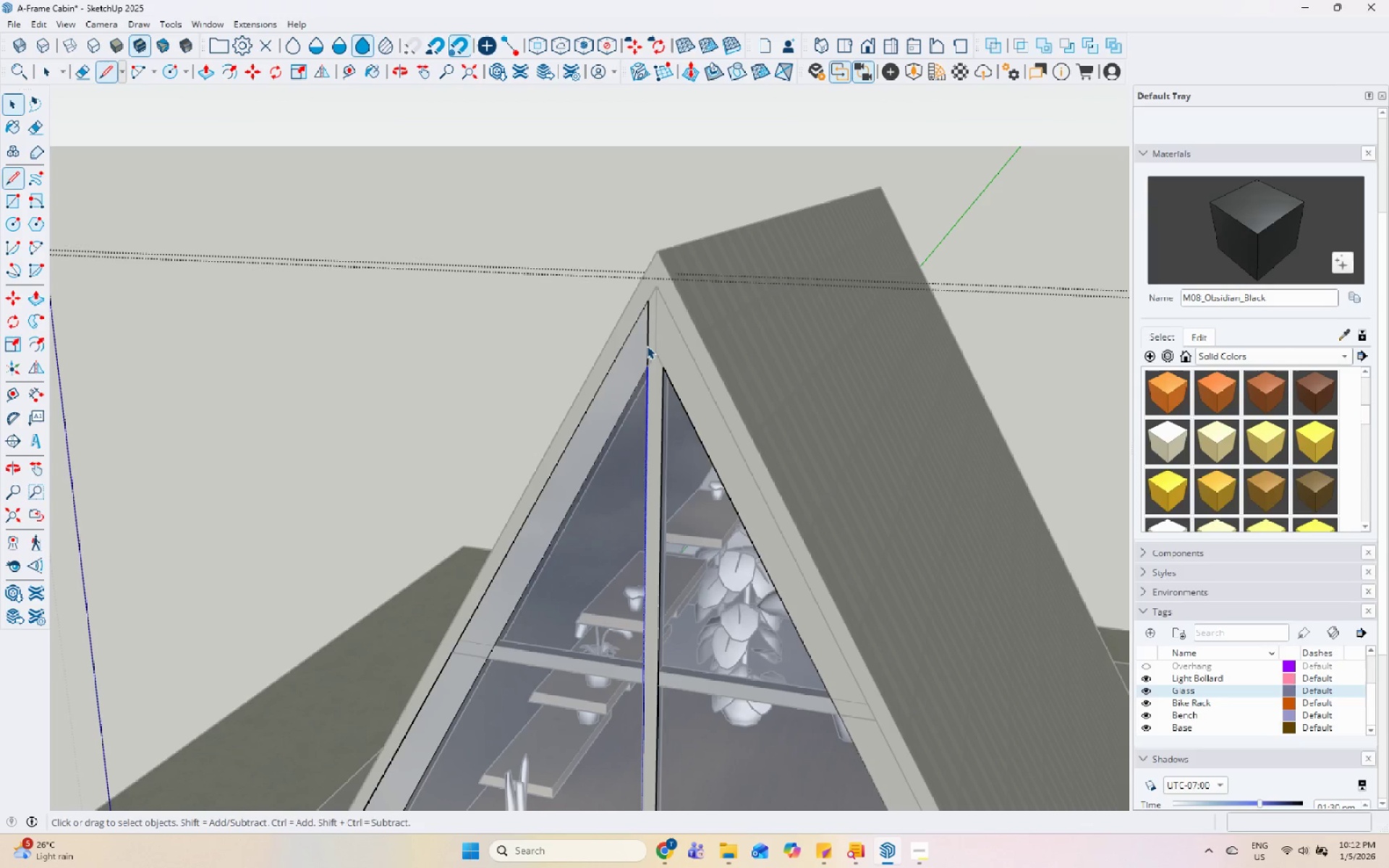 
left_click([647, 346])
 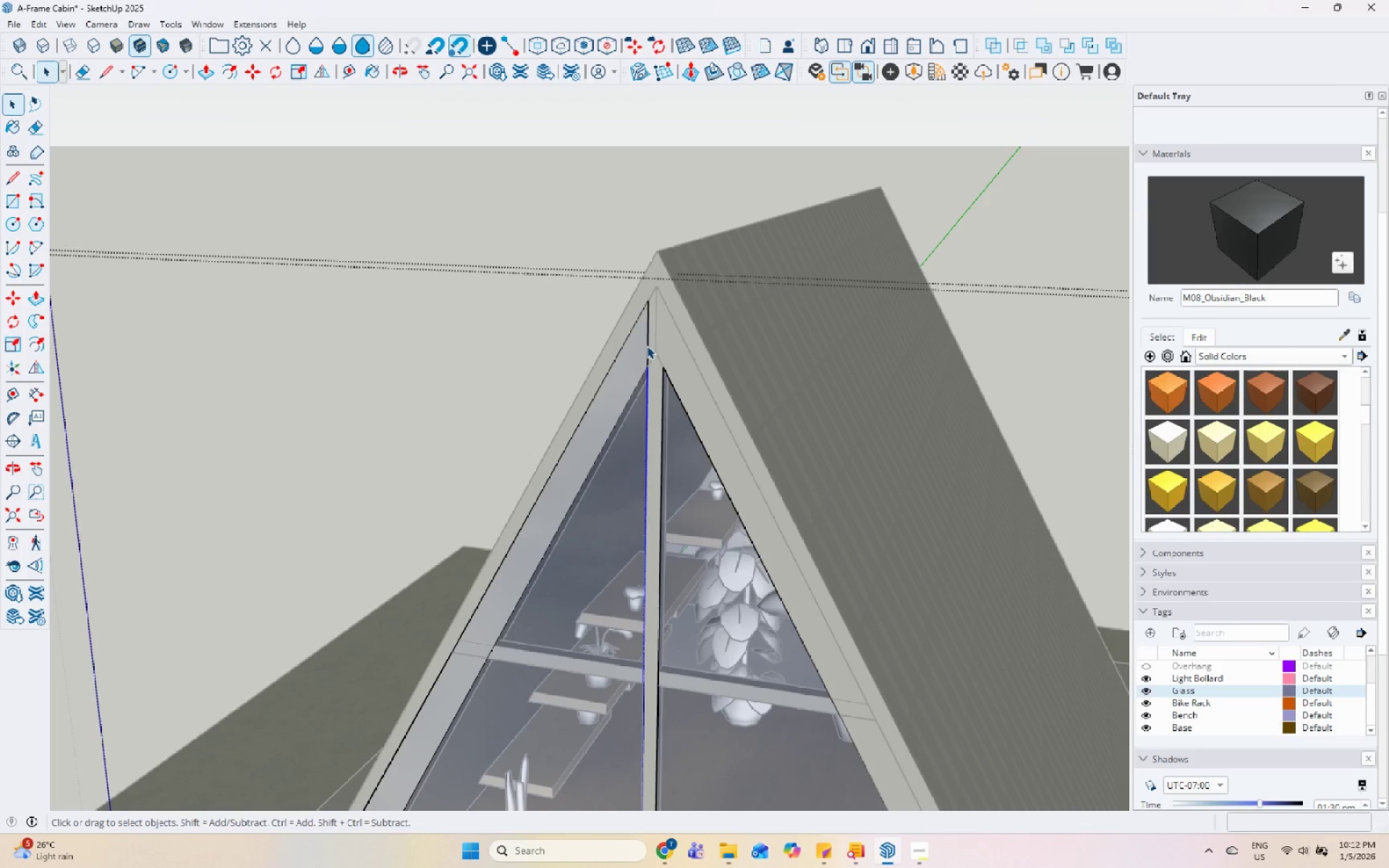 
right_click([647, 346])
 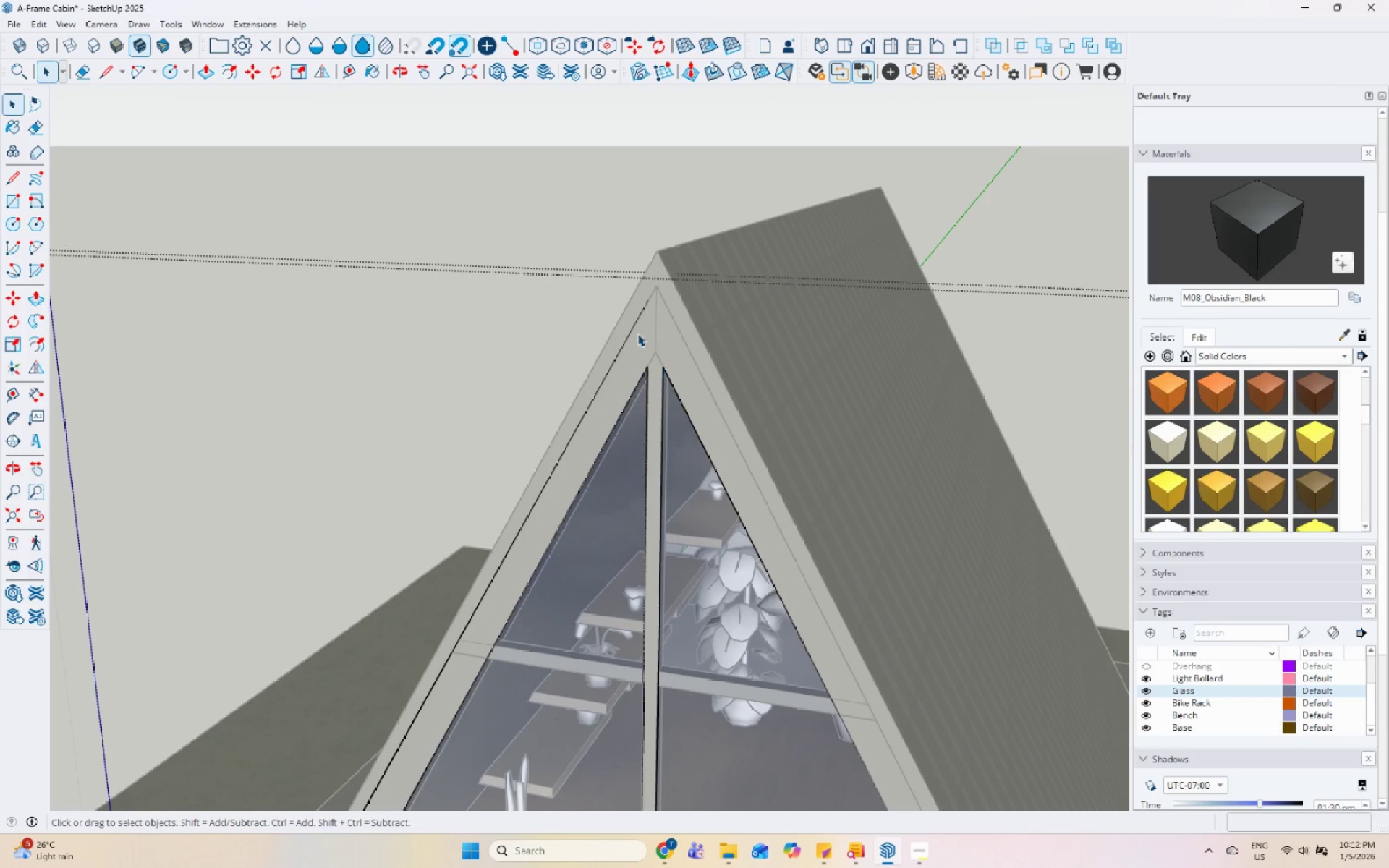 
double_click([629, 326])
 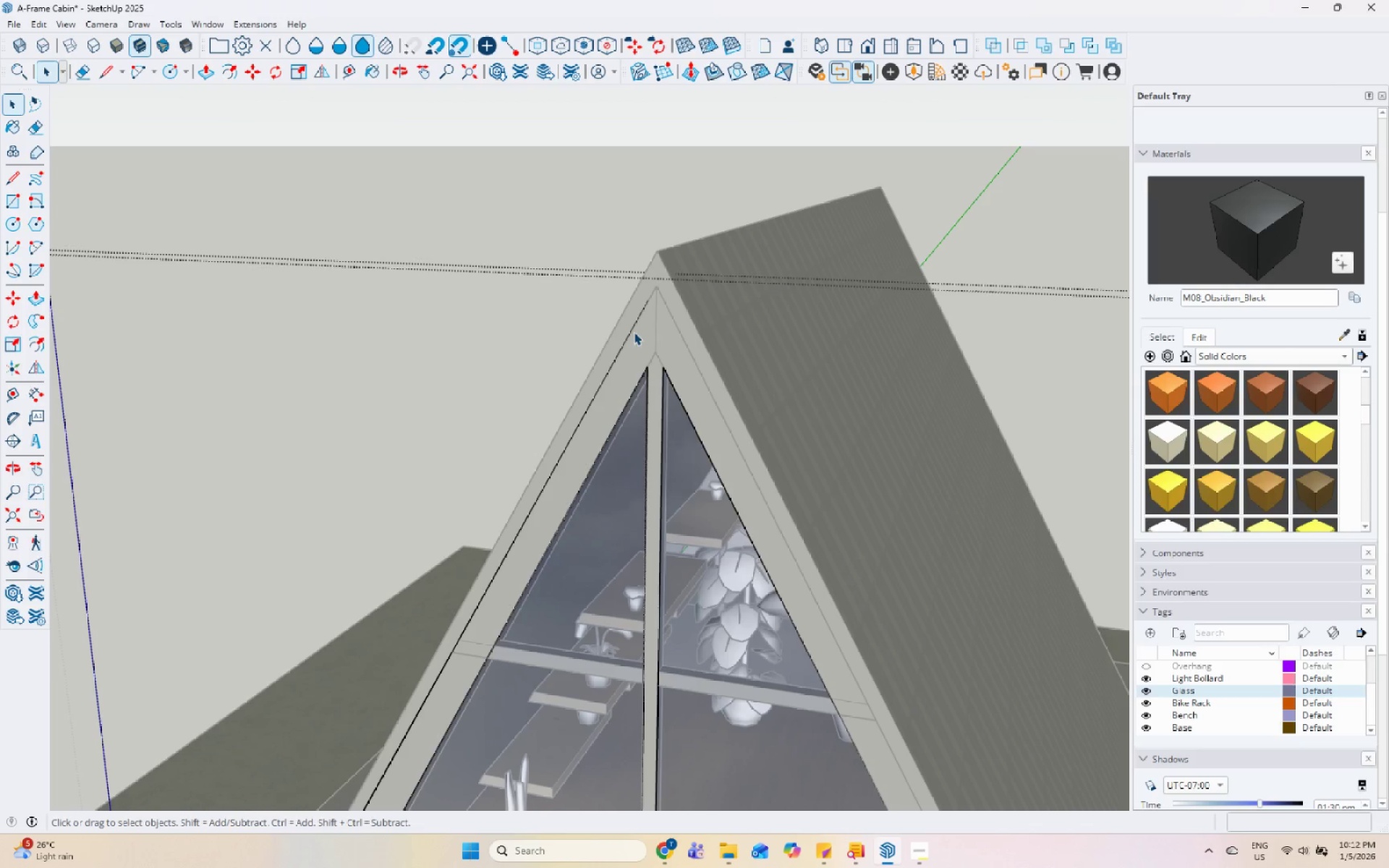 
triple_click([630, 328])
 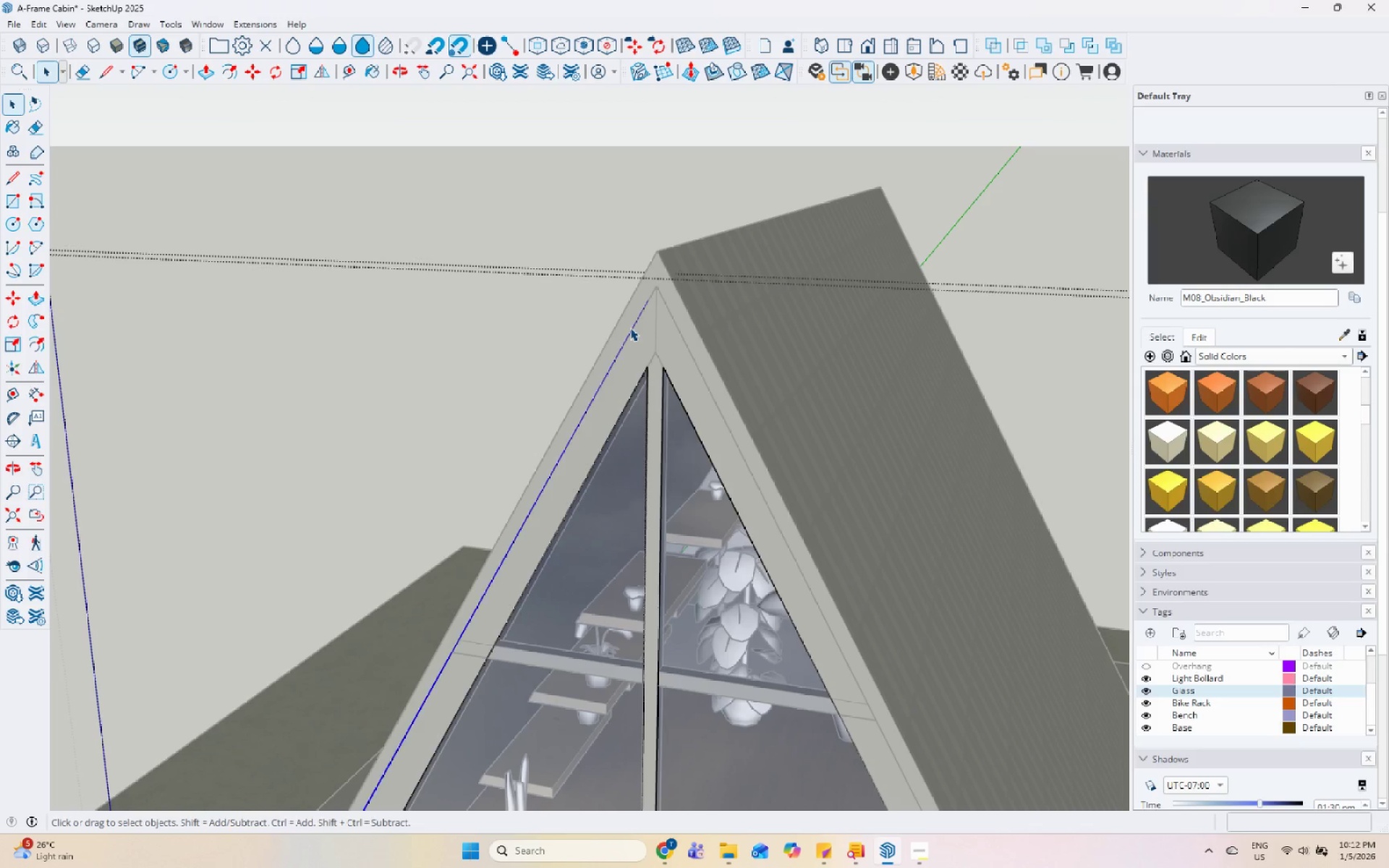 
right_click([630, 328])
 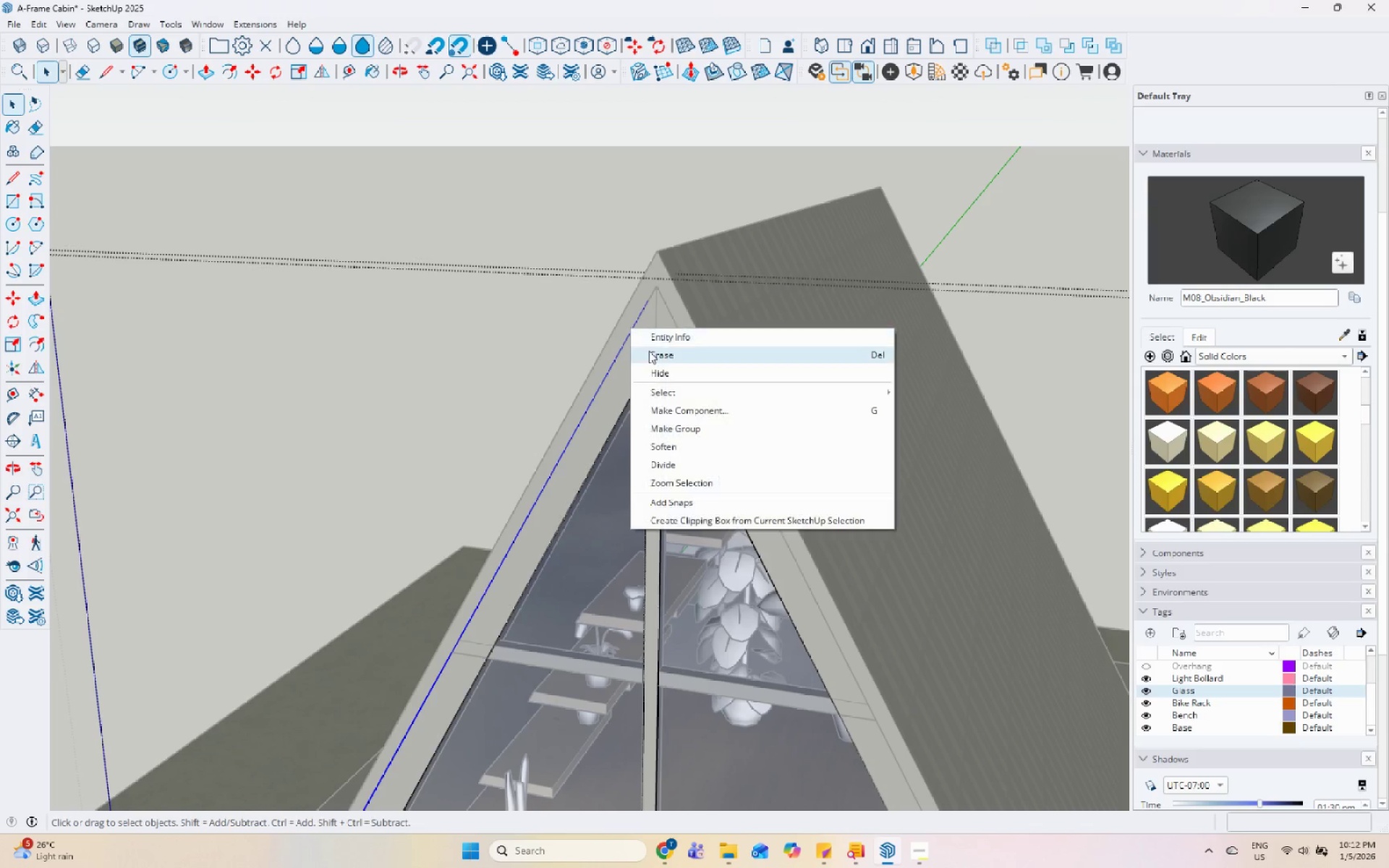 
left_click([649, 351])
 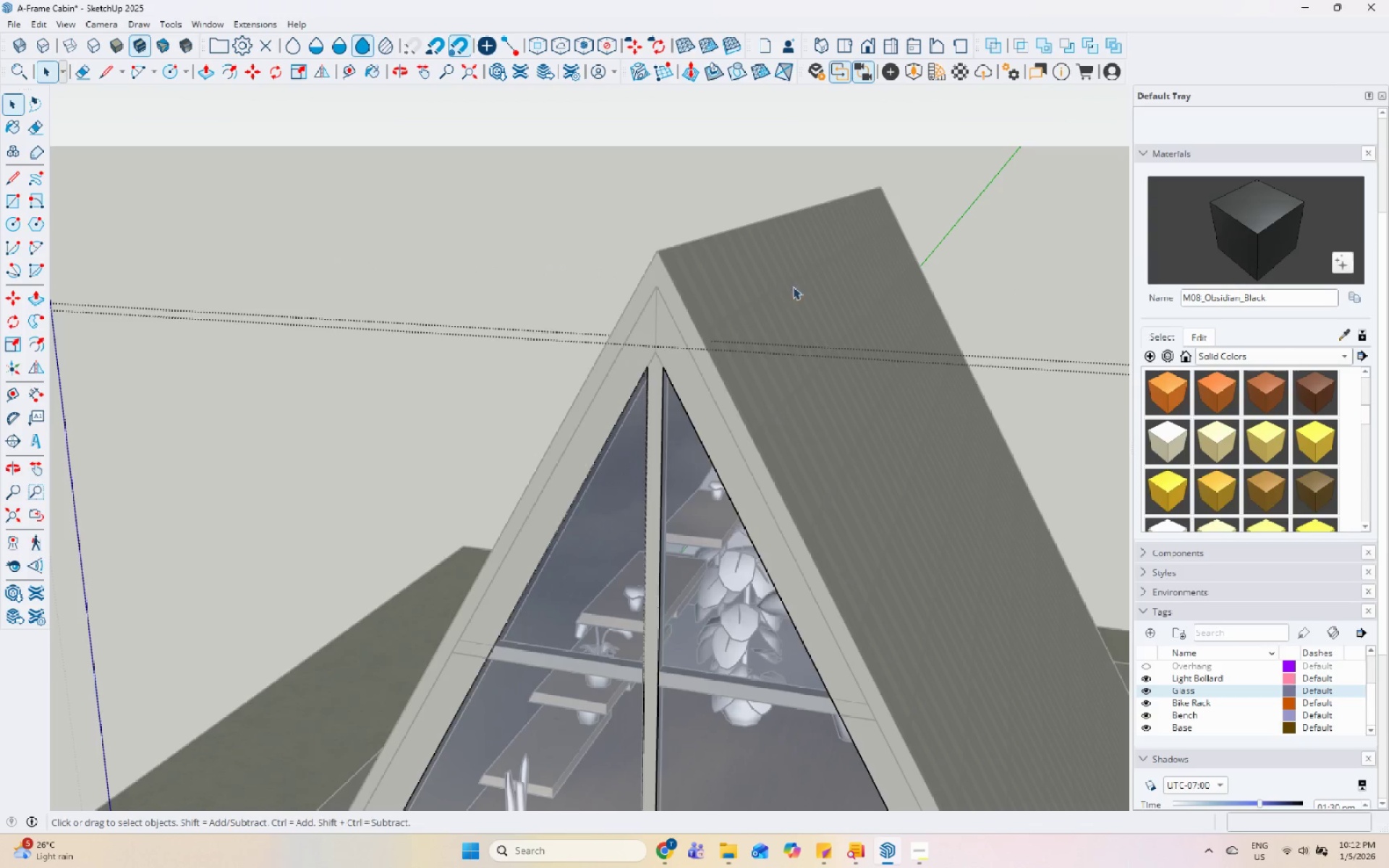 
left_click([595, 546])
 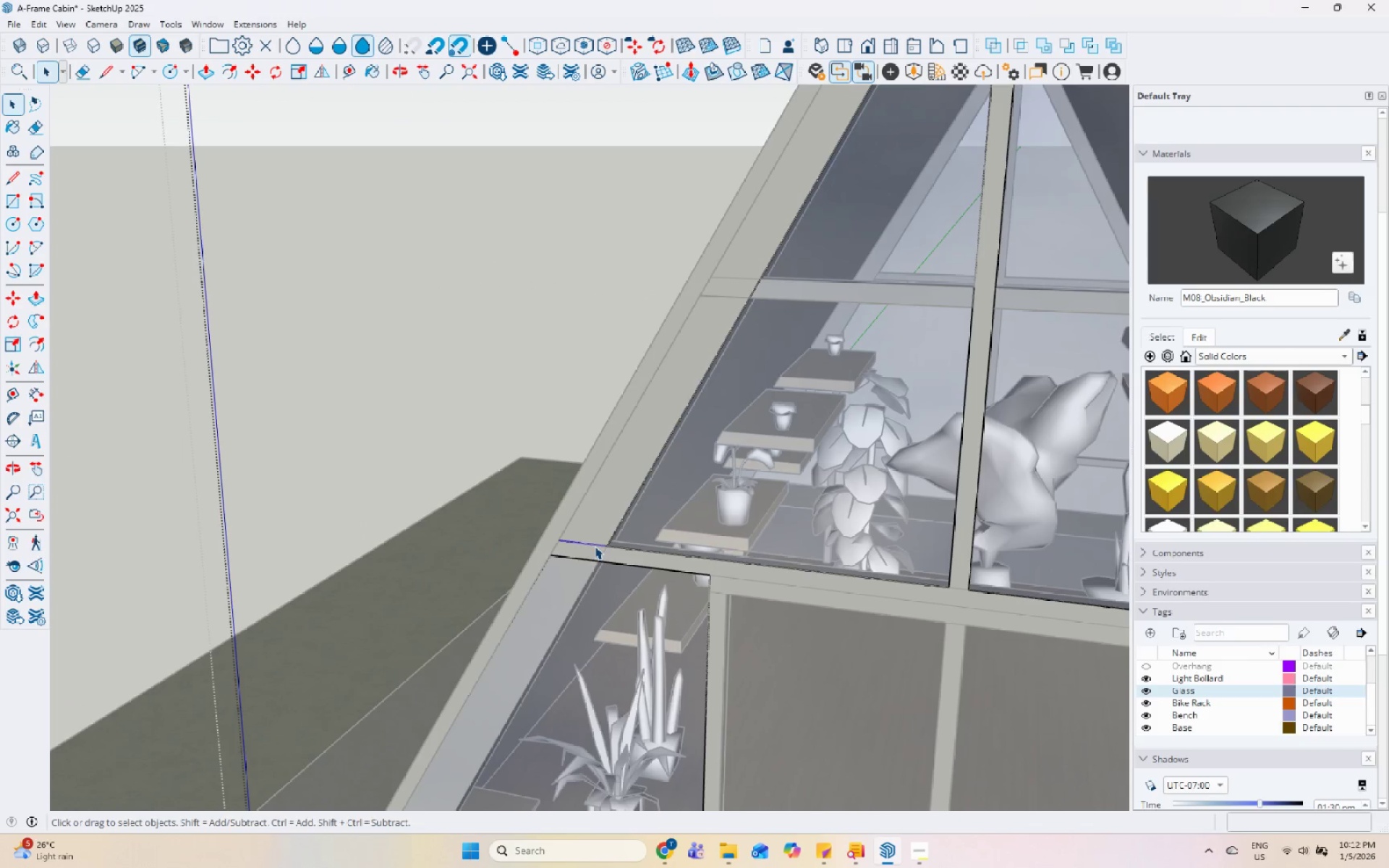 
scroll: coordinate [596, 539], scroll_direction: up, amount: 2.0
 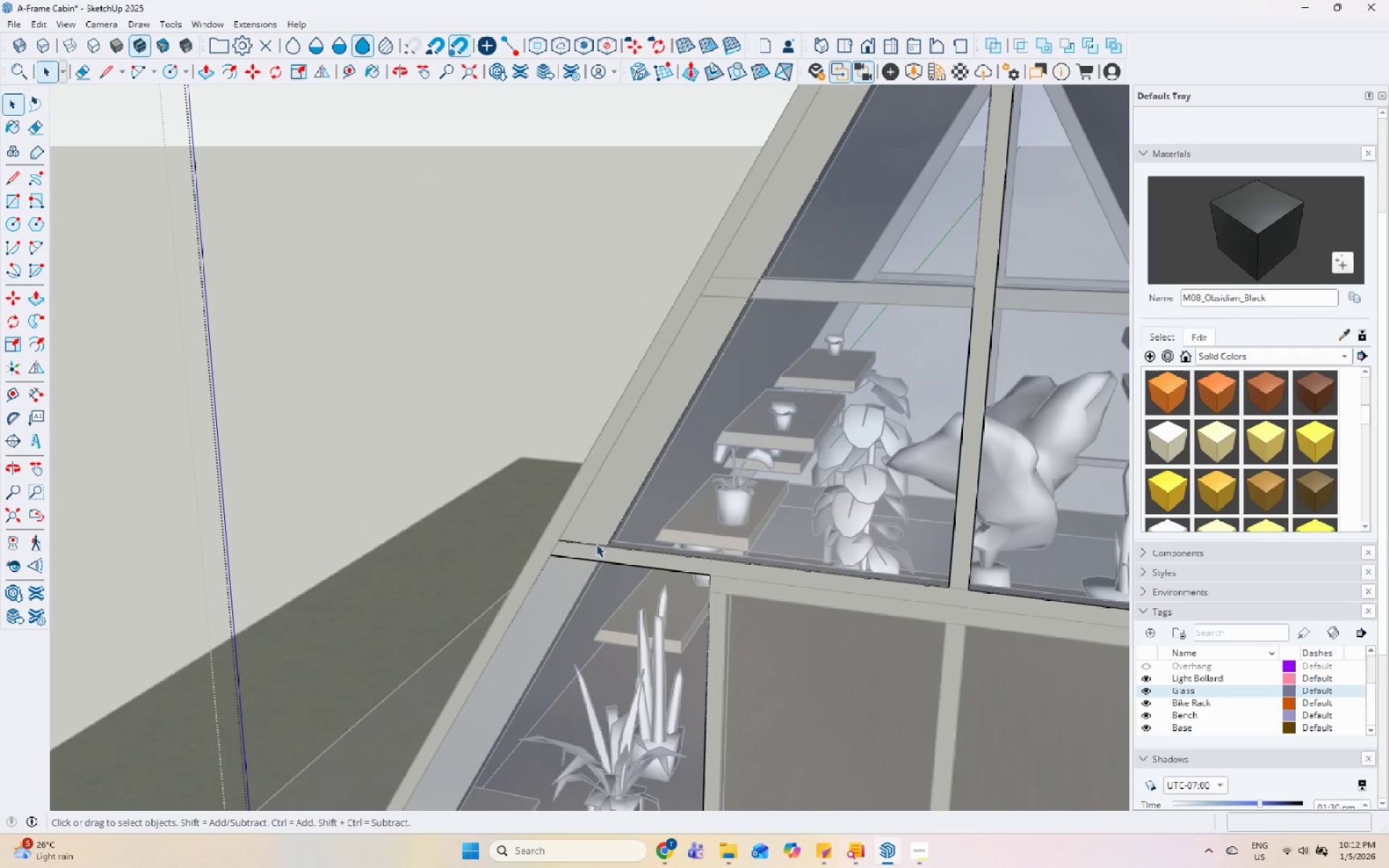 
right_click([595, 546])
 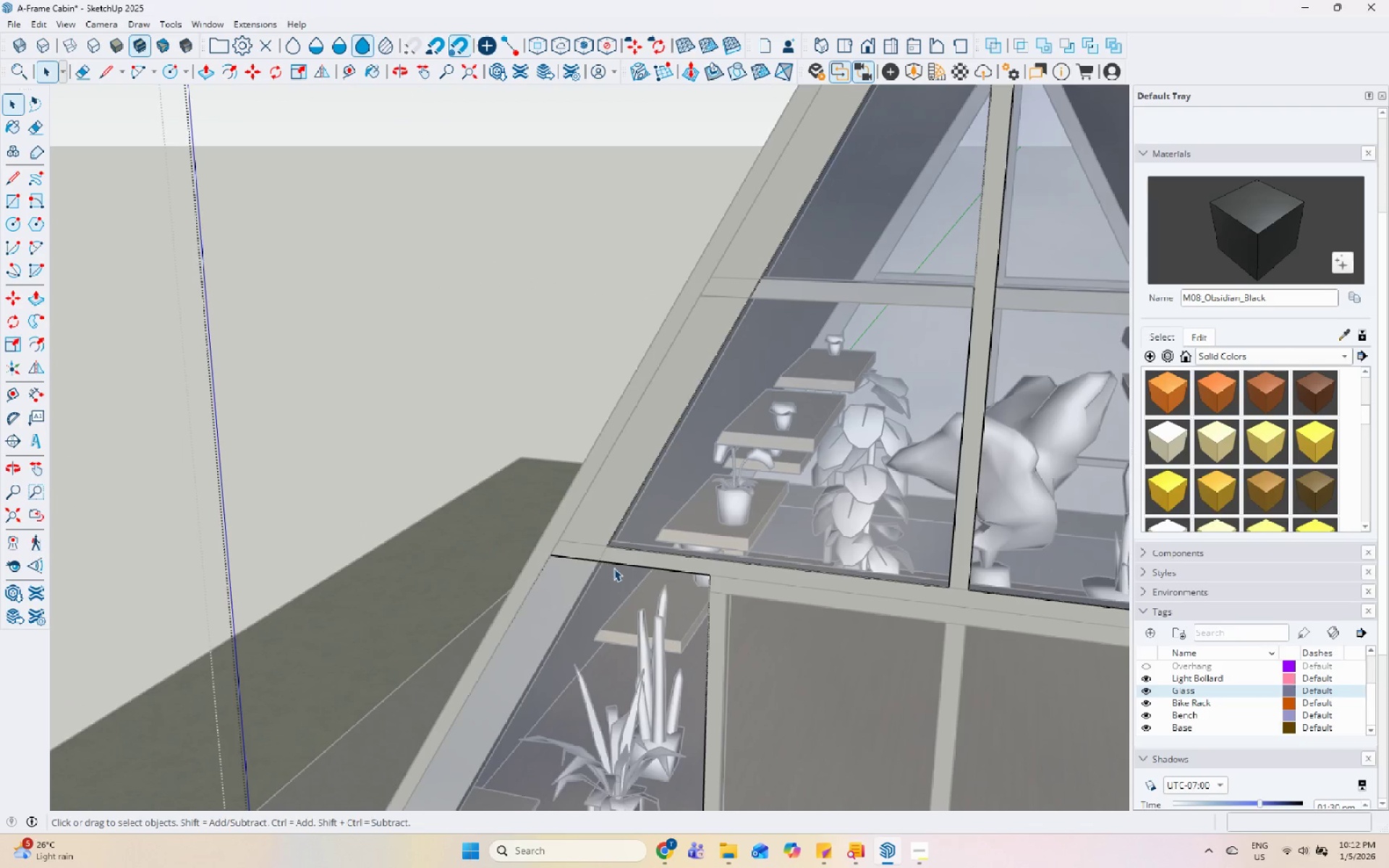 
key(Backquote)
 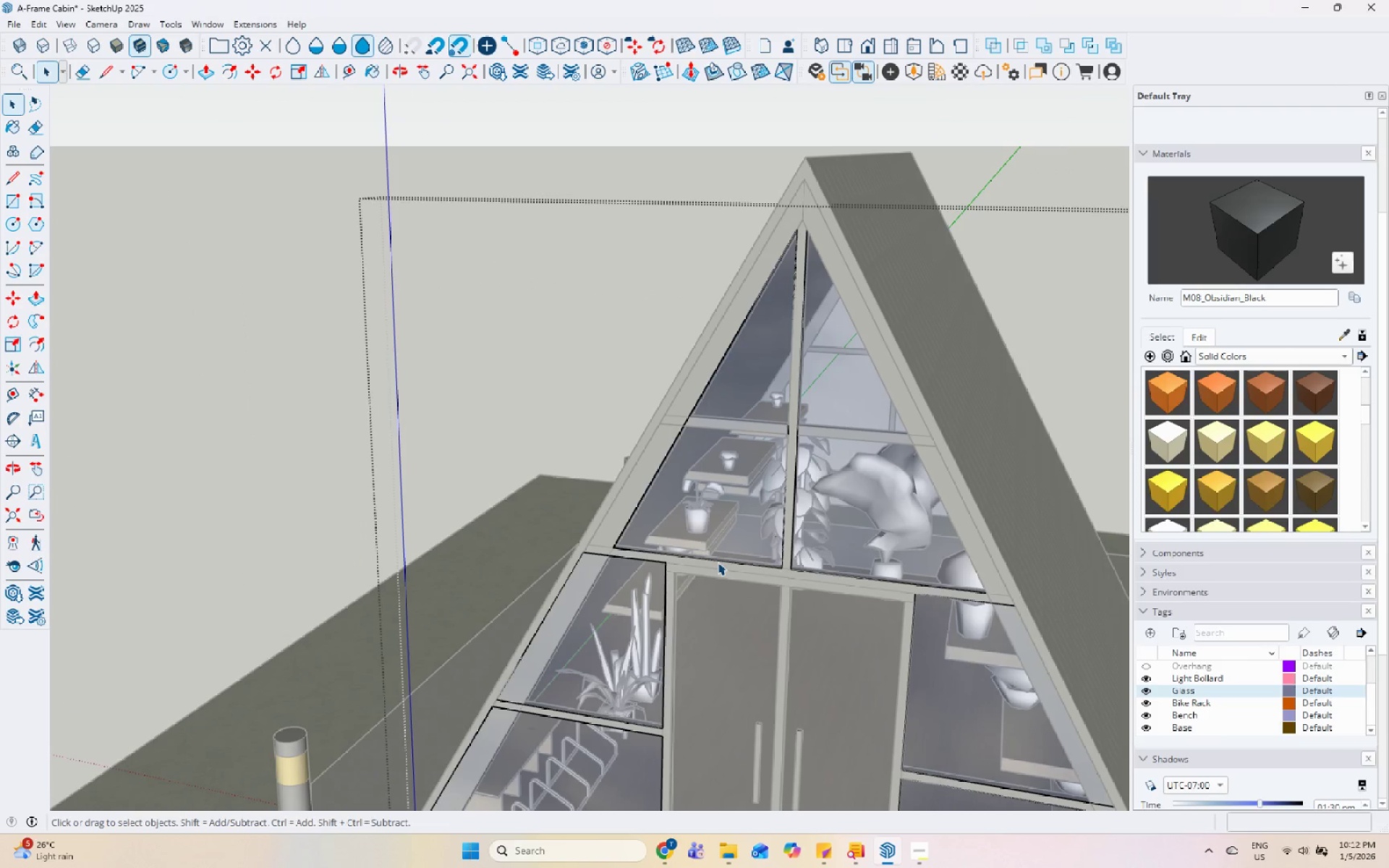 
scroll: coordinate [619, 550], scroll_direction: down, amount: 7.0
 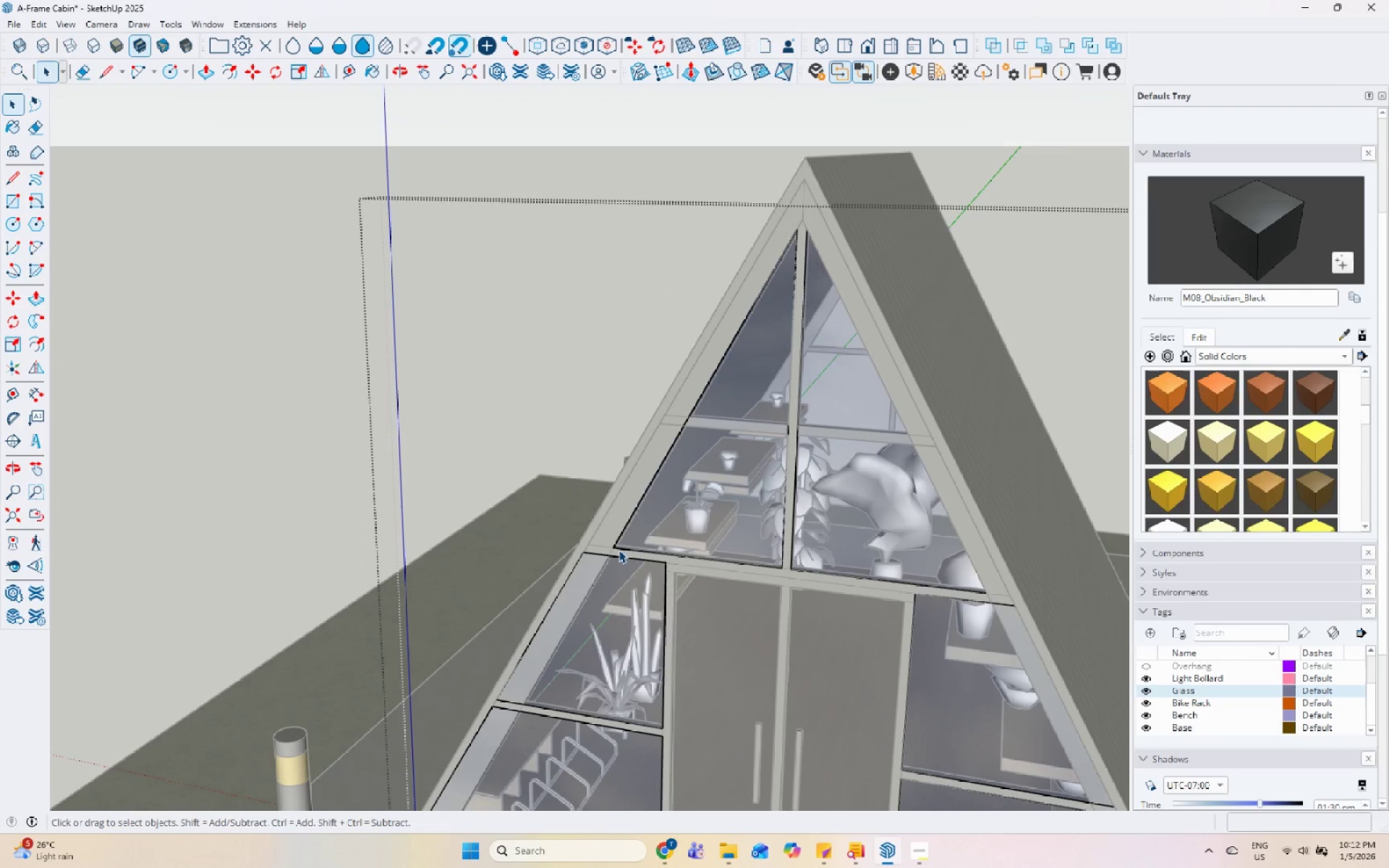 
key(Backquote)
 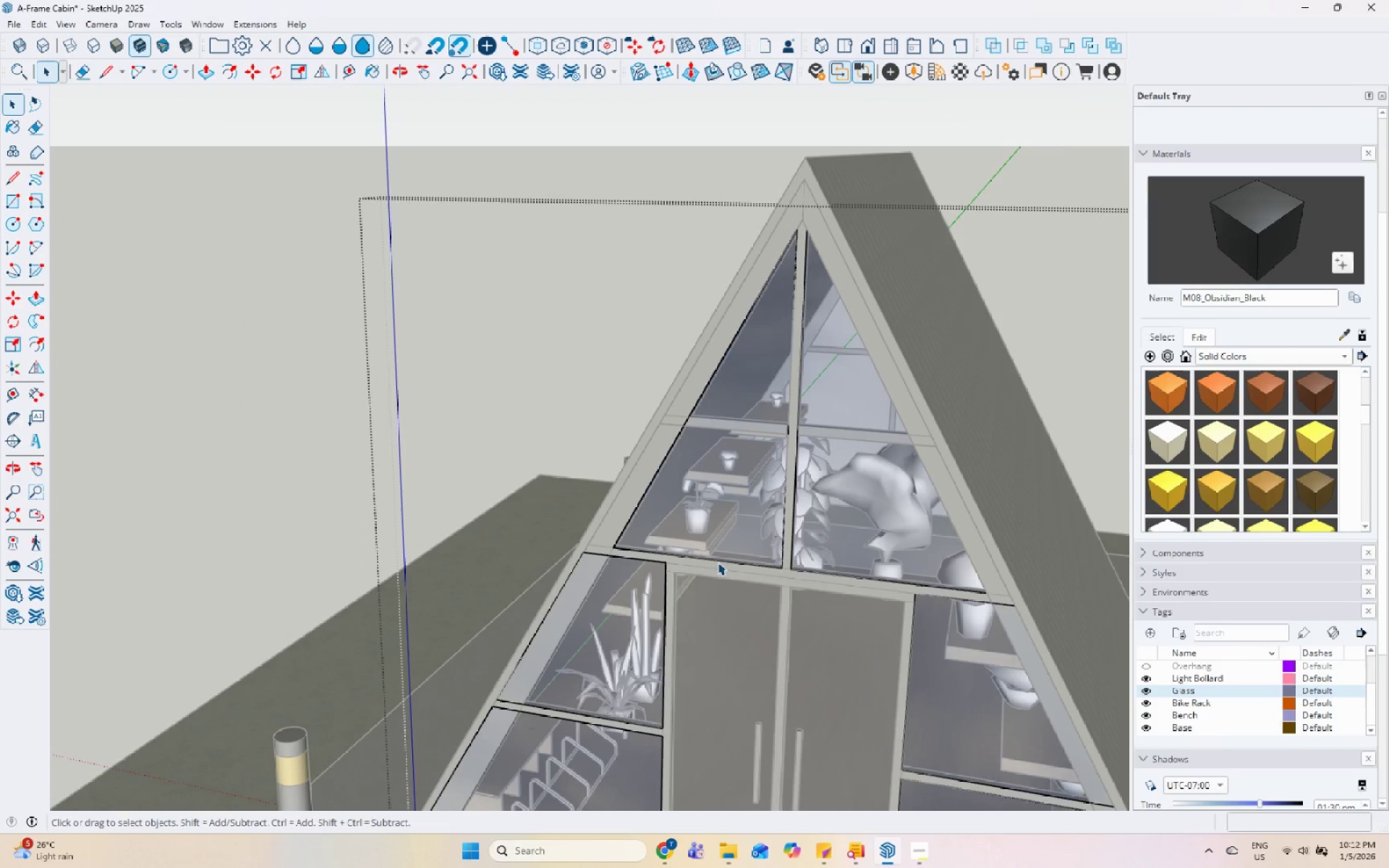 
key(Escape)
 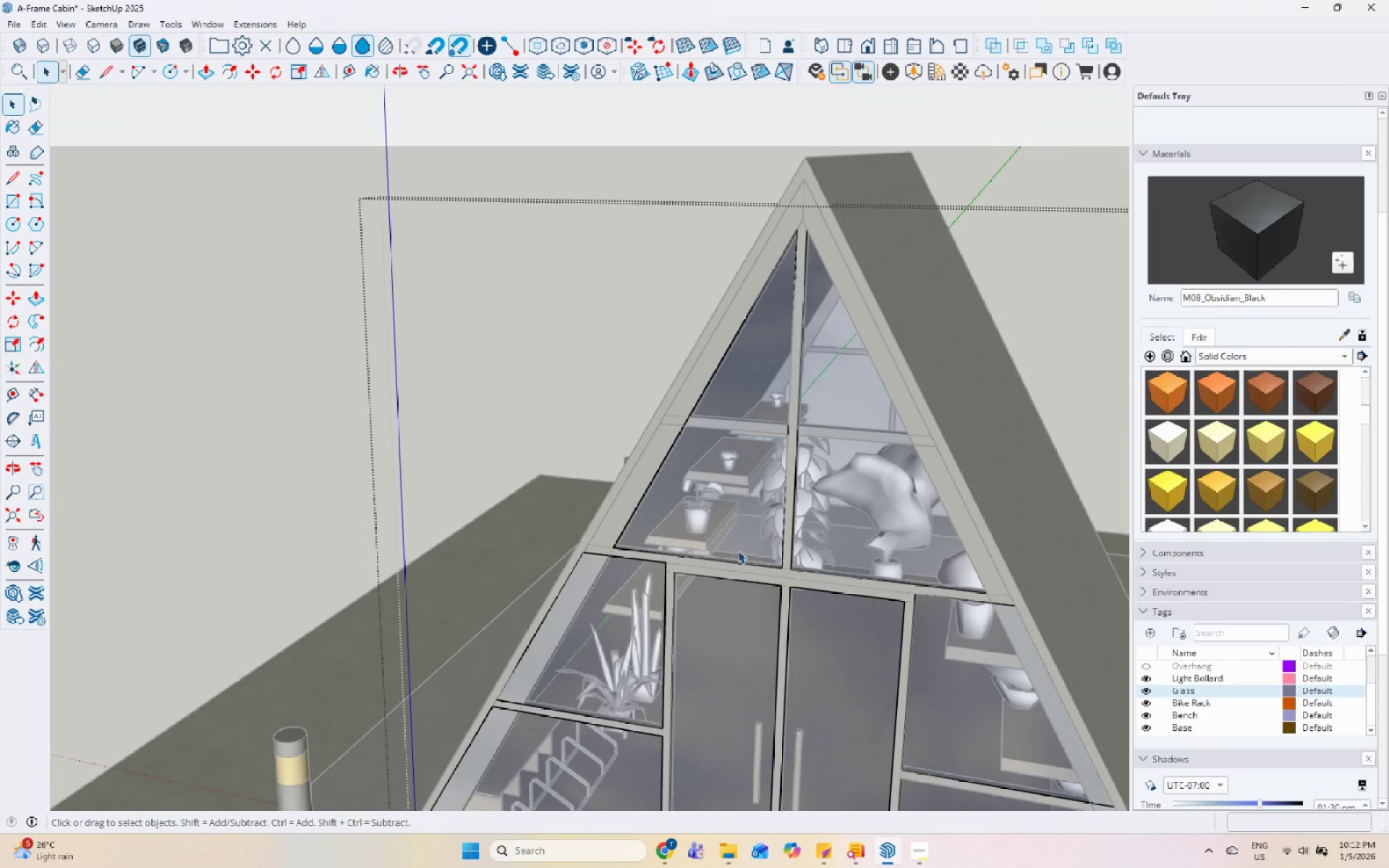 
key(Escape)
 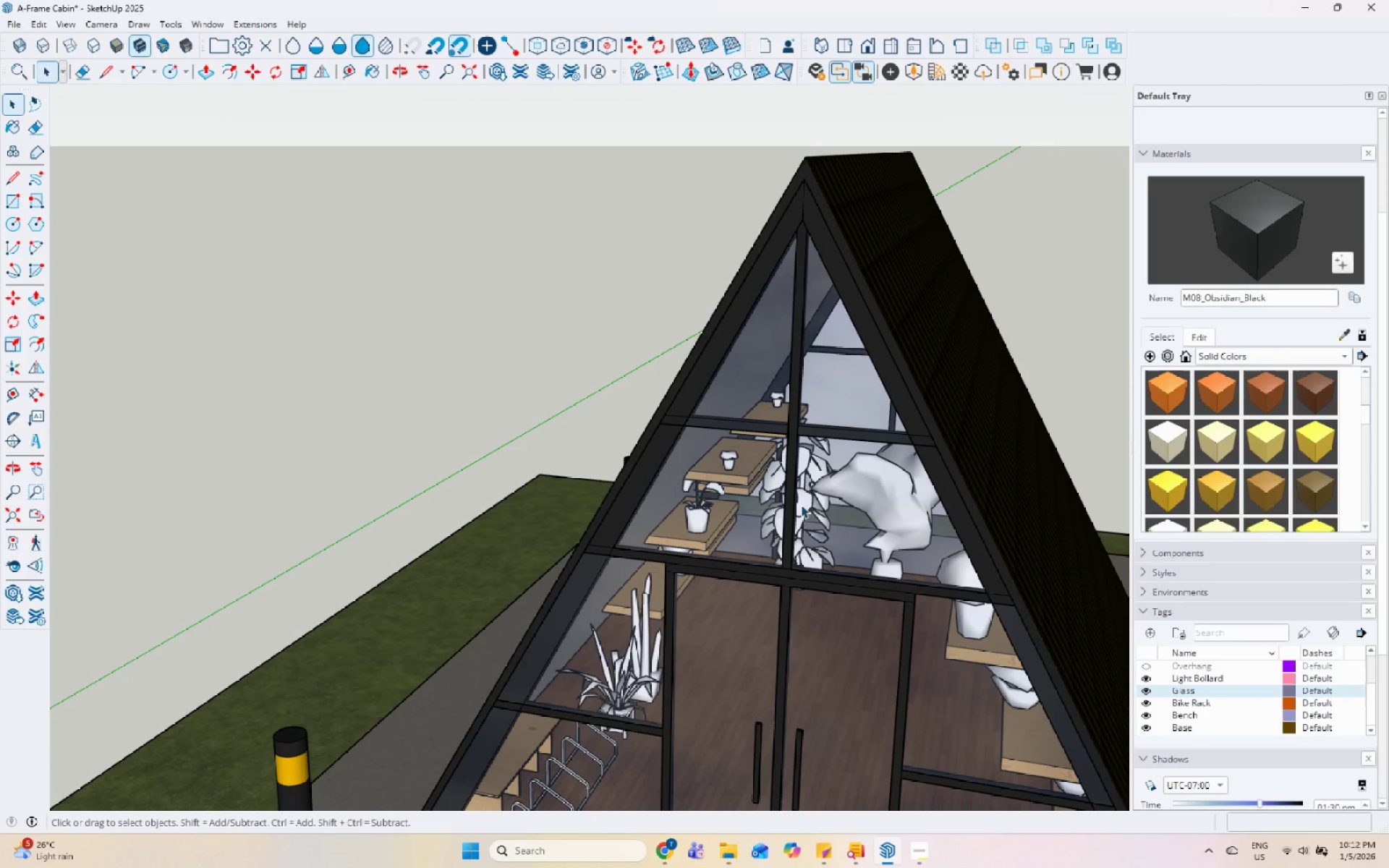 
key(Escape)
 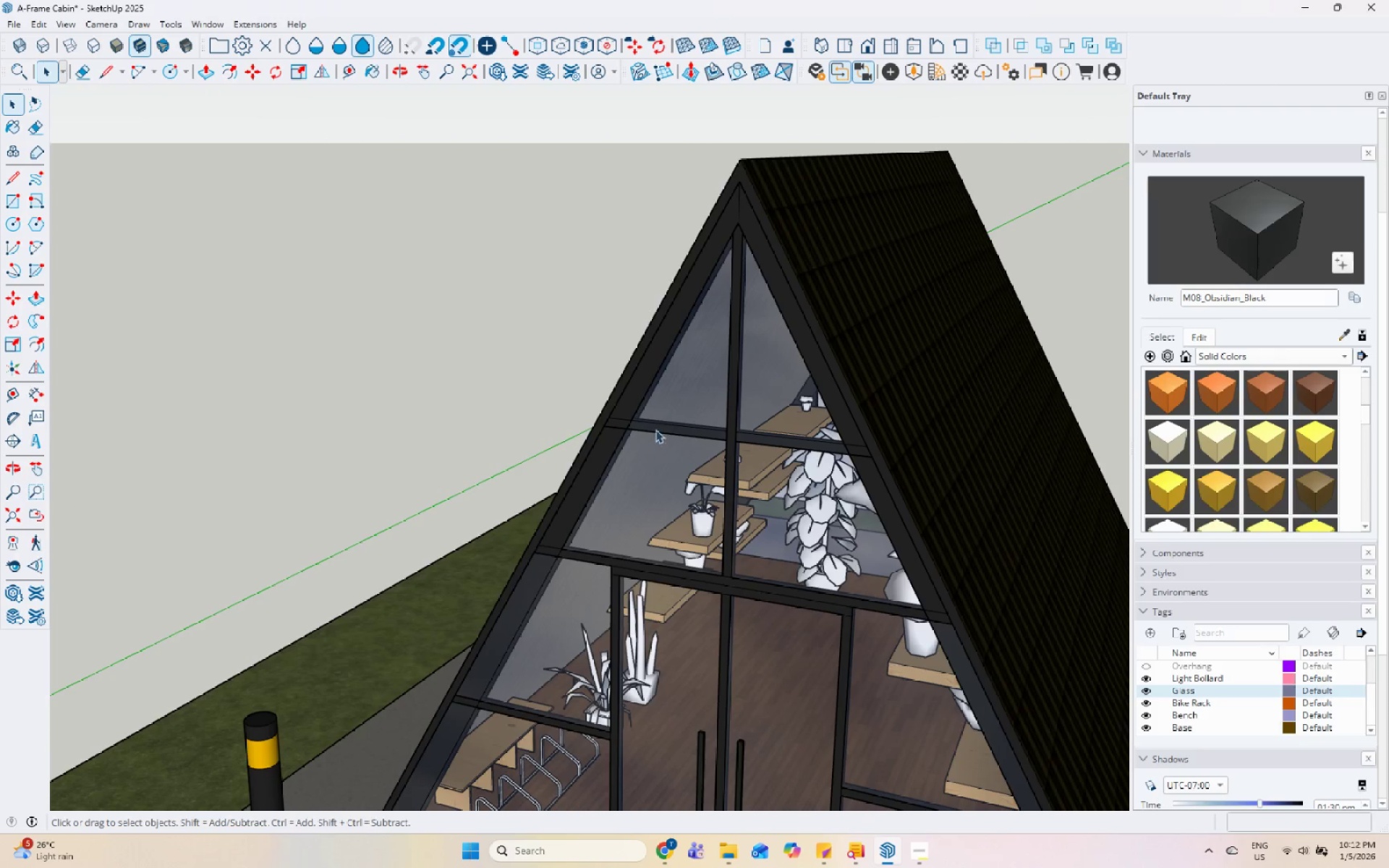 
double_click([679, 458])
 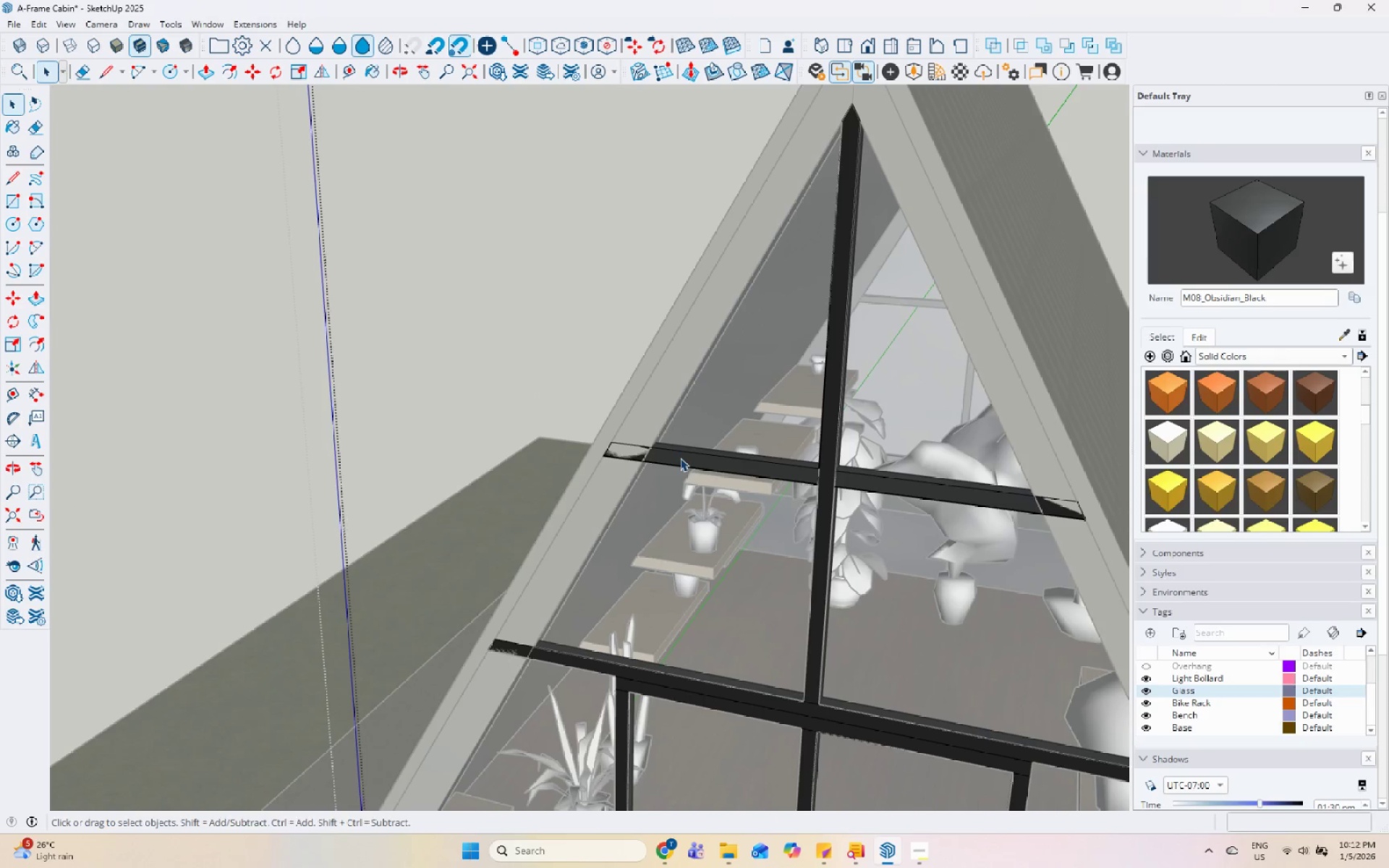 
scroll: coordinate [679, 459], scroll_direction: up, amount: 5.0
 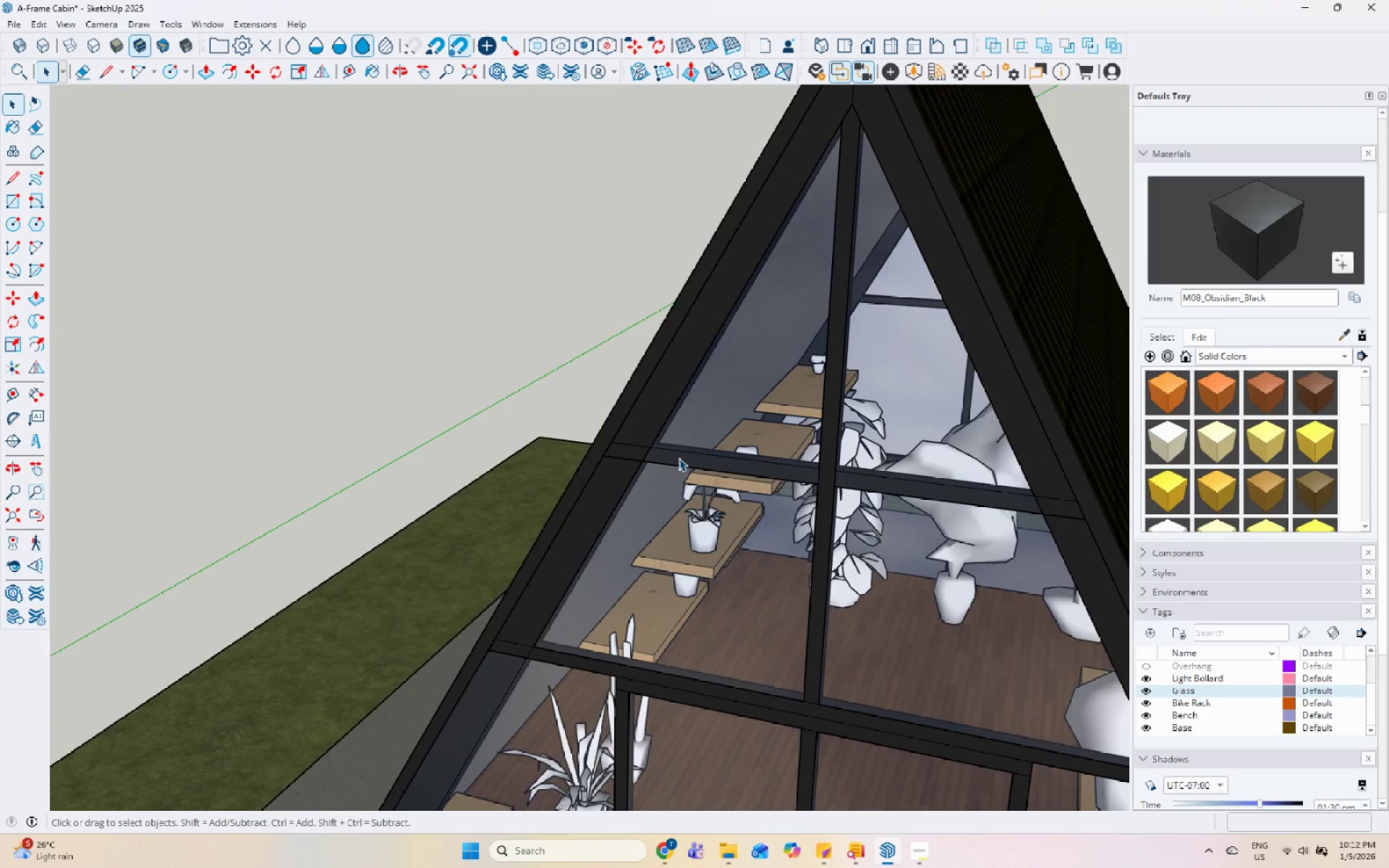 
left_click([680, 458])
 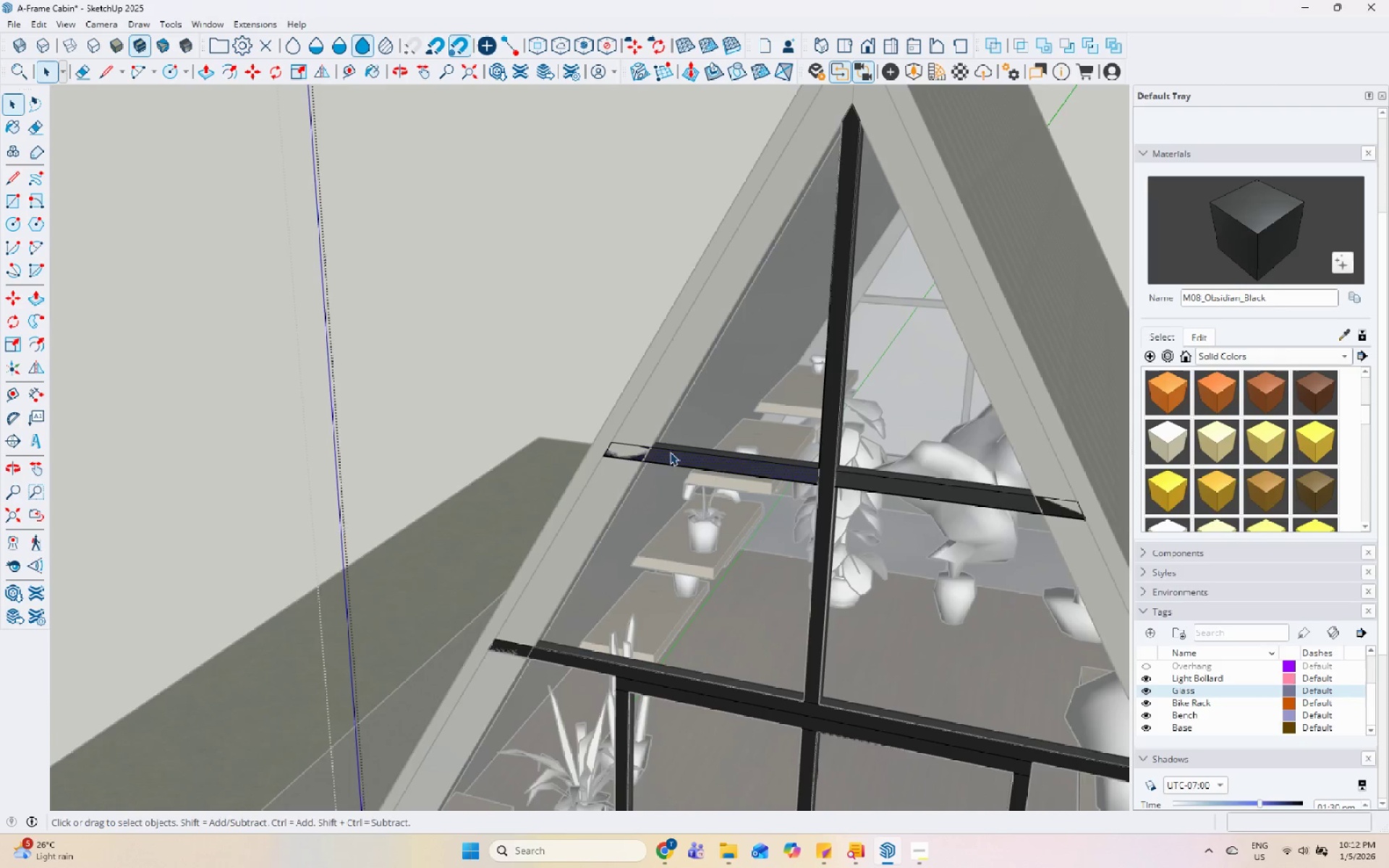 
key(Escape)
 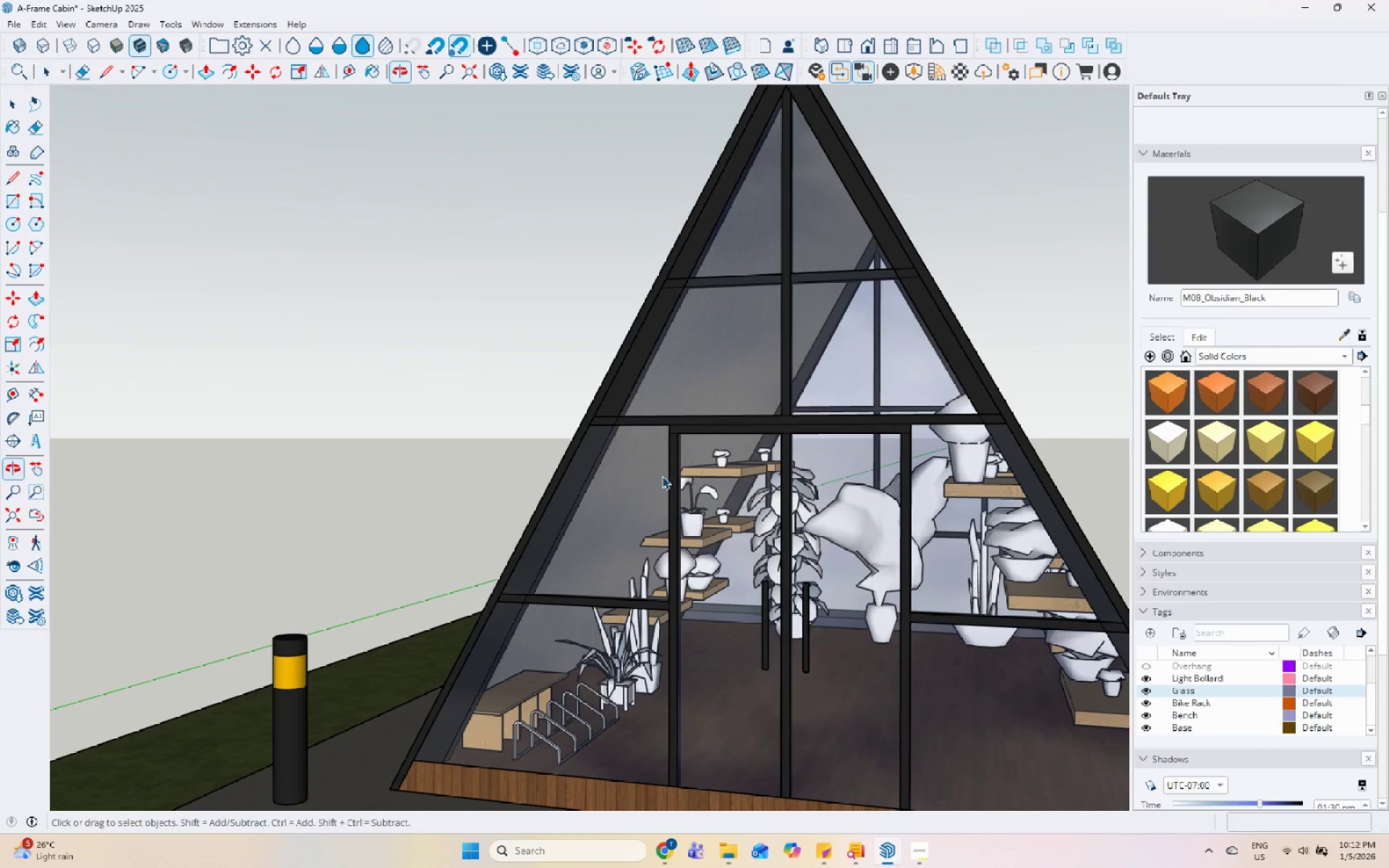 
scroll: coordinate [666, 443], scroll_direction: down, amount: 6.0
 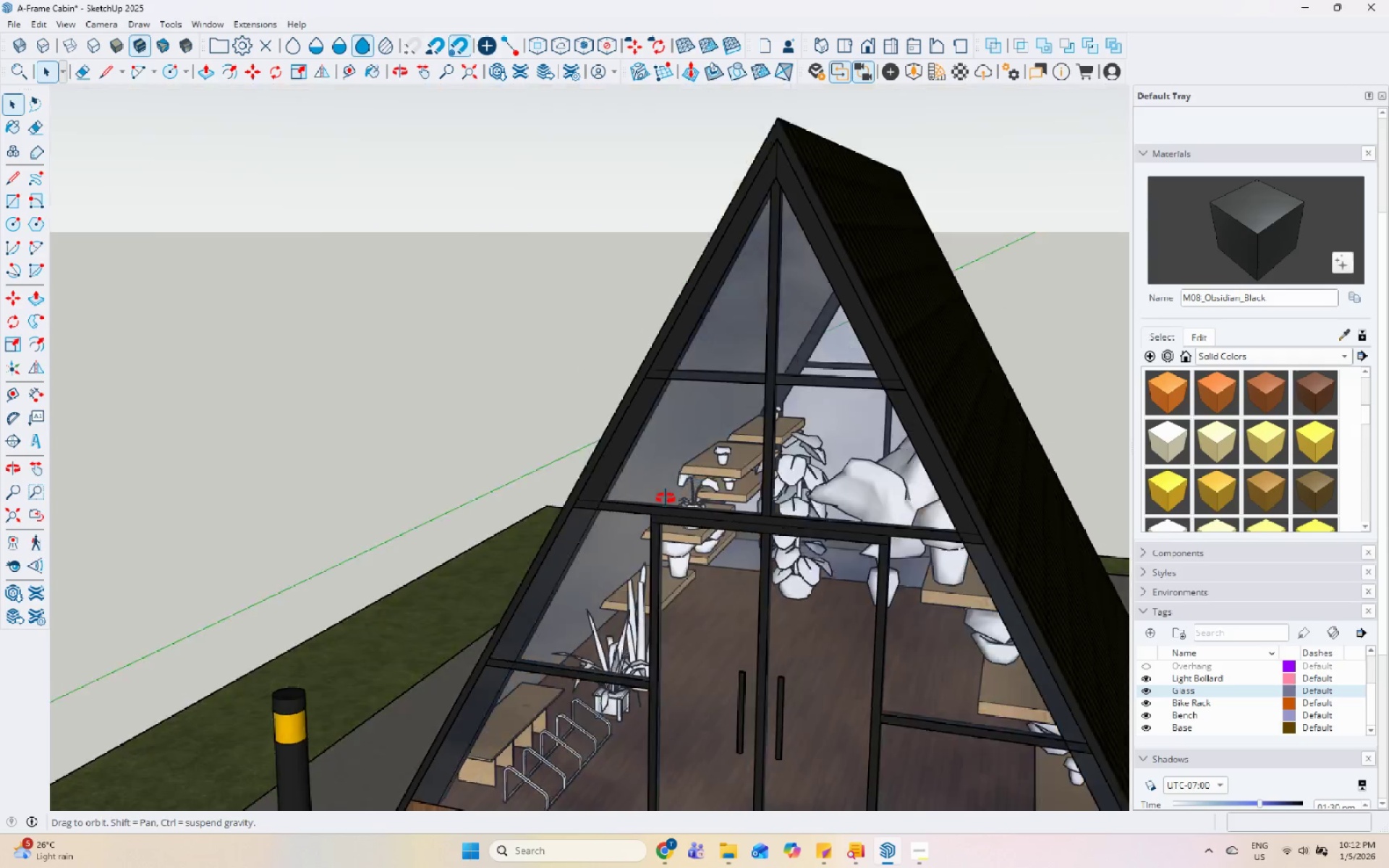 
double_click([651, 474])
 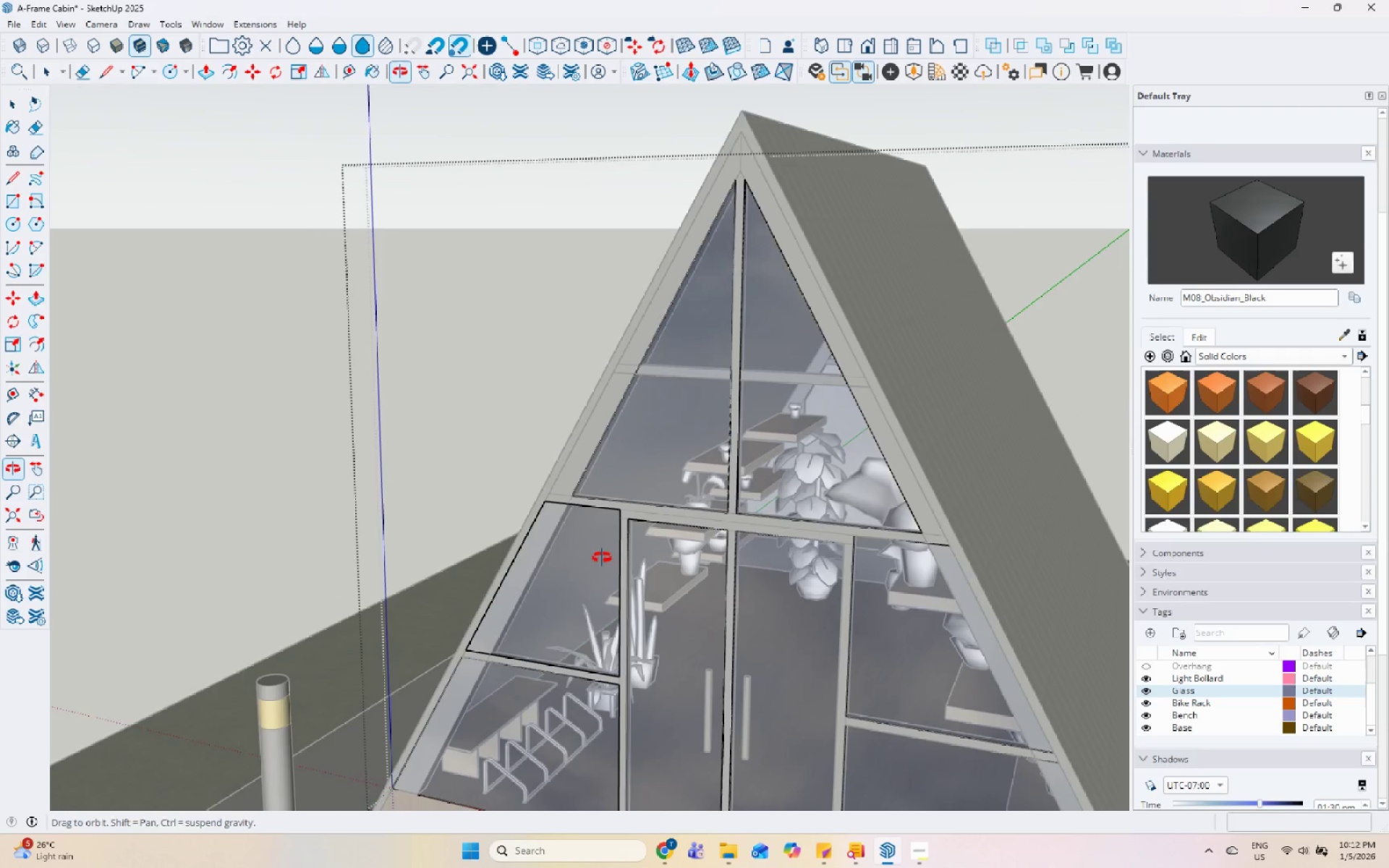 
key(L)
 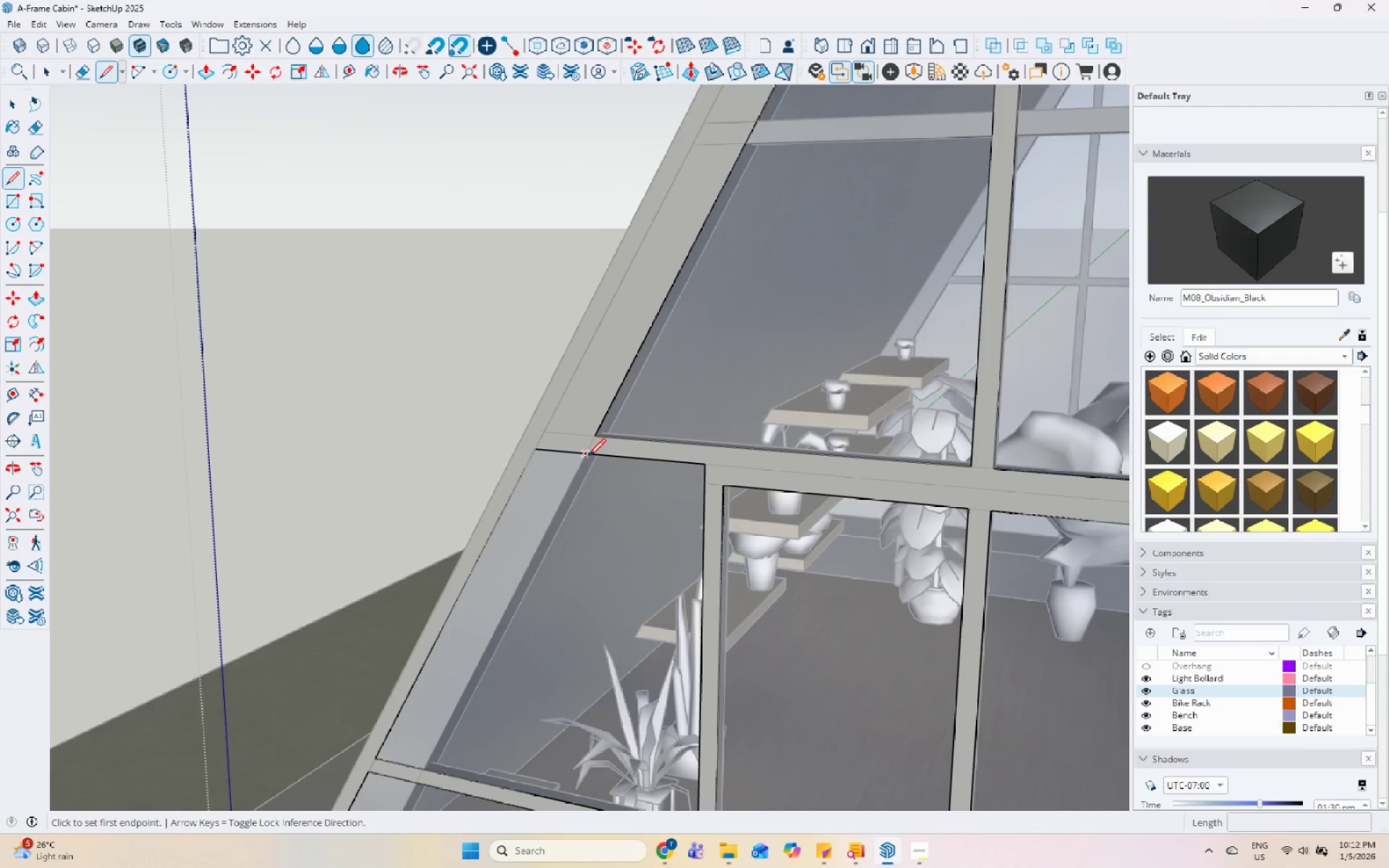 
scroll: coordinate [585, 459], scroll_direction: up, amount: 7.0
 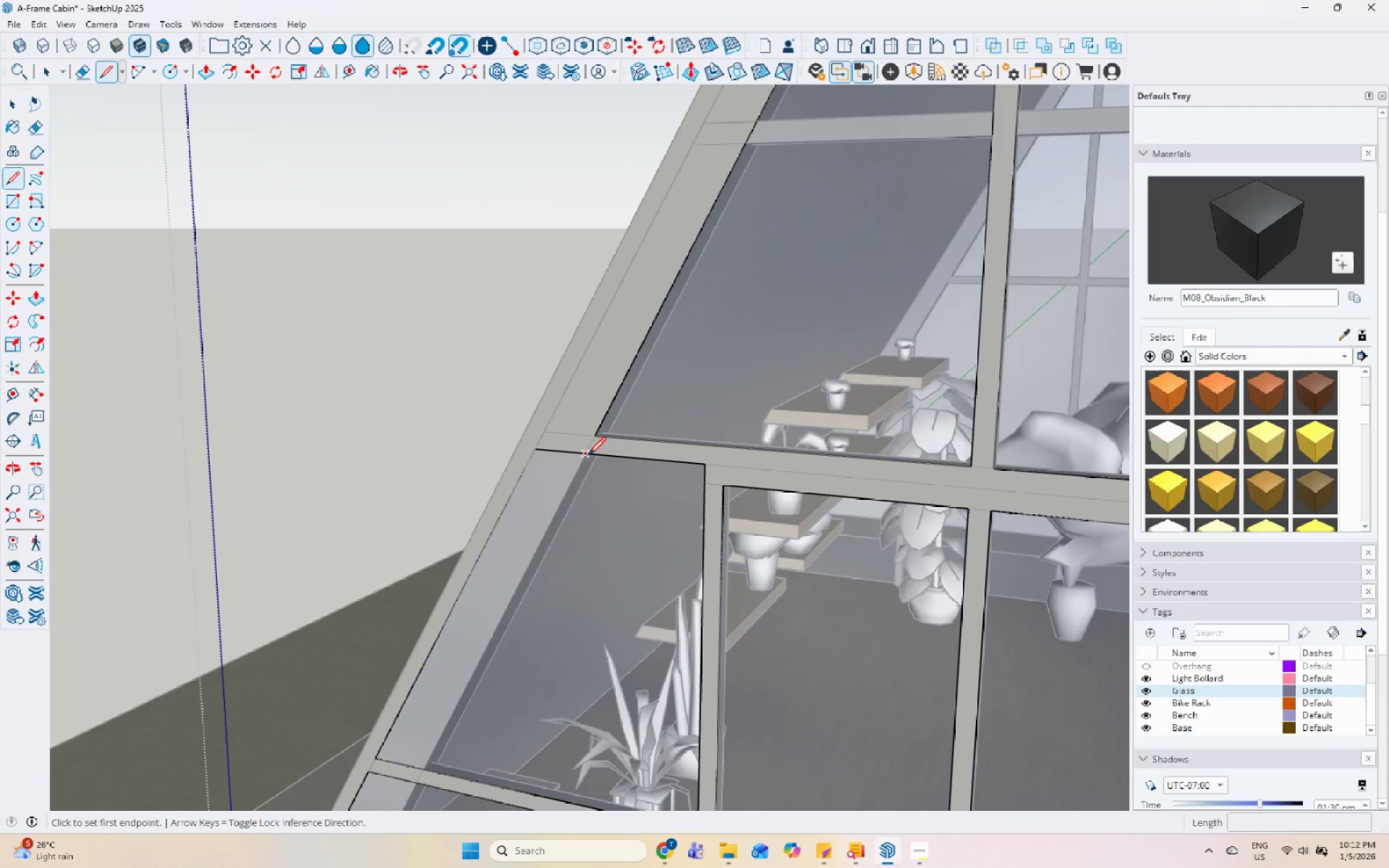 
left_click_drag(start_coordinate=[587, 456], to_coordinate=[591, 454])
 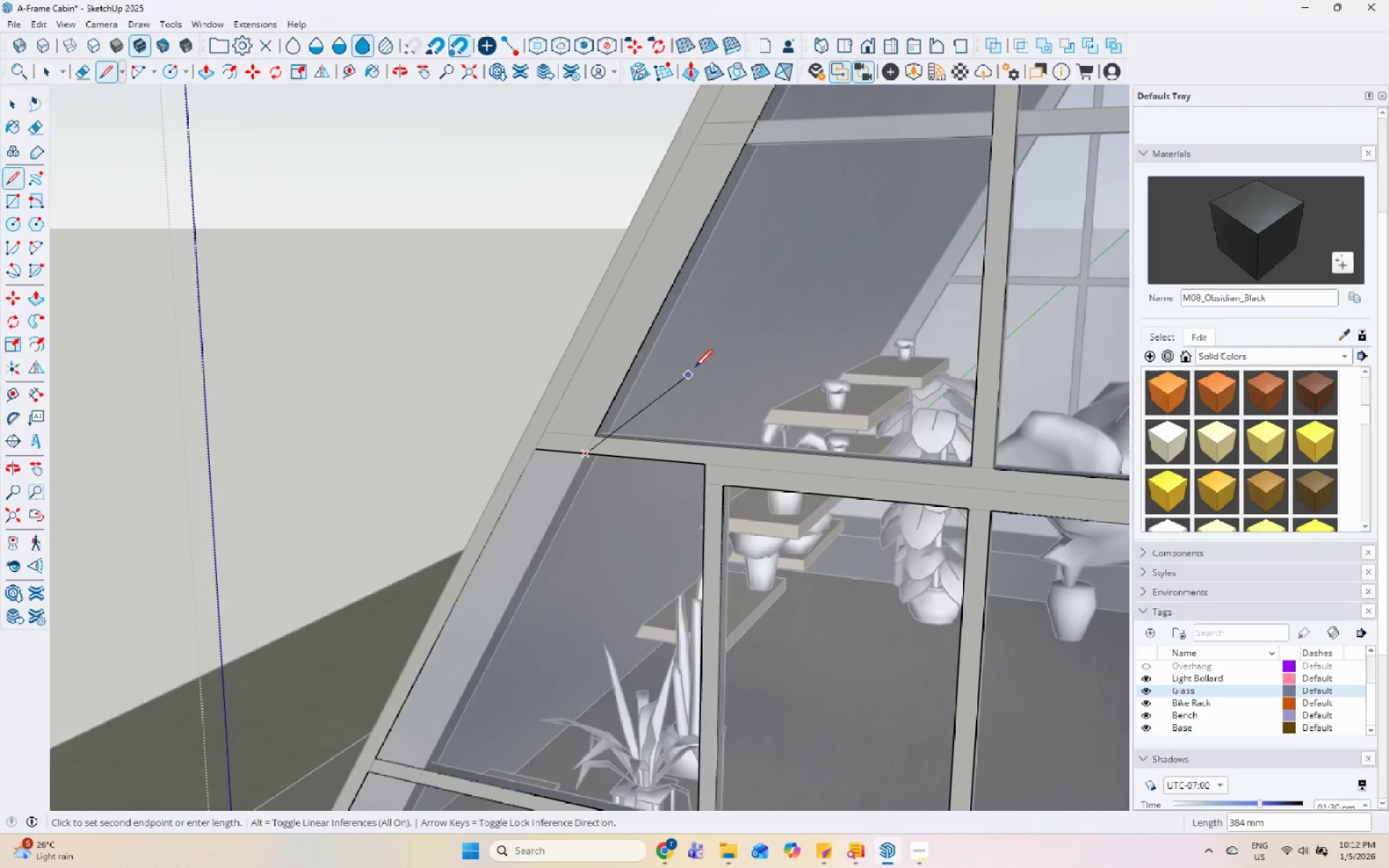 
scroll: coordinate [535, 655], scroll_direction: down, amount: 2.0
 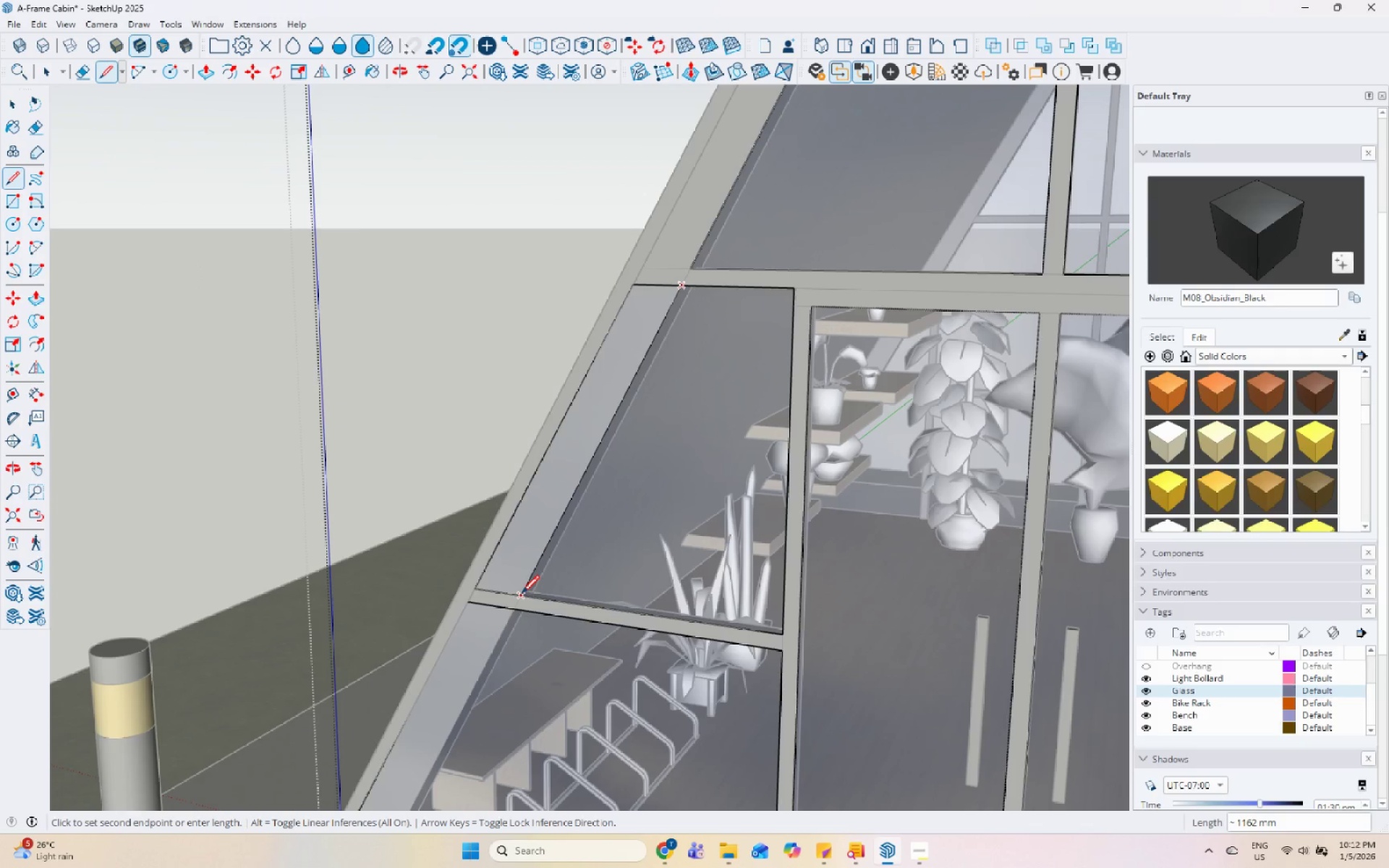 
key(Escape)
 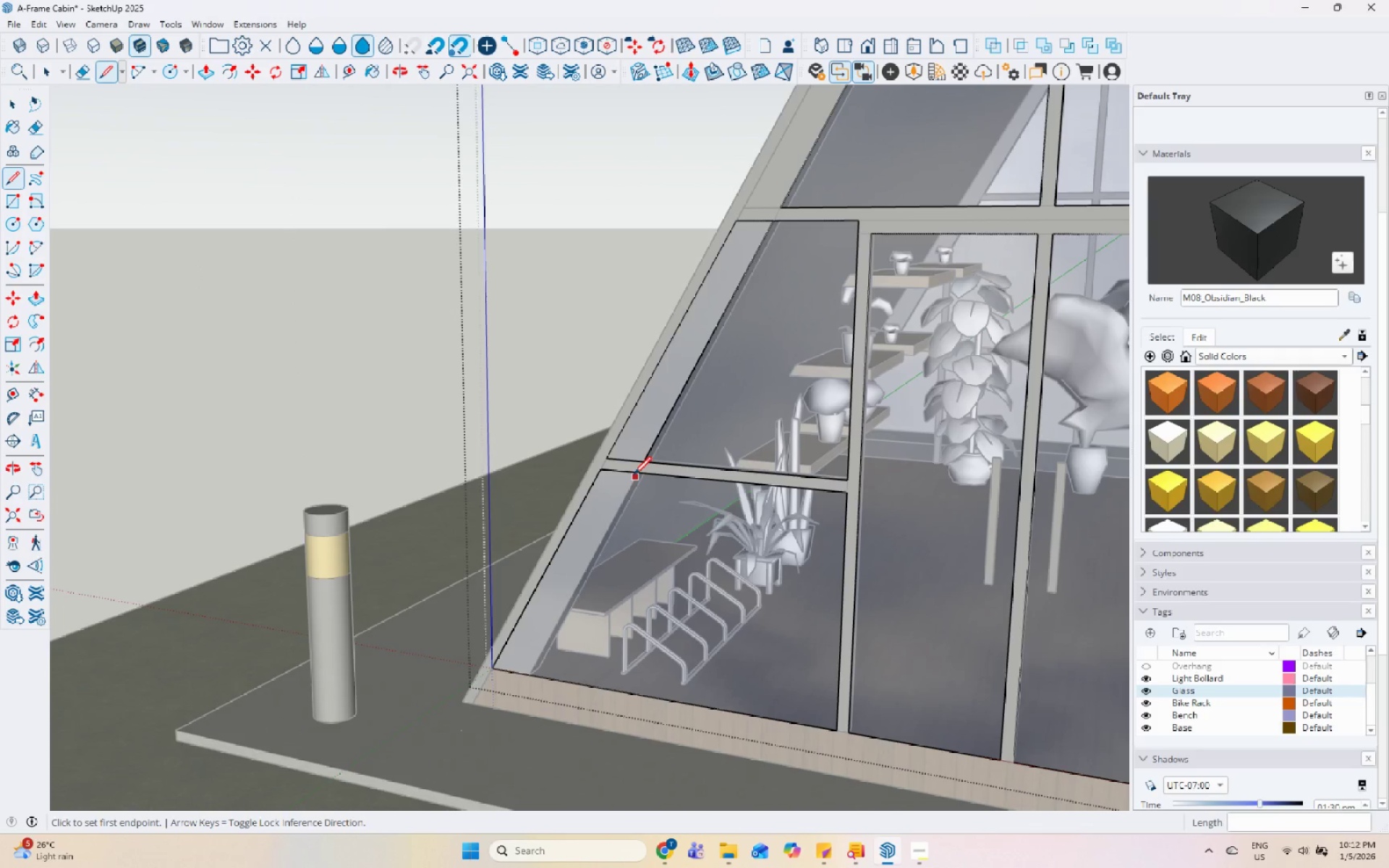 
scroll: coordinate [579, 584], scroll_direction: down, amount: 5.0
 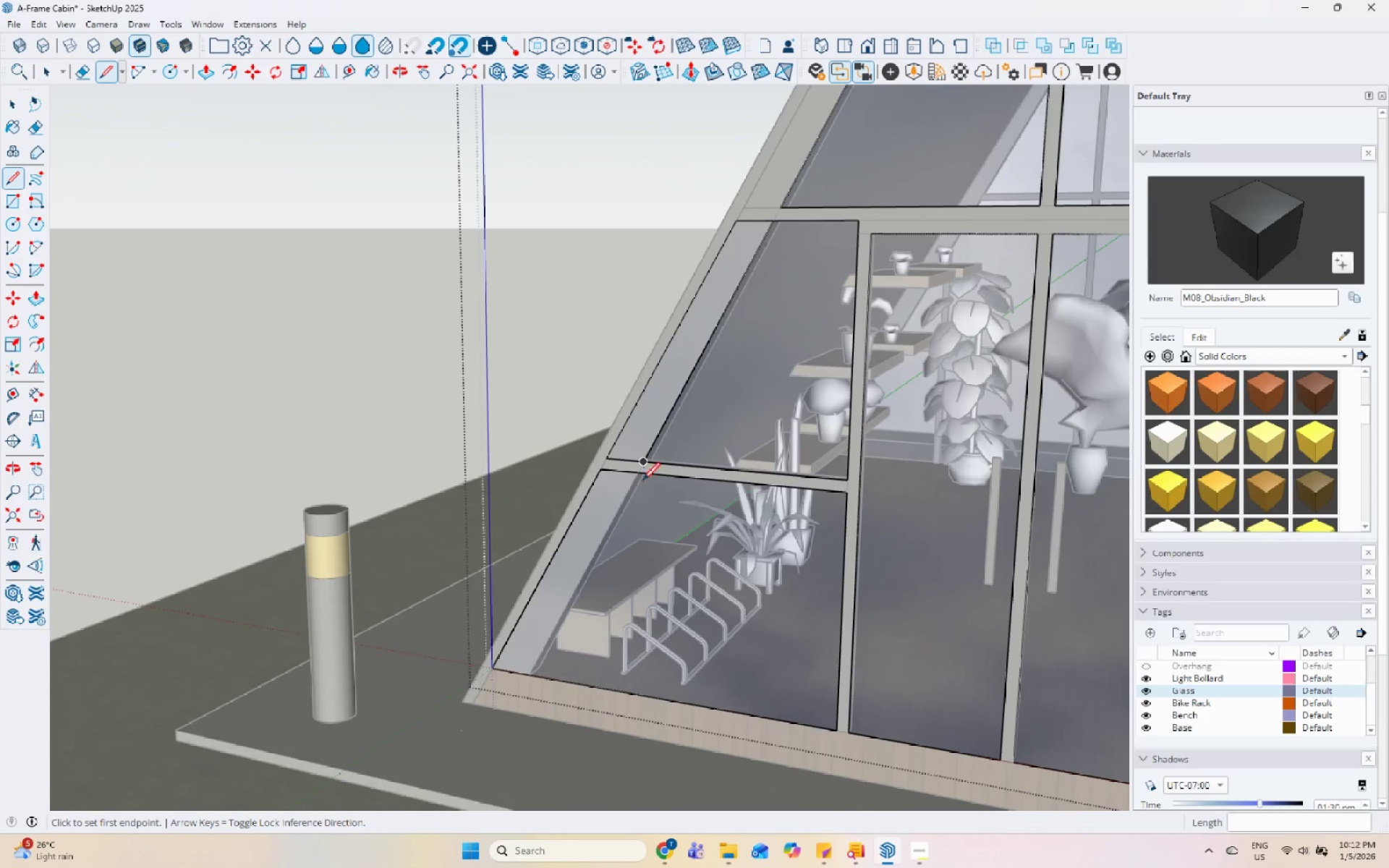 
scroll: coordinate [639, 482], scroll_direction: up, amount: 10.0
 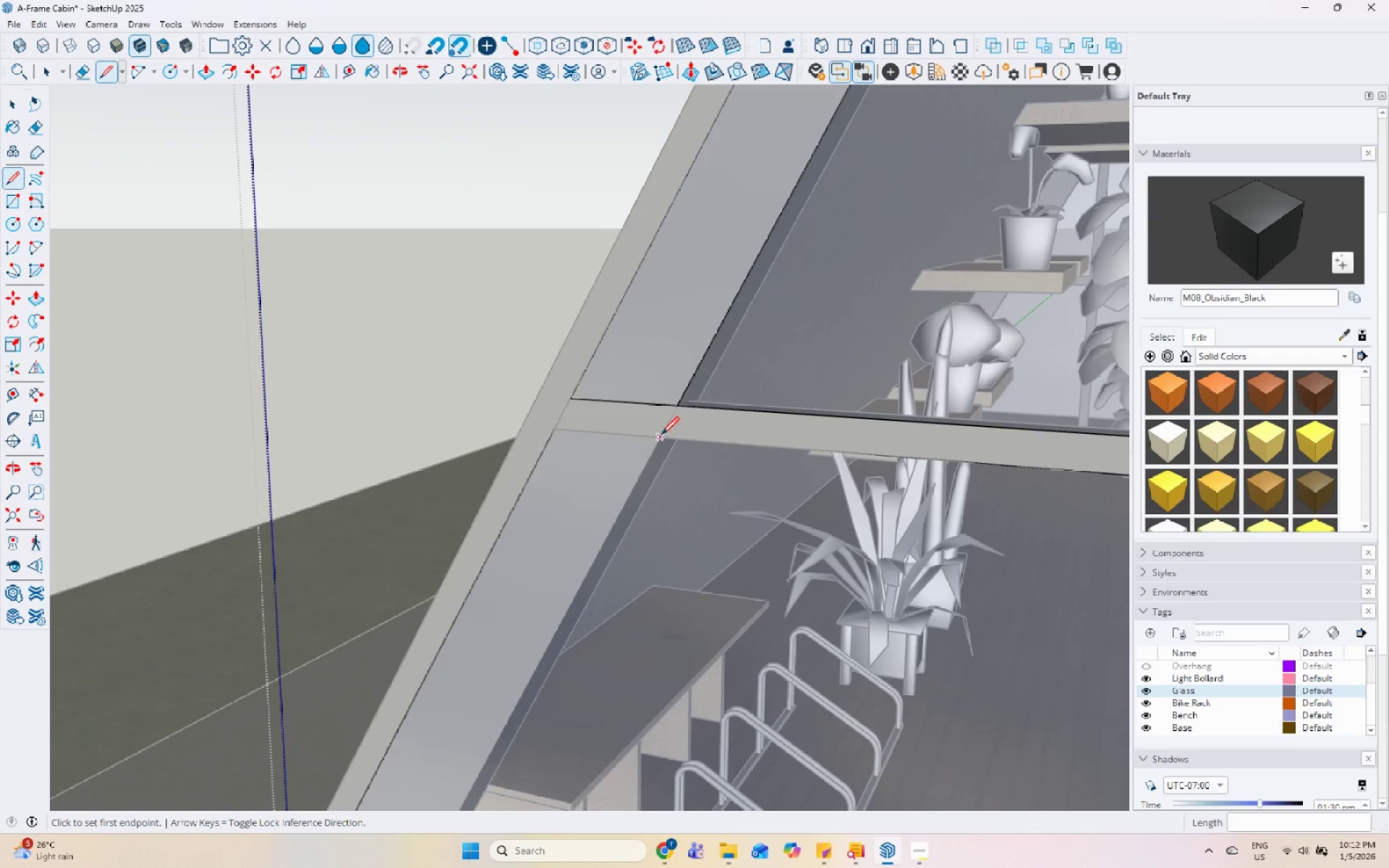 
left_click_drag(start_coordinate=[663, 435], to_coordinate=[653, 441])
 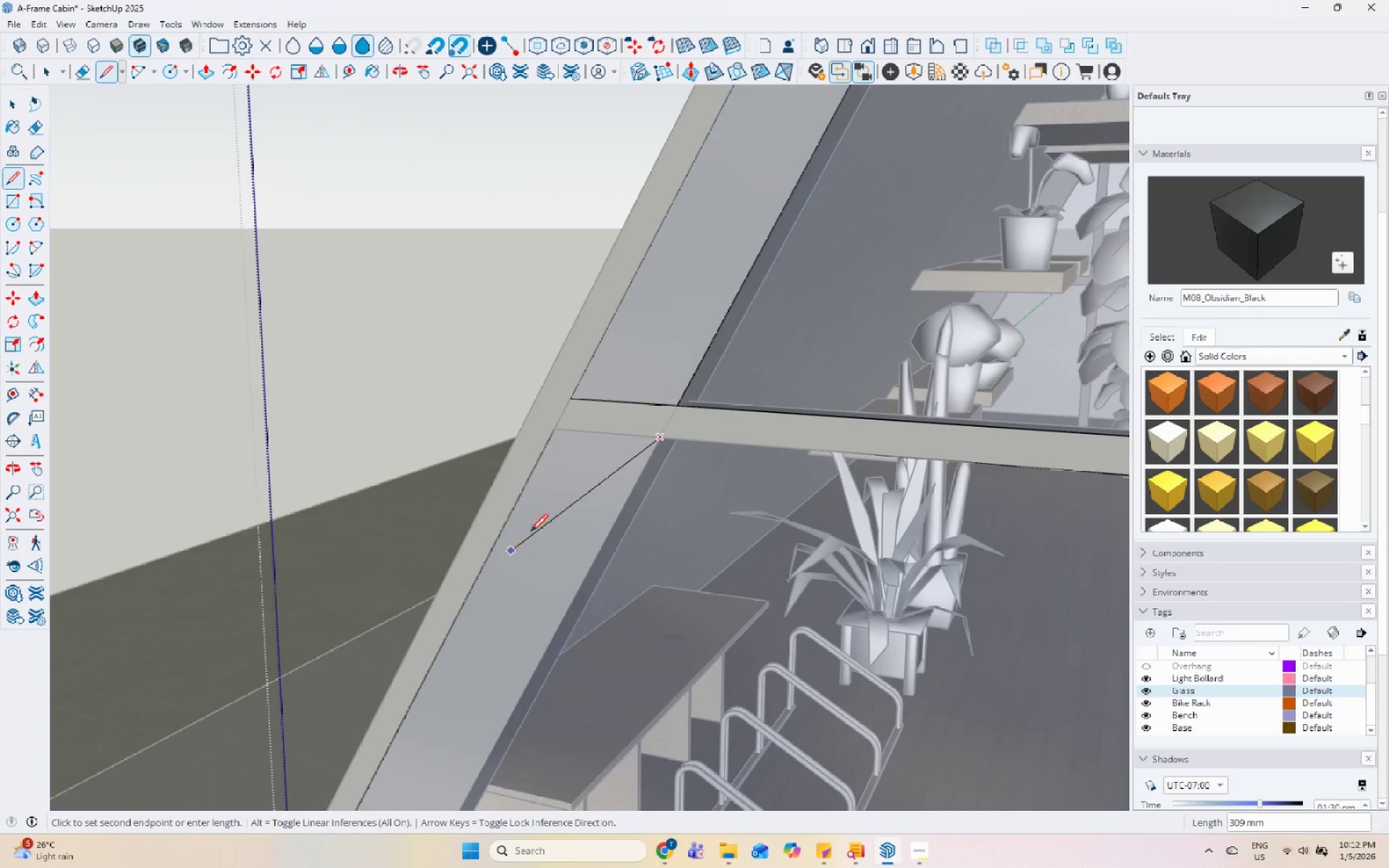 
scroll: coordinate [562, 618], scroll_direction: down, amount: 4.0
 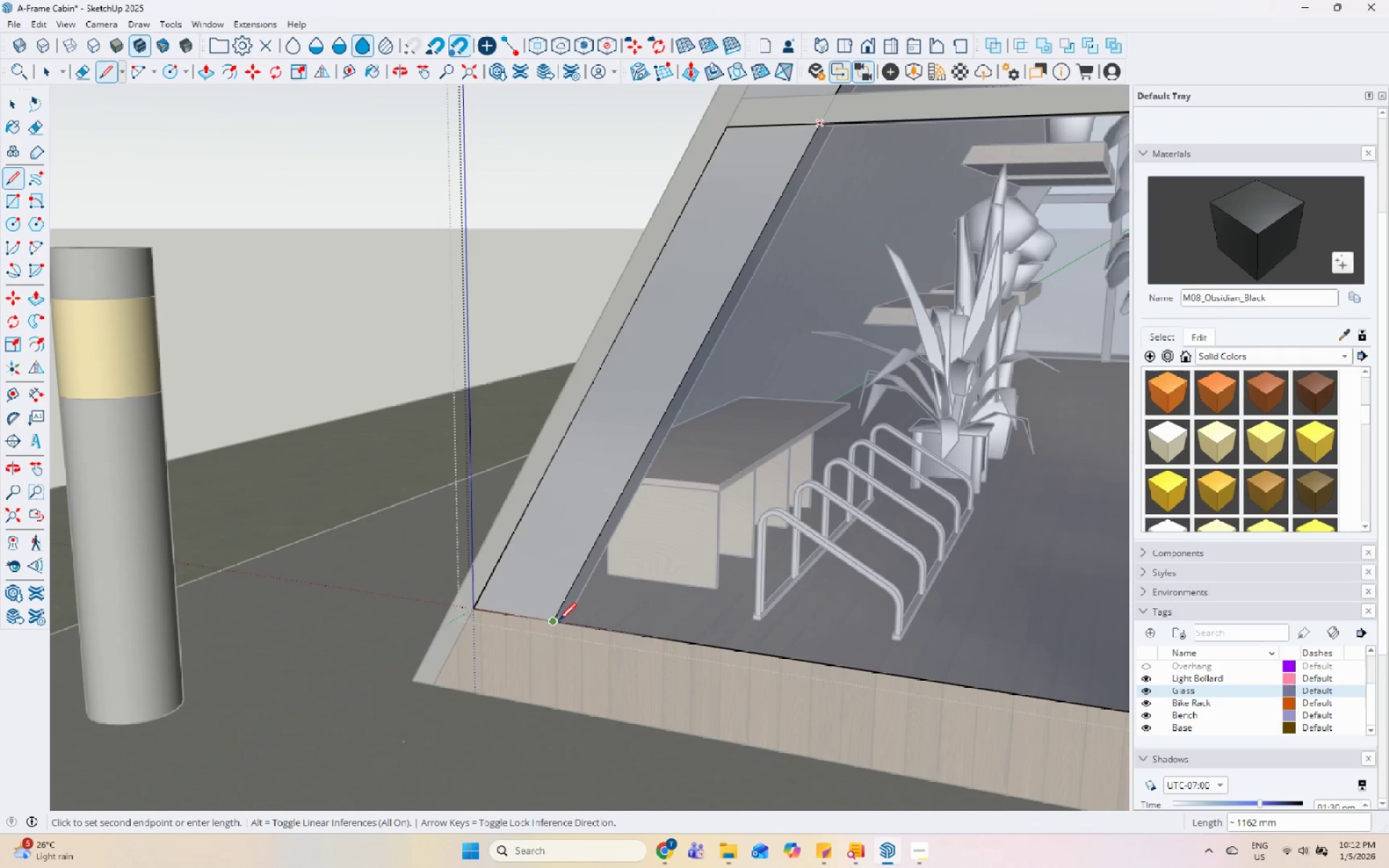 
left_click([558, 622])
 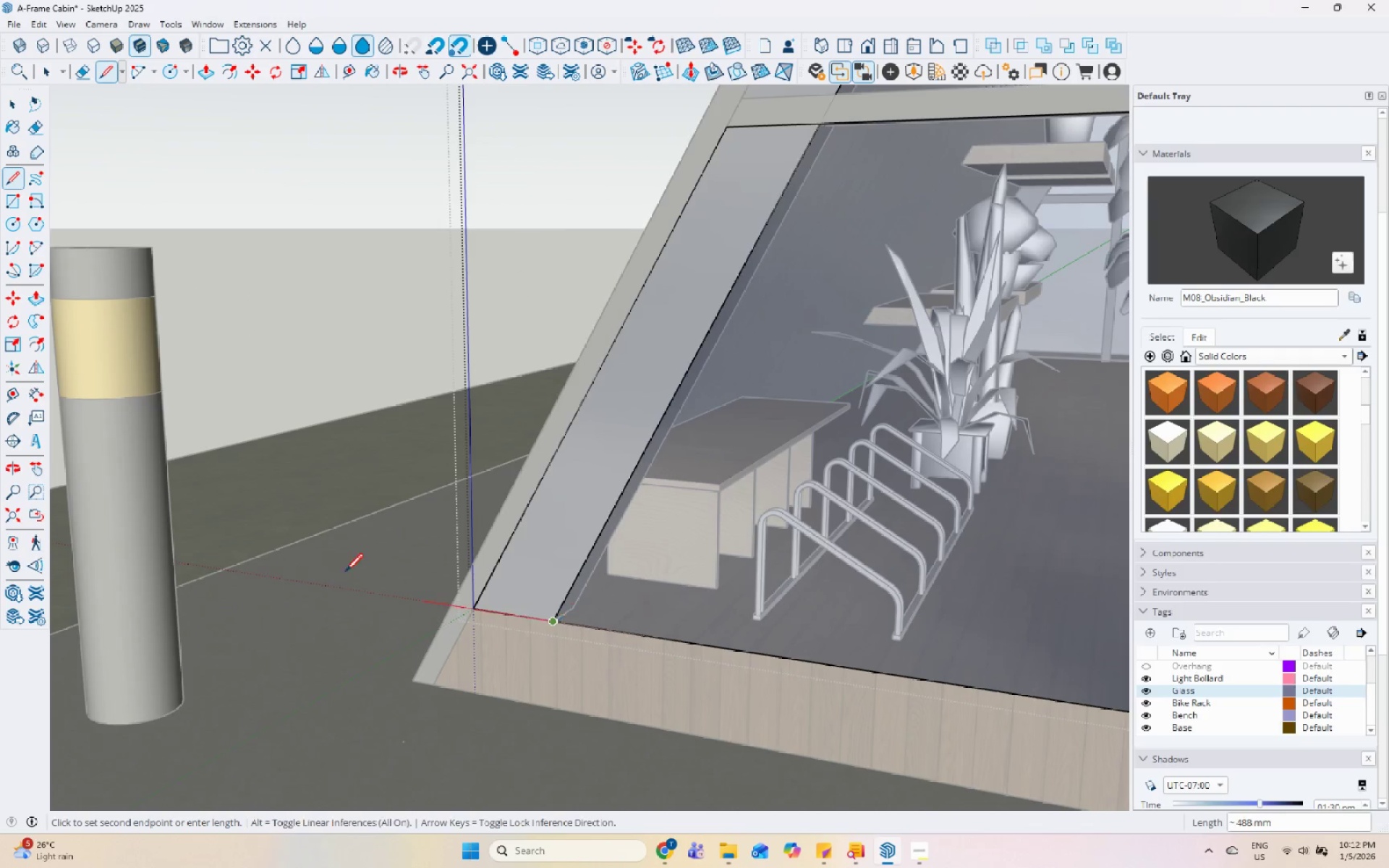 
scroll: coordinate [293, 585], scroll_direction: down, amount: 15.0
 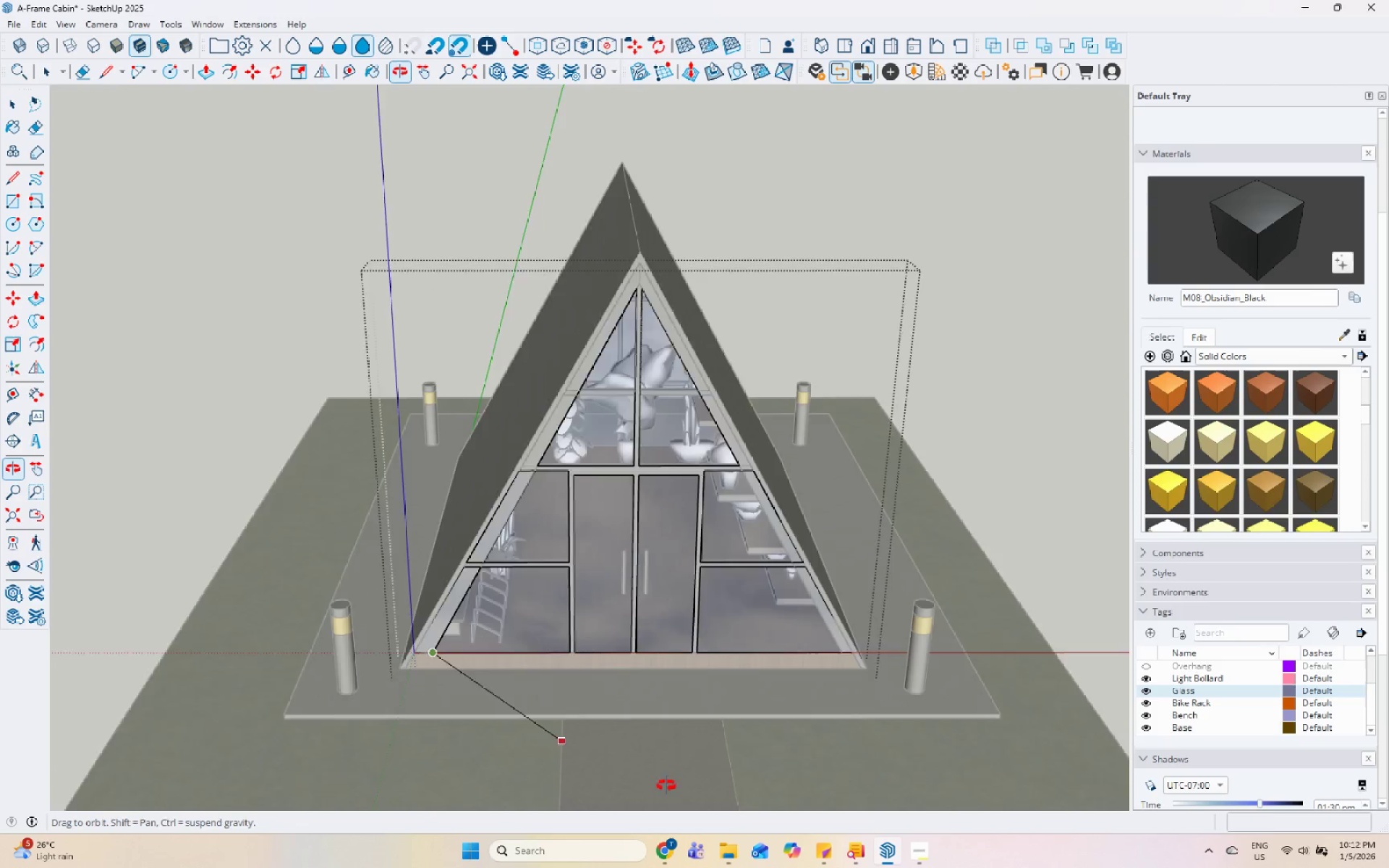 
key(Escape)
 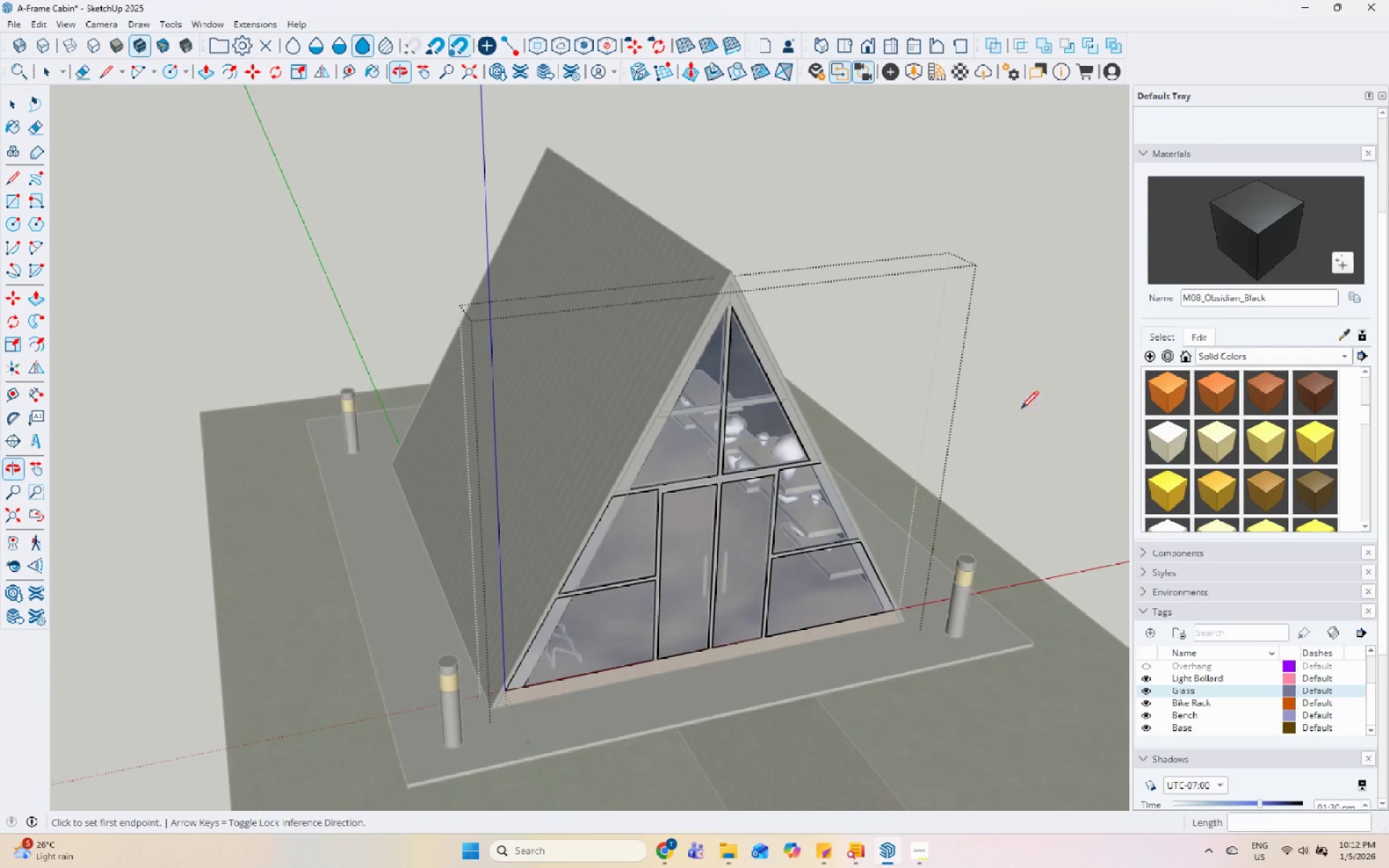 
scroll: coordinate [776, 472], scroll_direction: up, amount: 11.0
 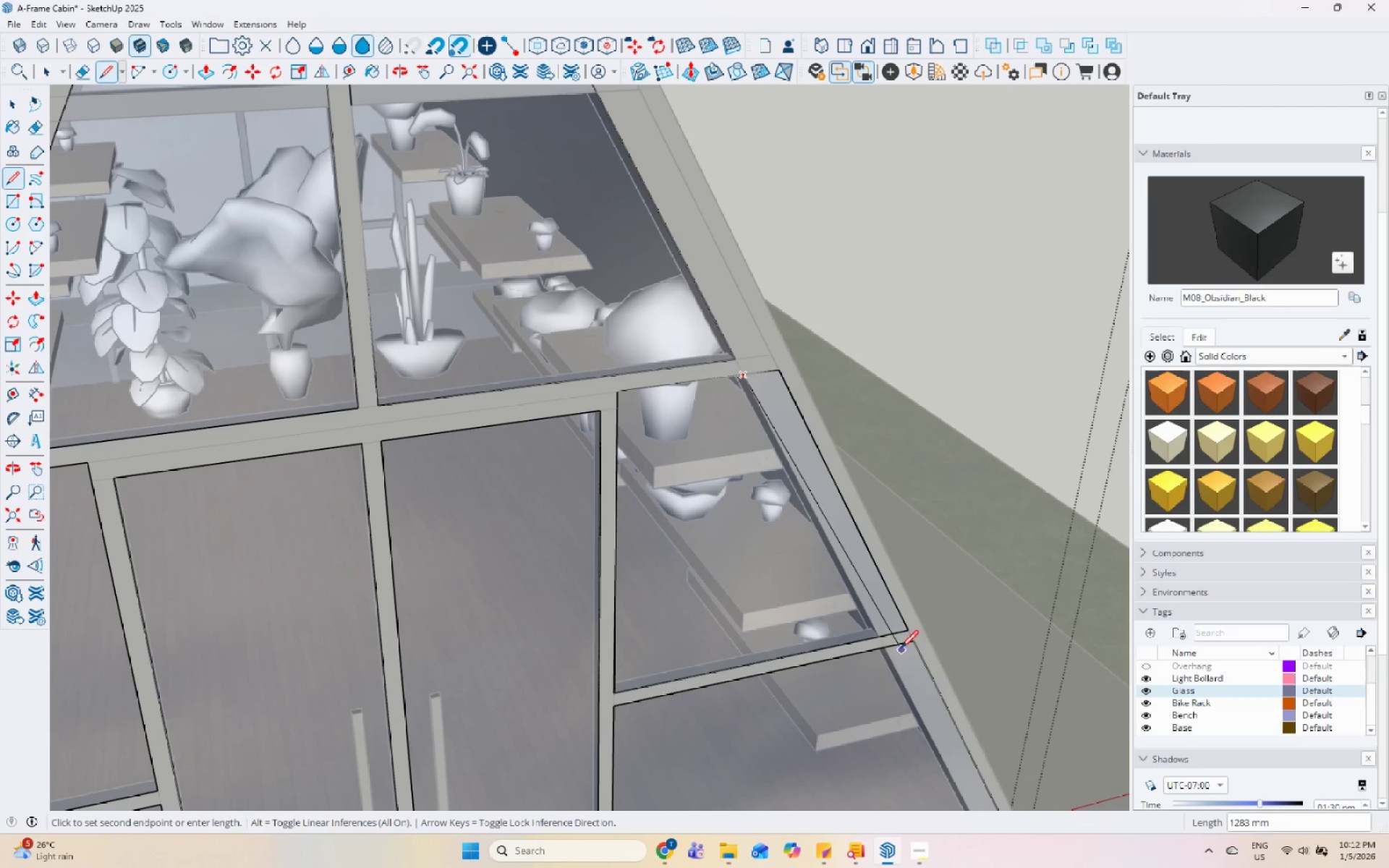 
left_click([878, 638])
 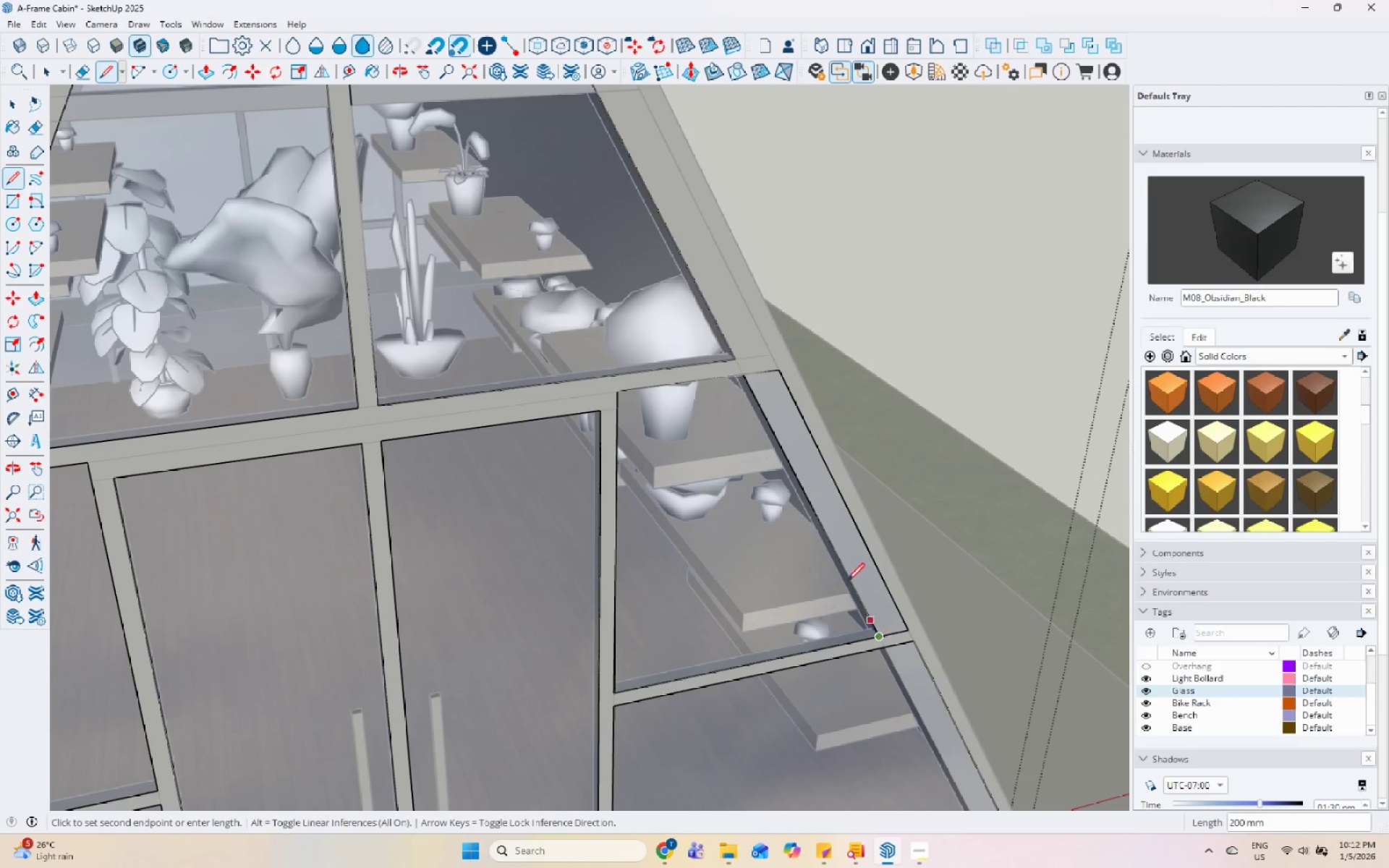 
key(Escape)
 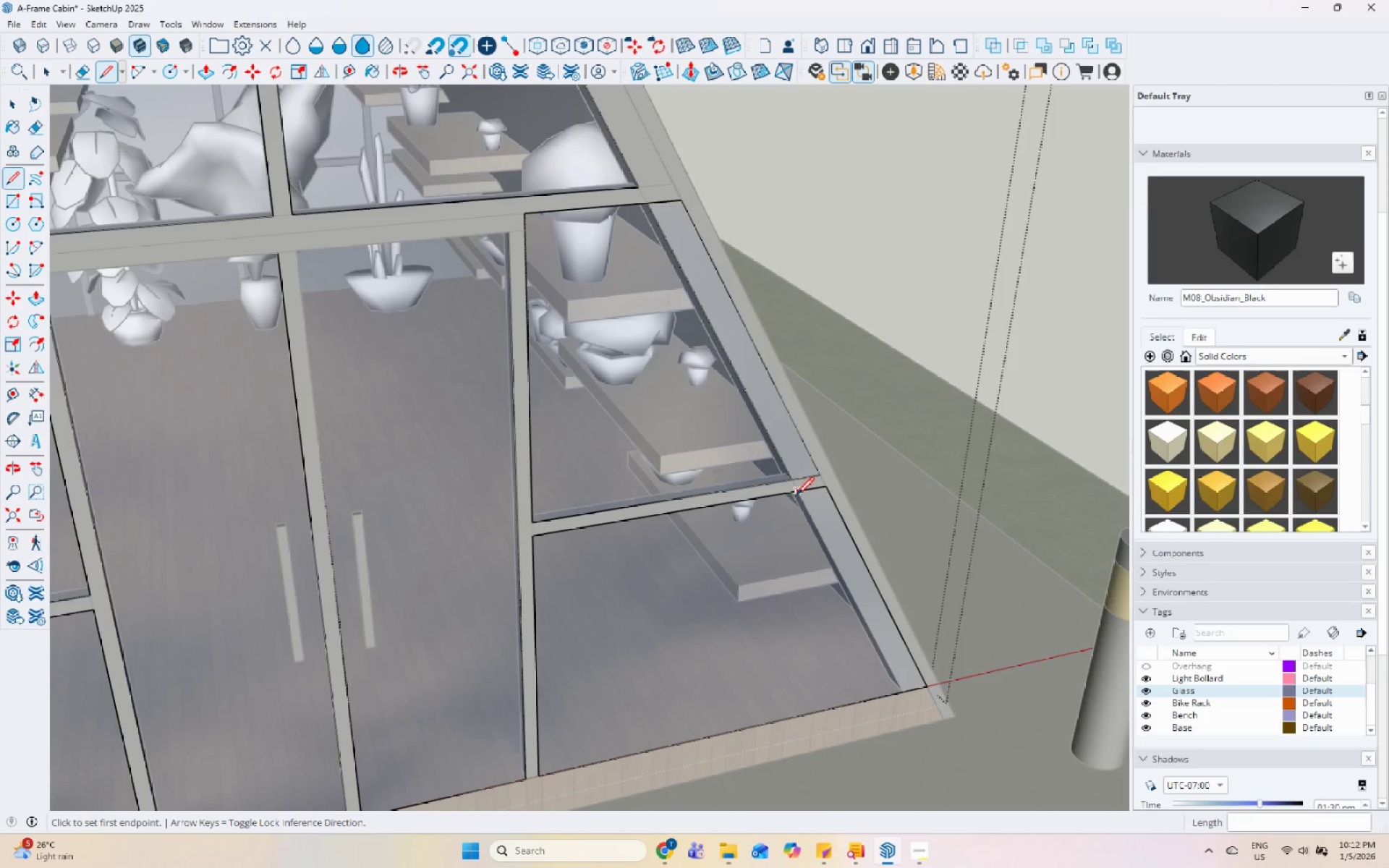 
scroll: coordinate [808, 620], scroll_direction: down, amount: 2.0
 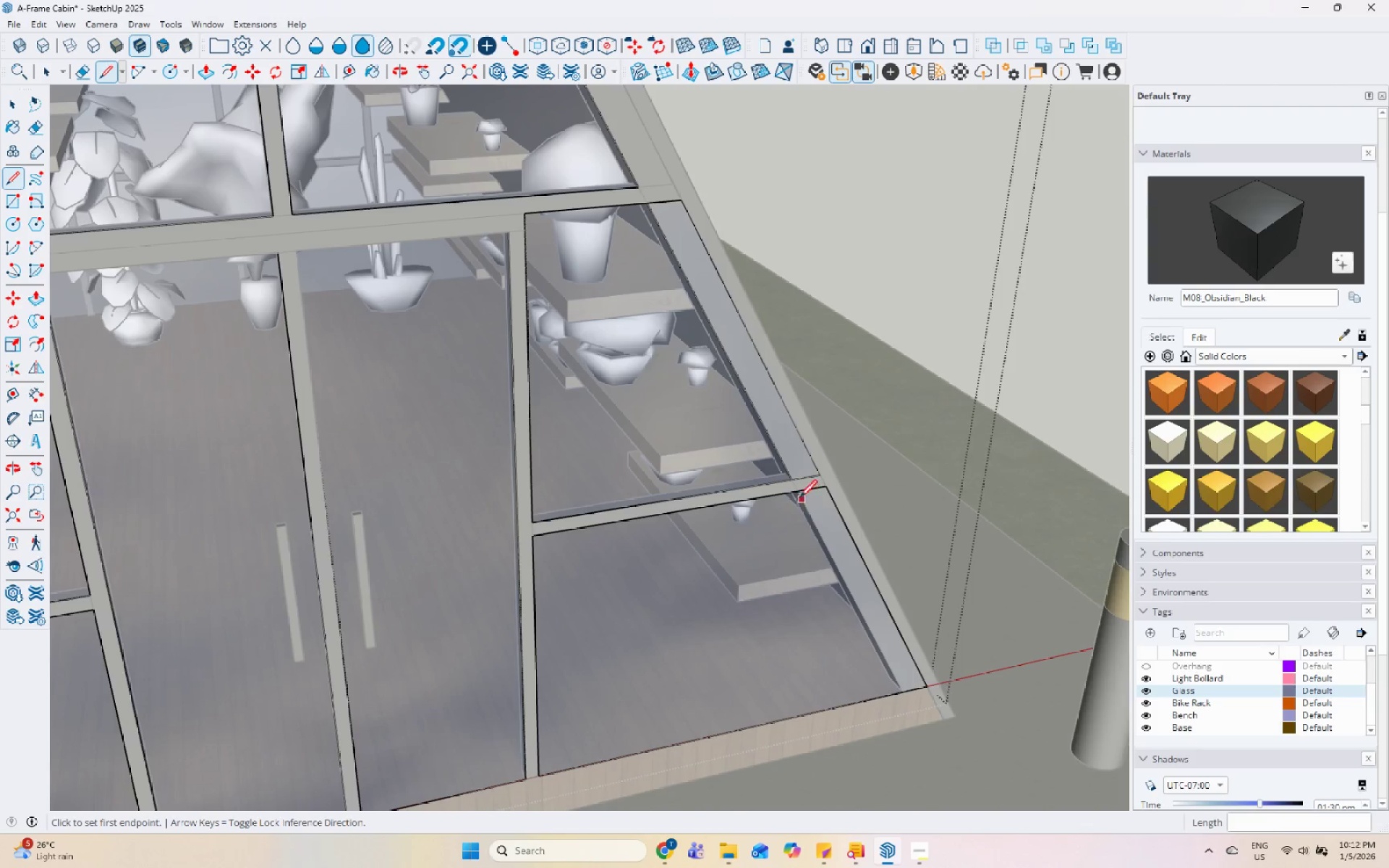 
left_click([793, 492])
 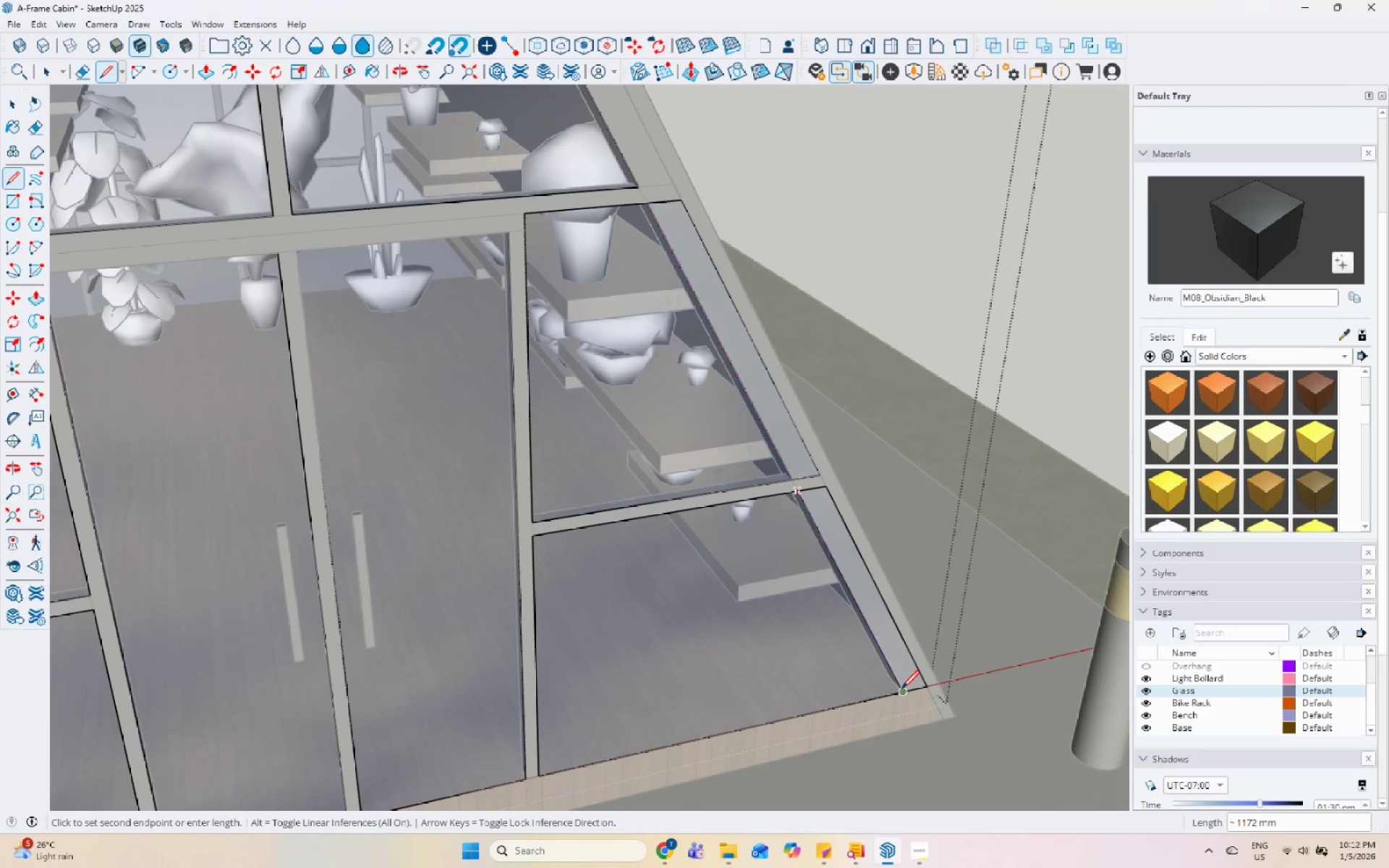 
left_click([901, 694])
 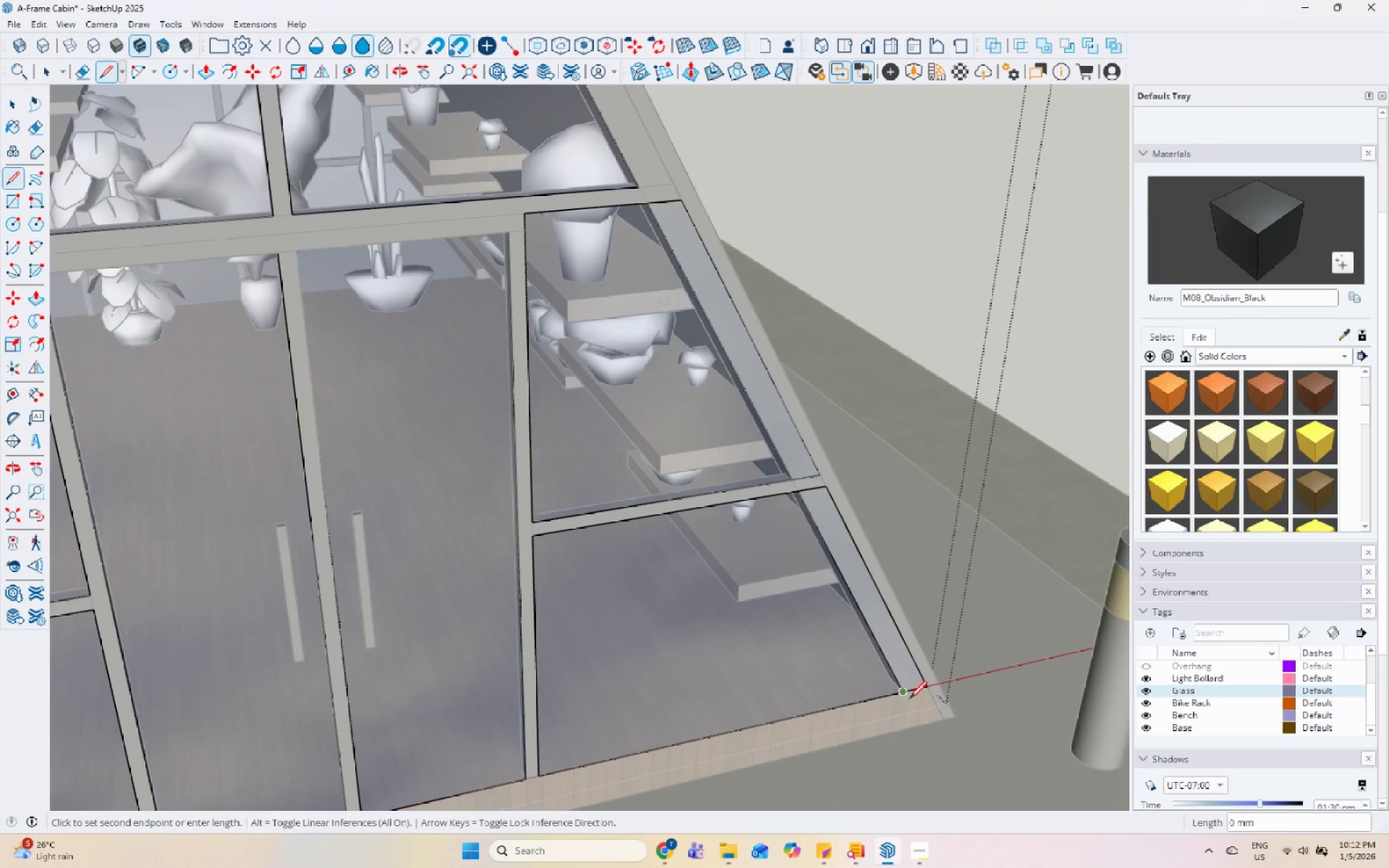 
key(Space)
 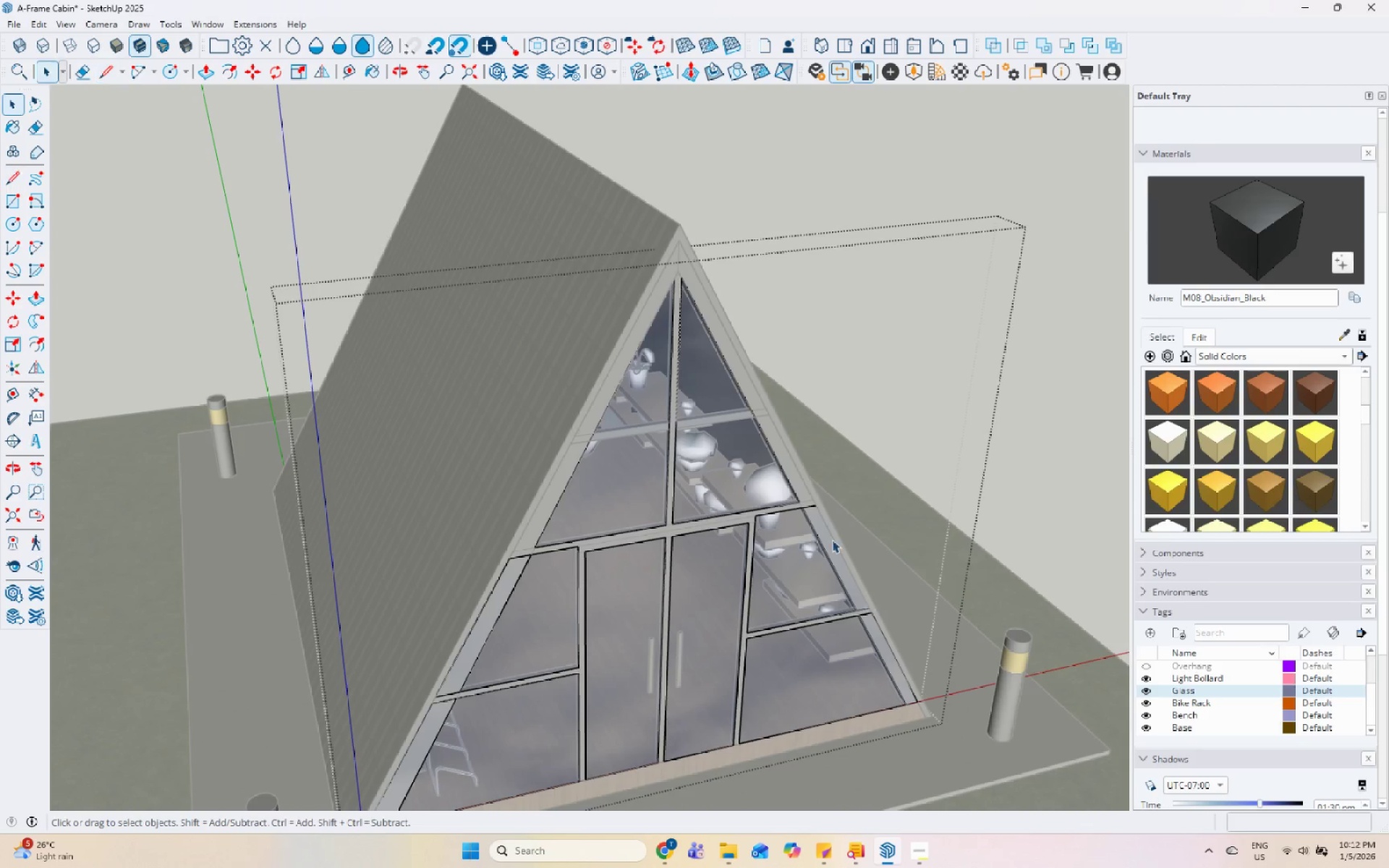 
scroll: coordinate [906, 718], scroll_direction: down, amount: 8.0
 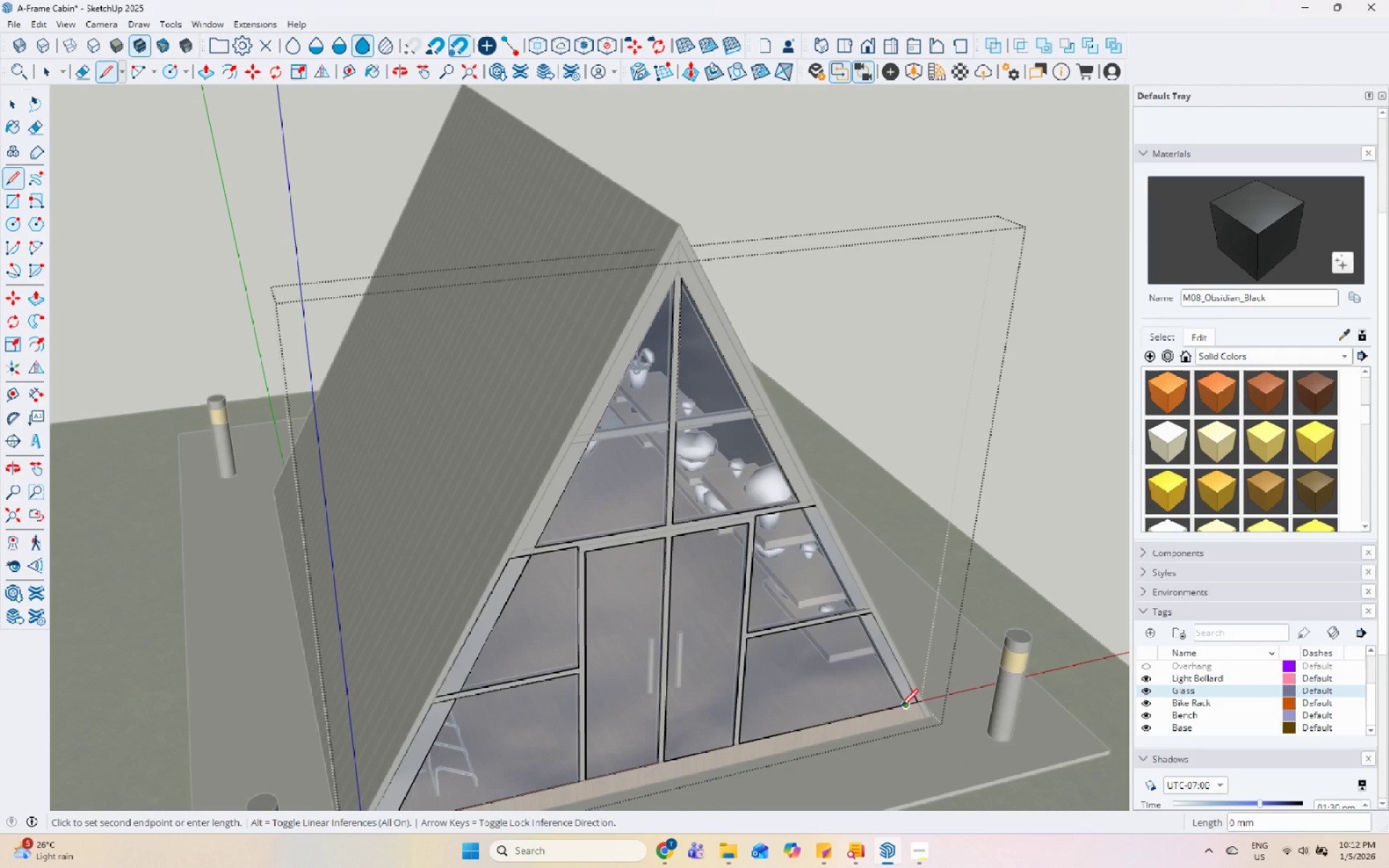 
scroll: coordinate [733, 465], scroll_direction: up, amount: 5.0
 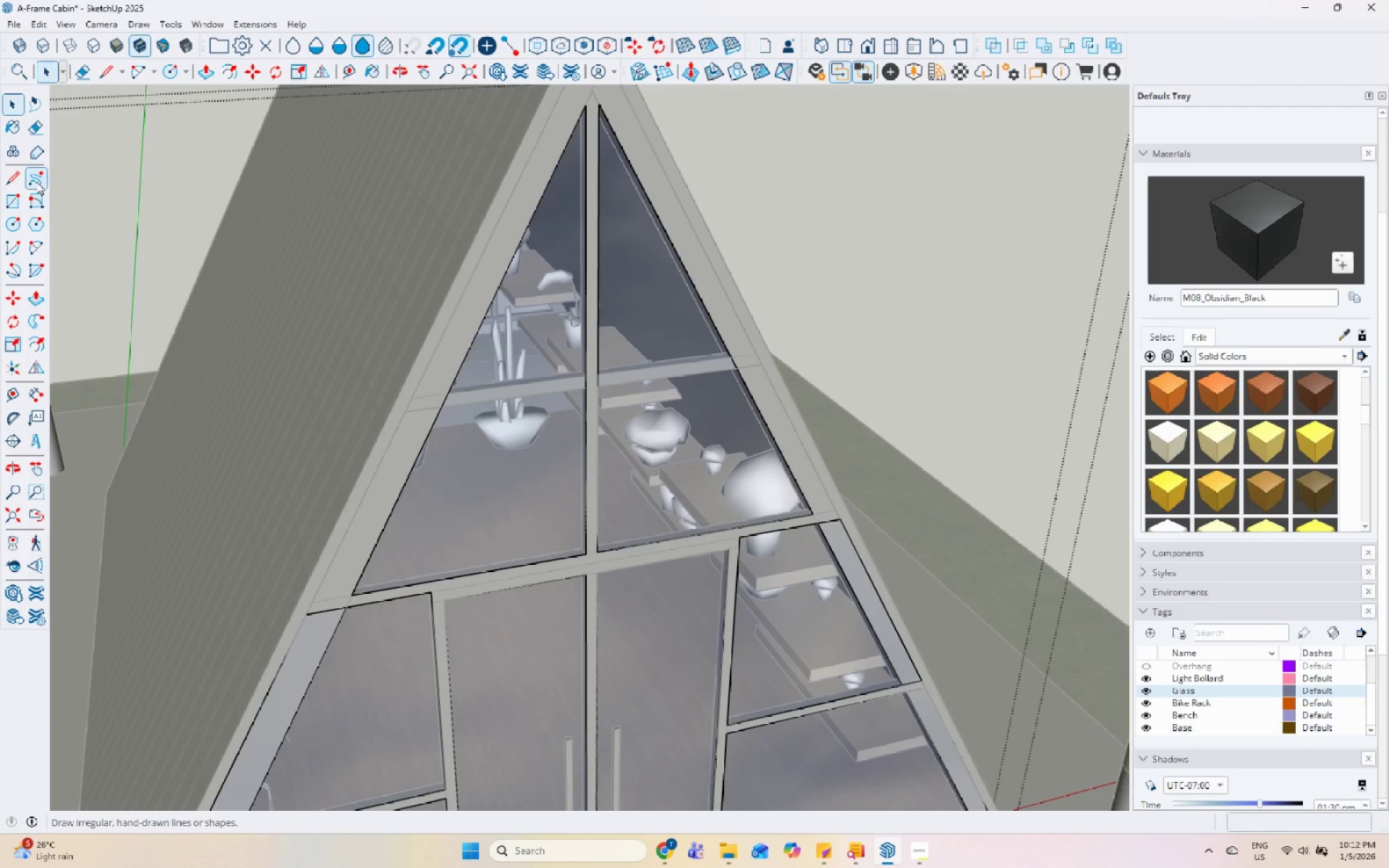 
left_click([31, 130])
 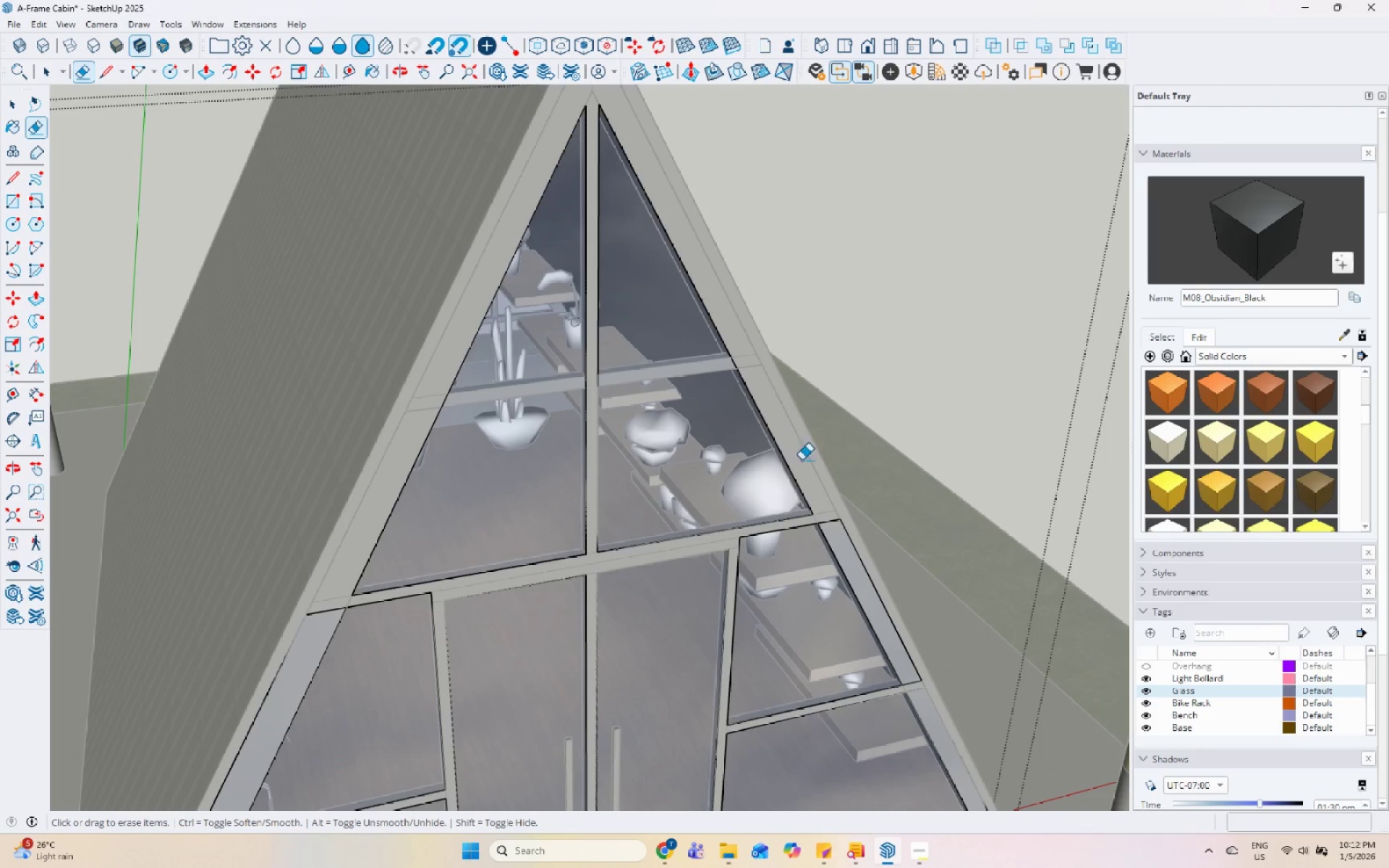 
left_click([820, 519])
 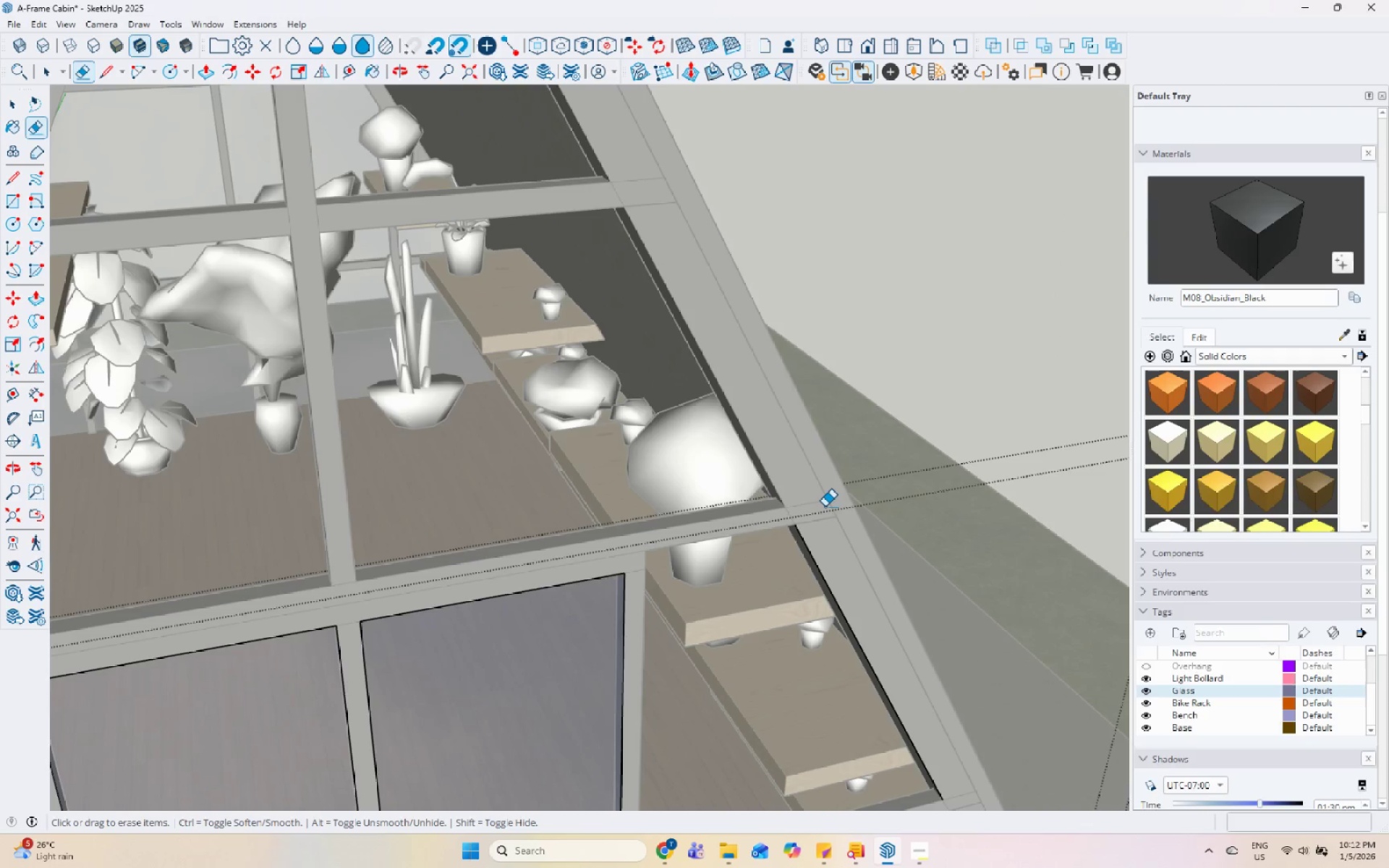 
scroll: coordinate [839, 522], scroll_direction: up, amount: 6.0
 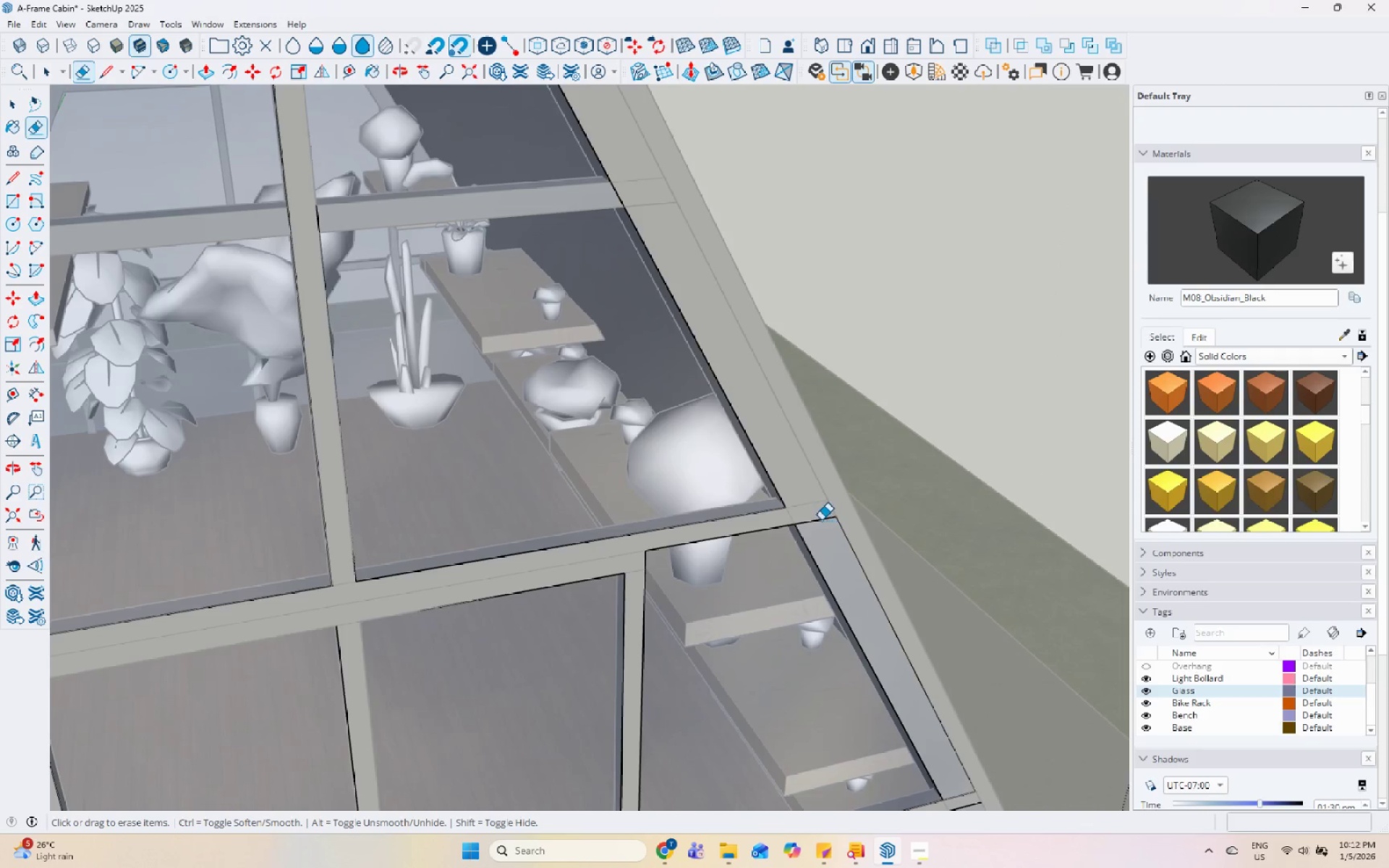 
key(Control+Z)
 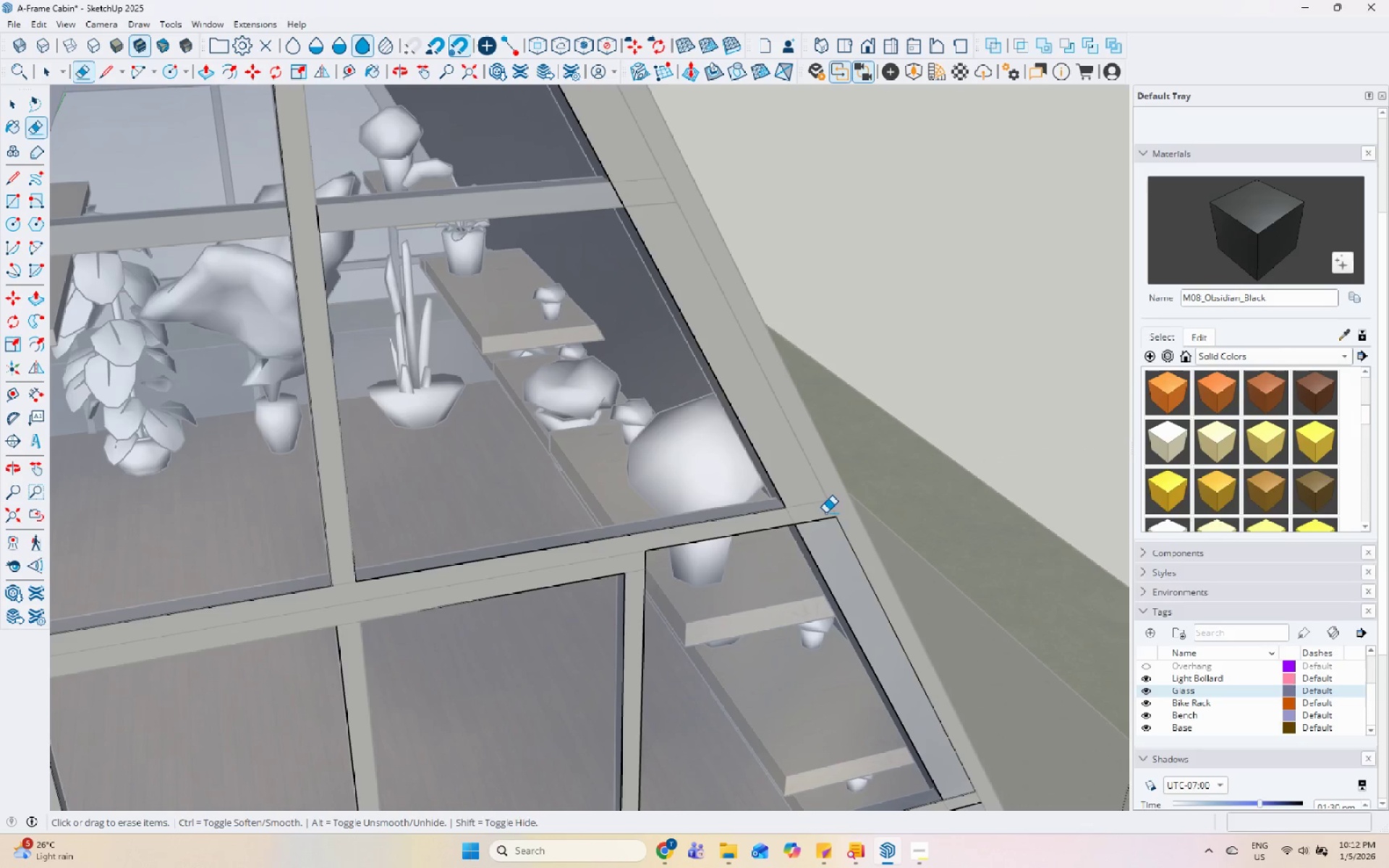 
key(Space)
 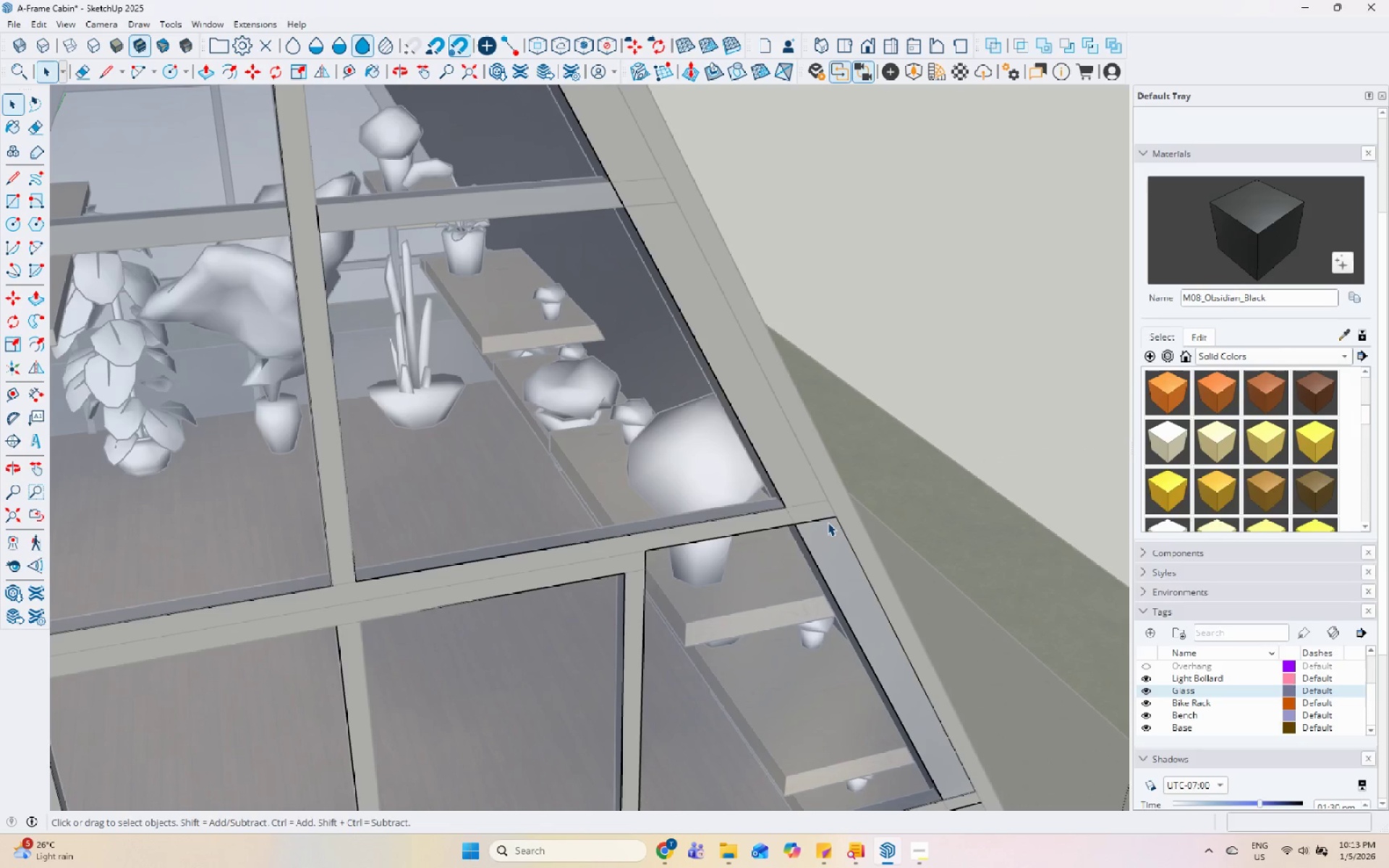 
left_click([828, 518])
 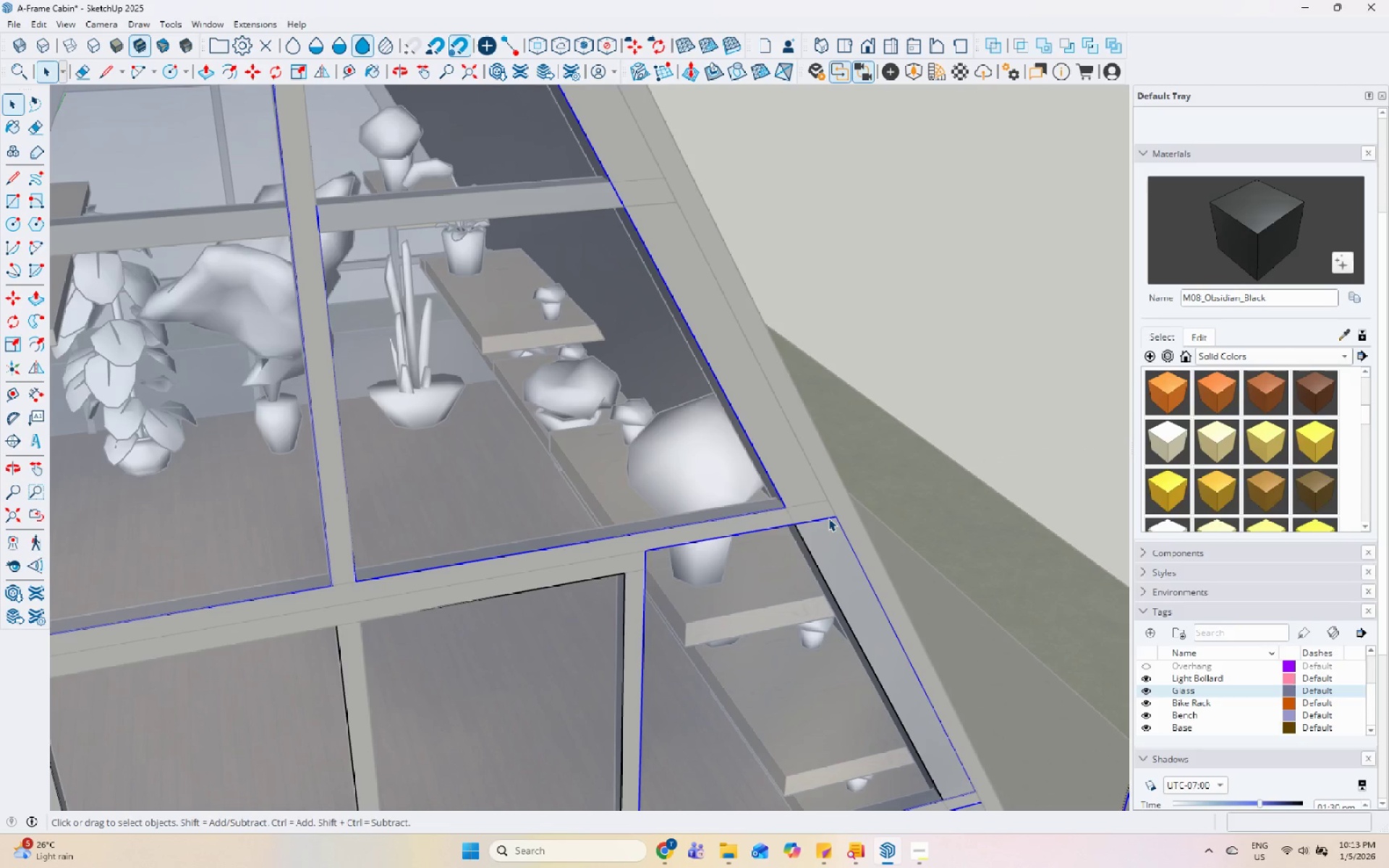 
double_click([828, 518])
 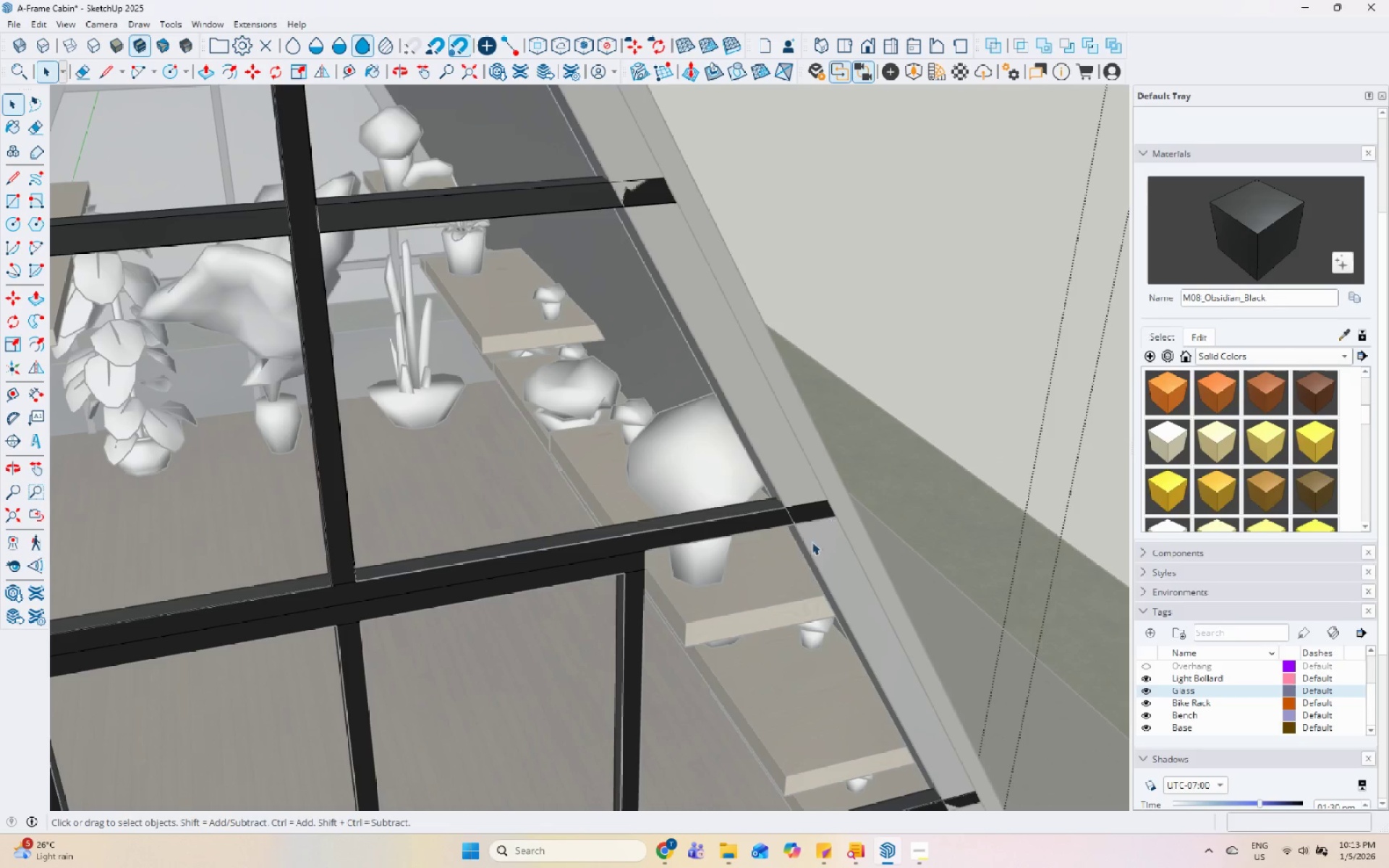 
triple_click([800, 552])
 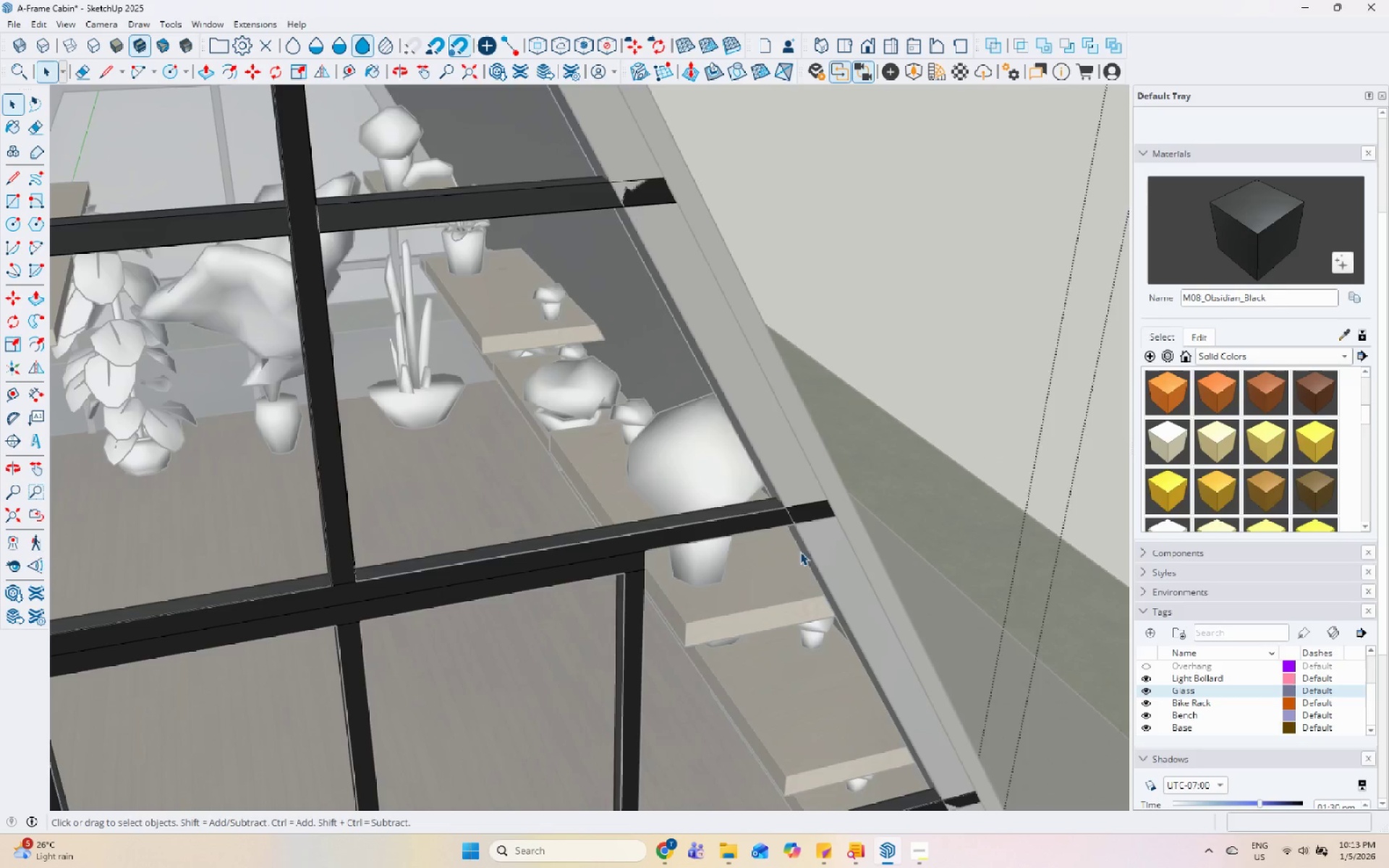 
key(Escape)
 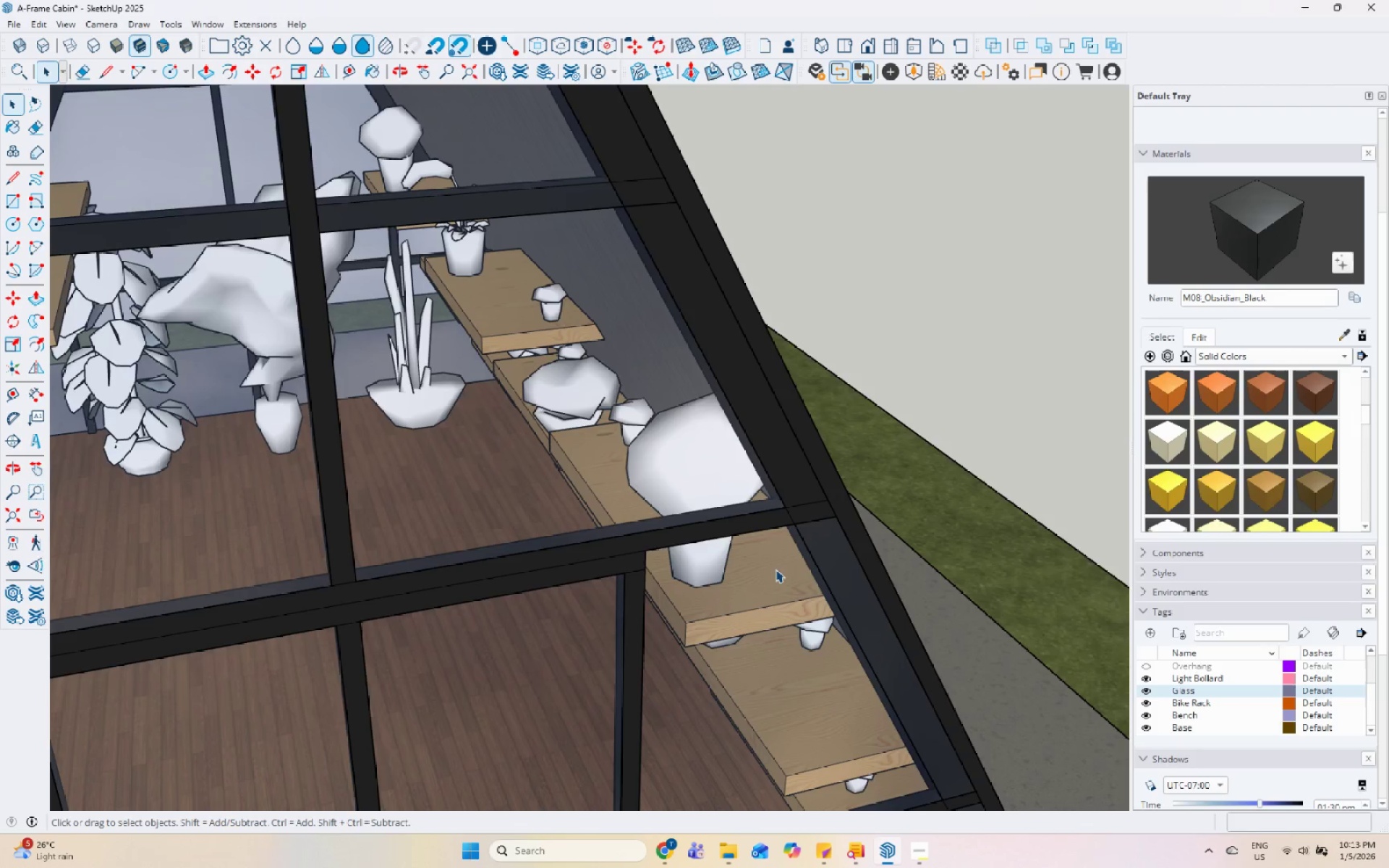 
double_click([776, 569])
 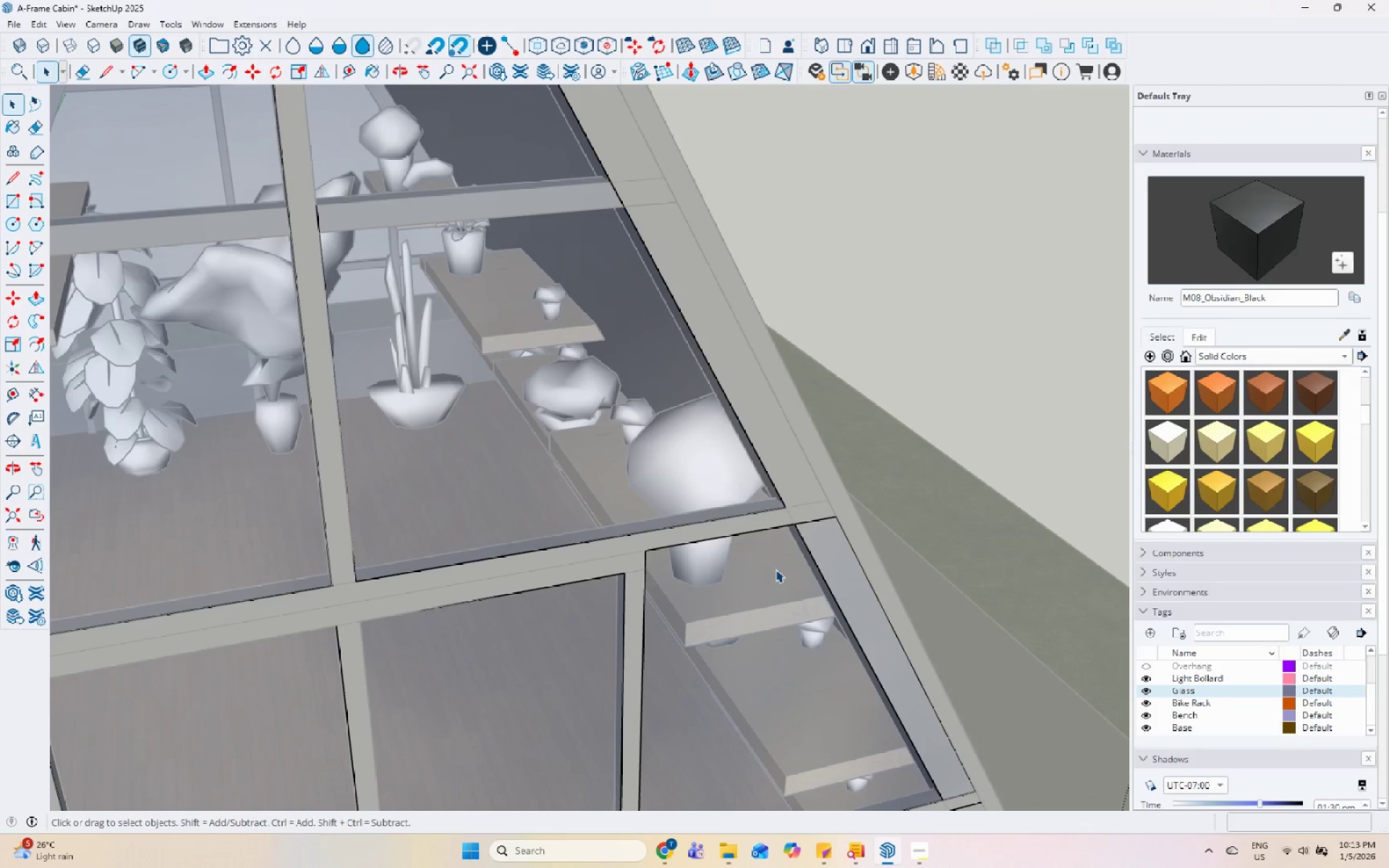 
triple_click([776, 569])
 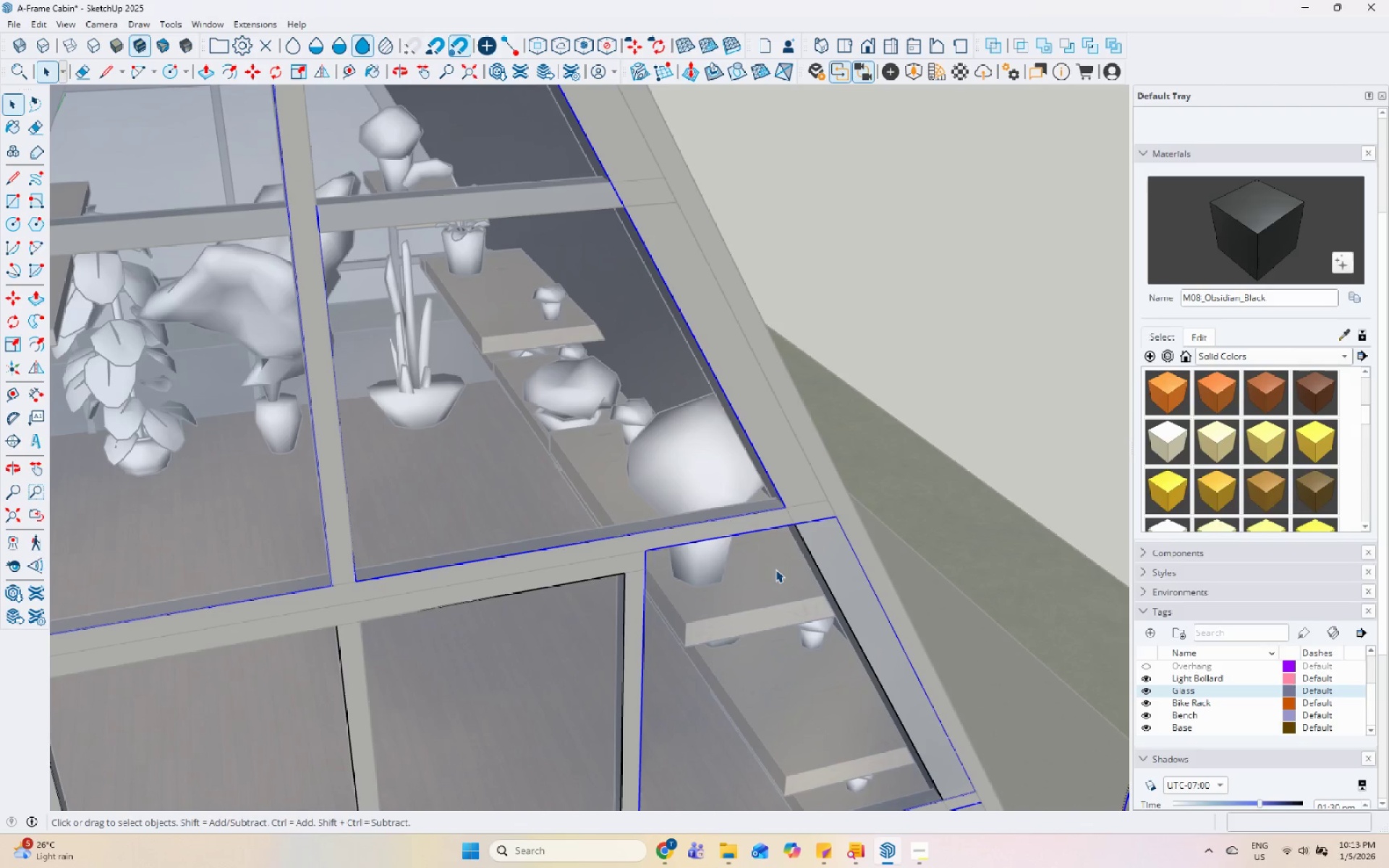 
triple_click([784, 563])
 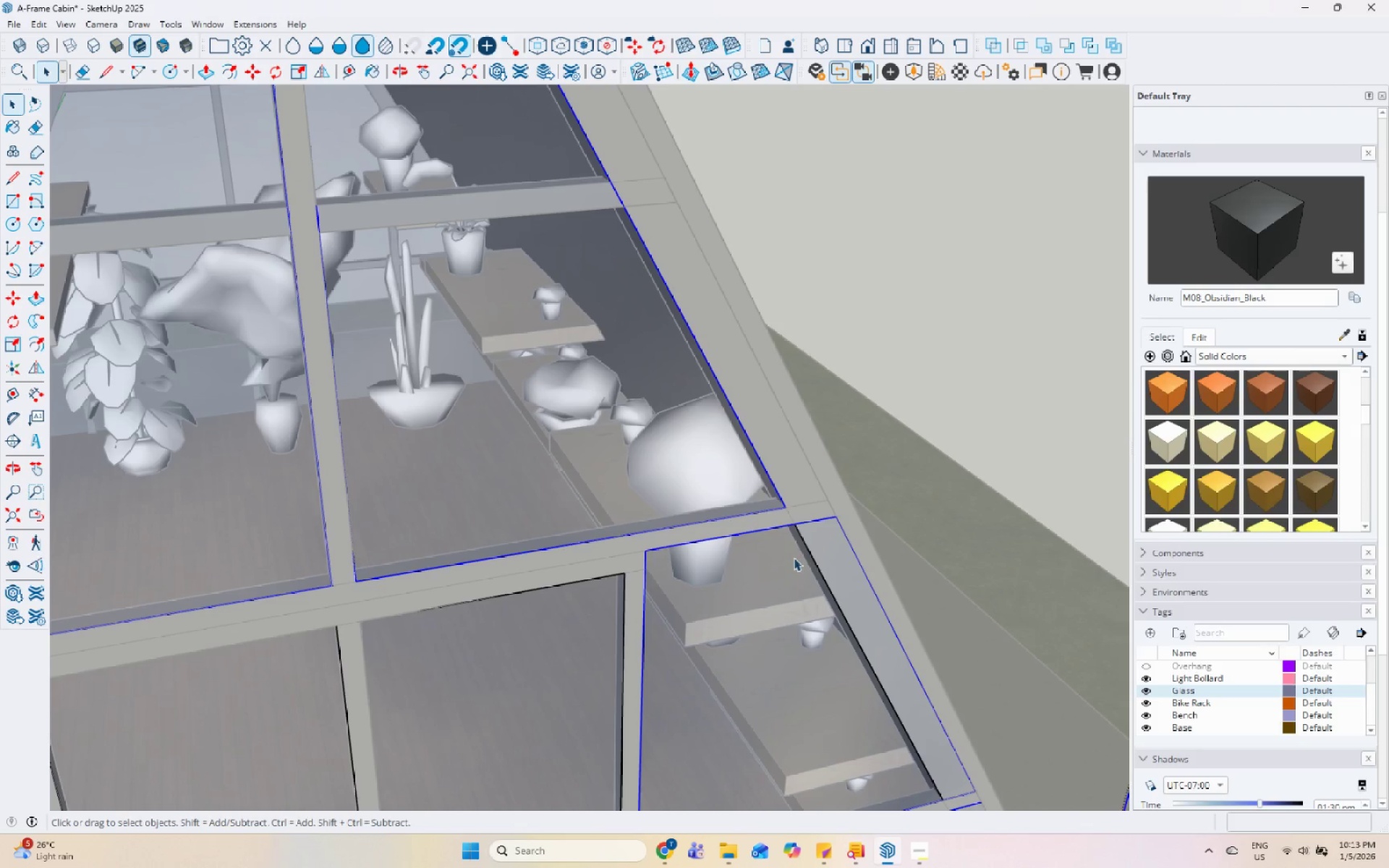 
triple_click([794, 558])
 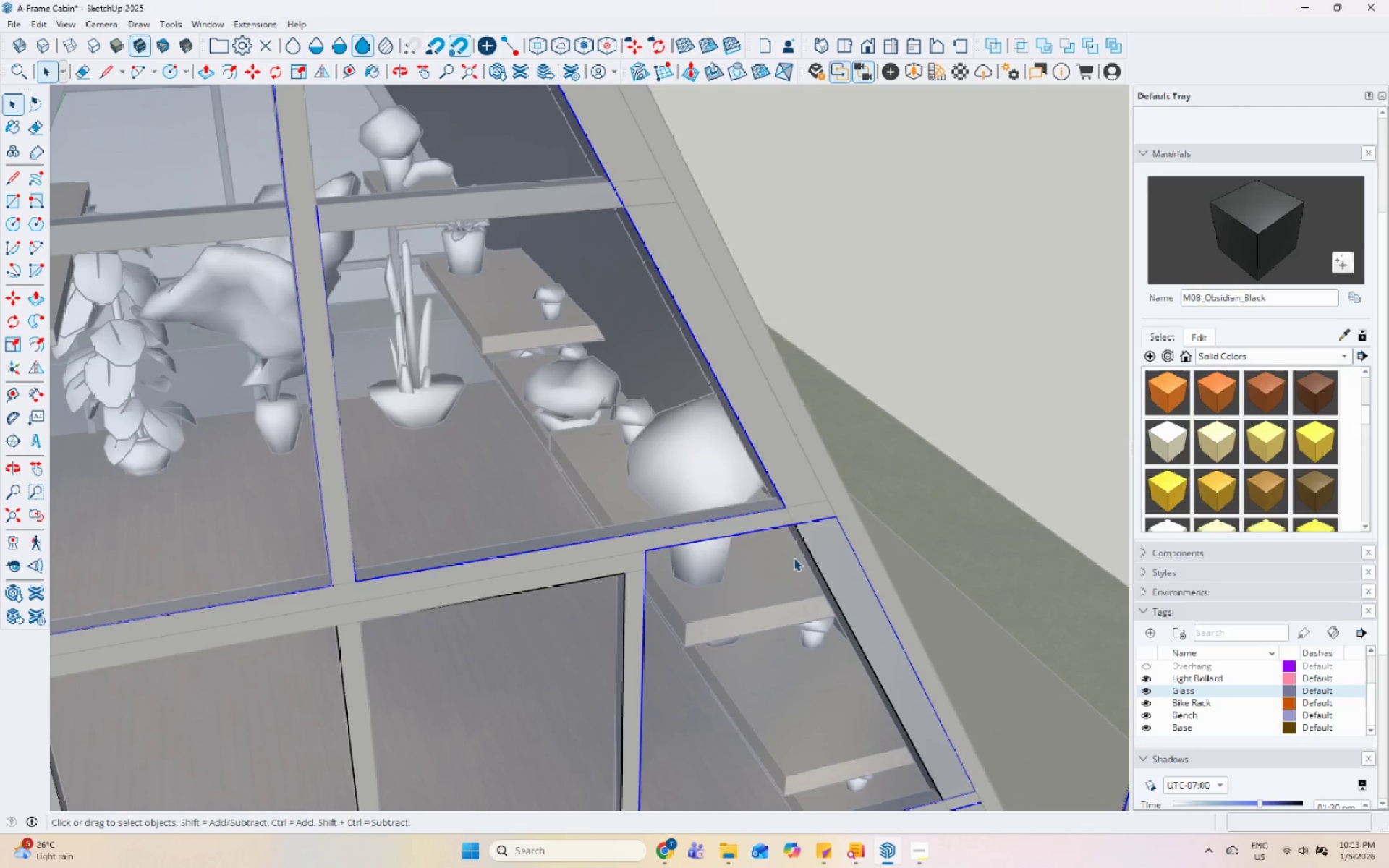 
triple_click([794, 558])
 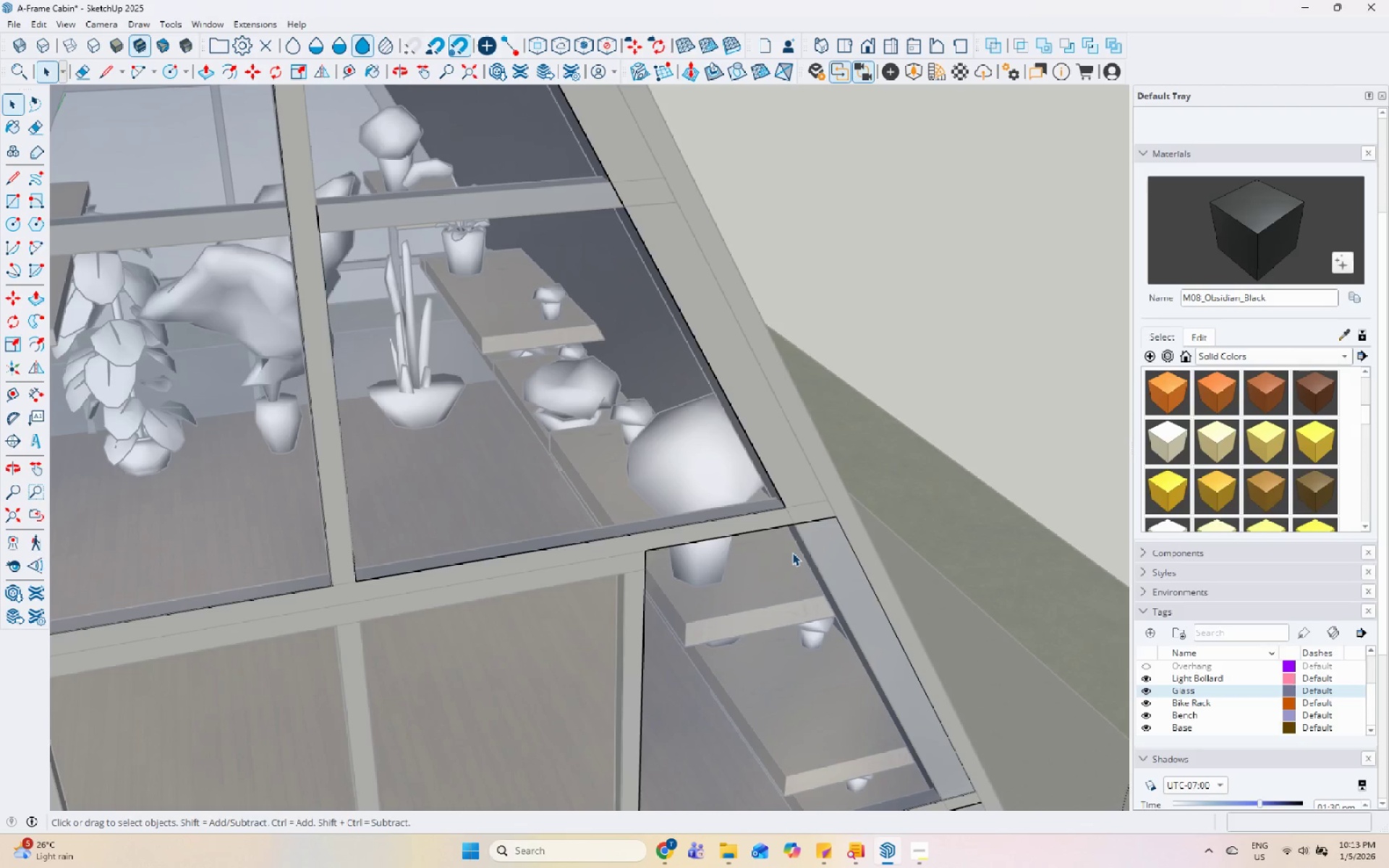 
left_click([762, 540])
 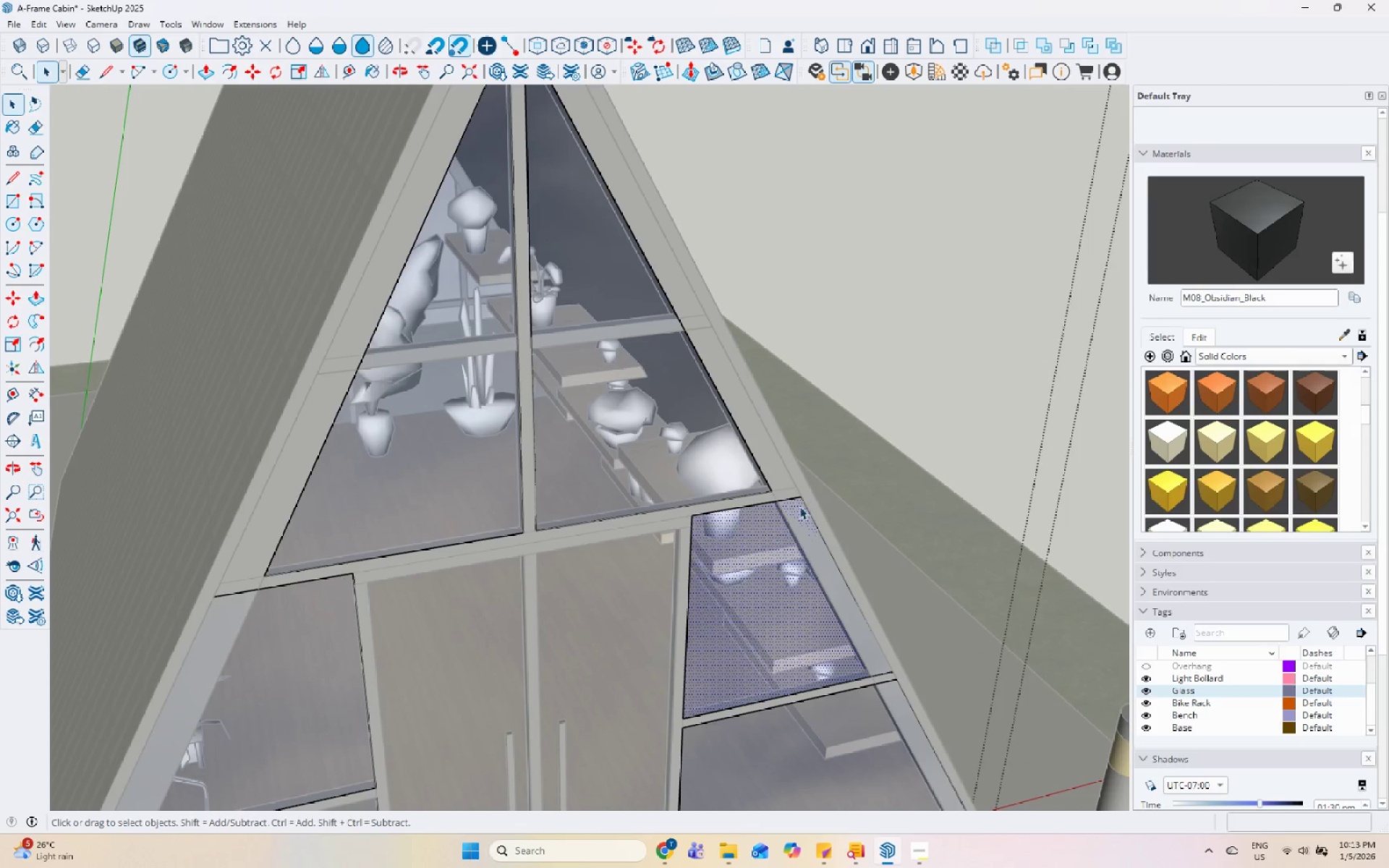 
scroll: coordinate [753, 469], scroll_direction: down, amount: 6.0
 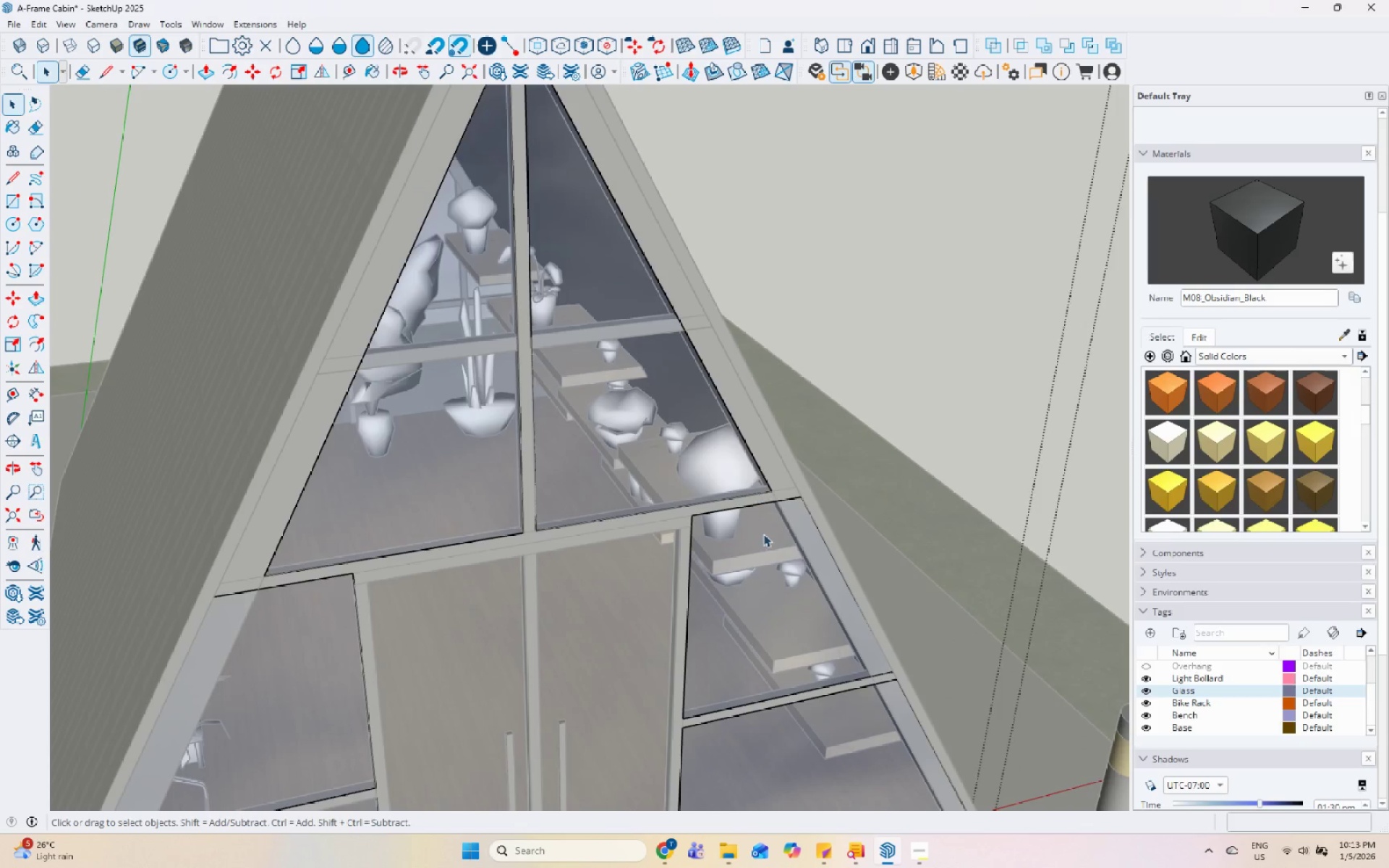 
left_click([783, 500])
 